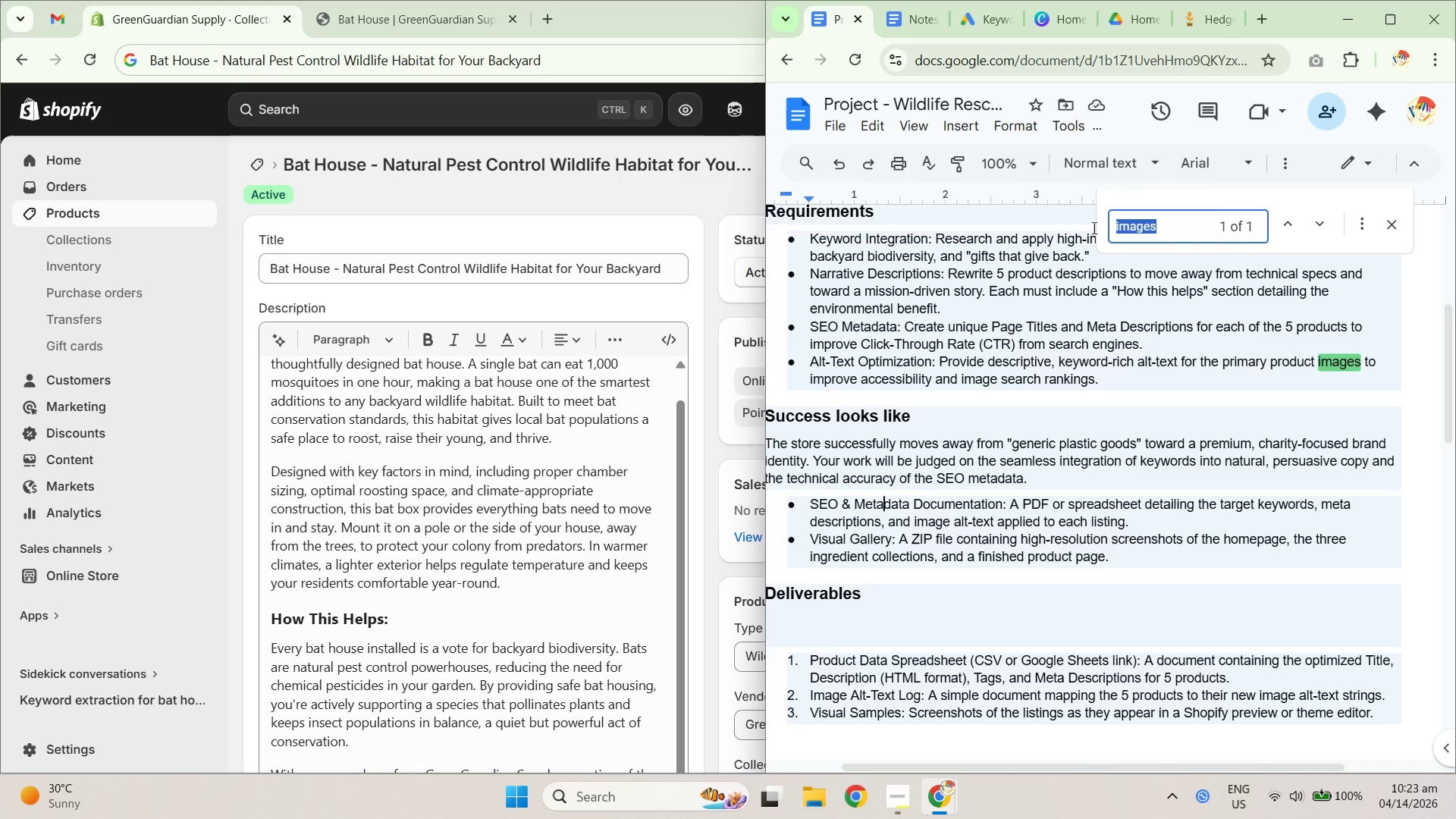 
type(description)
 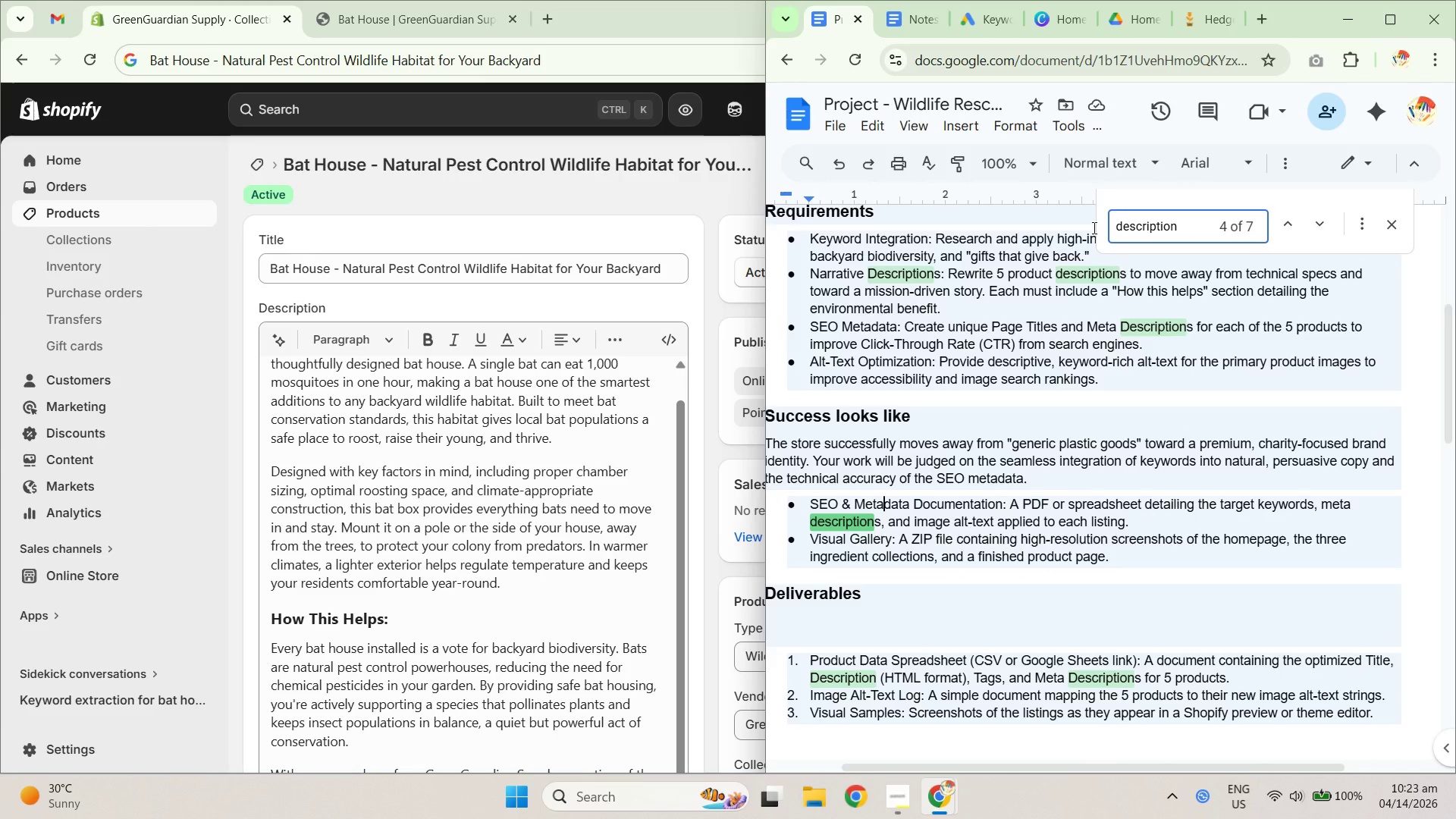 
key(Enter)
 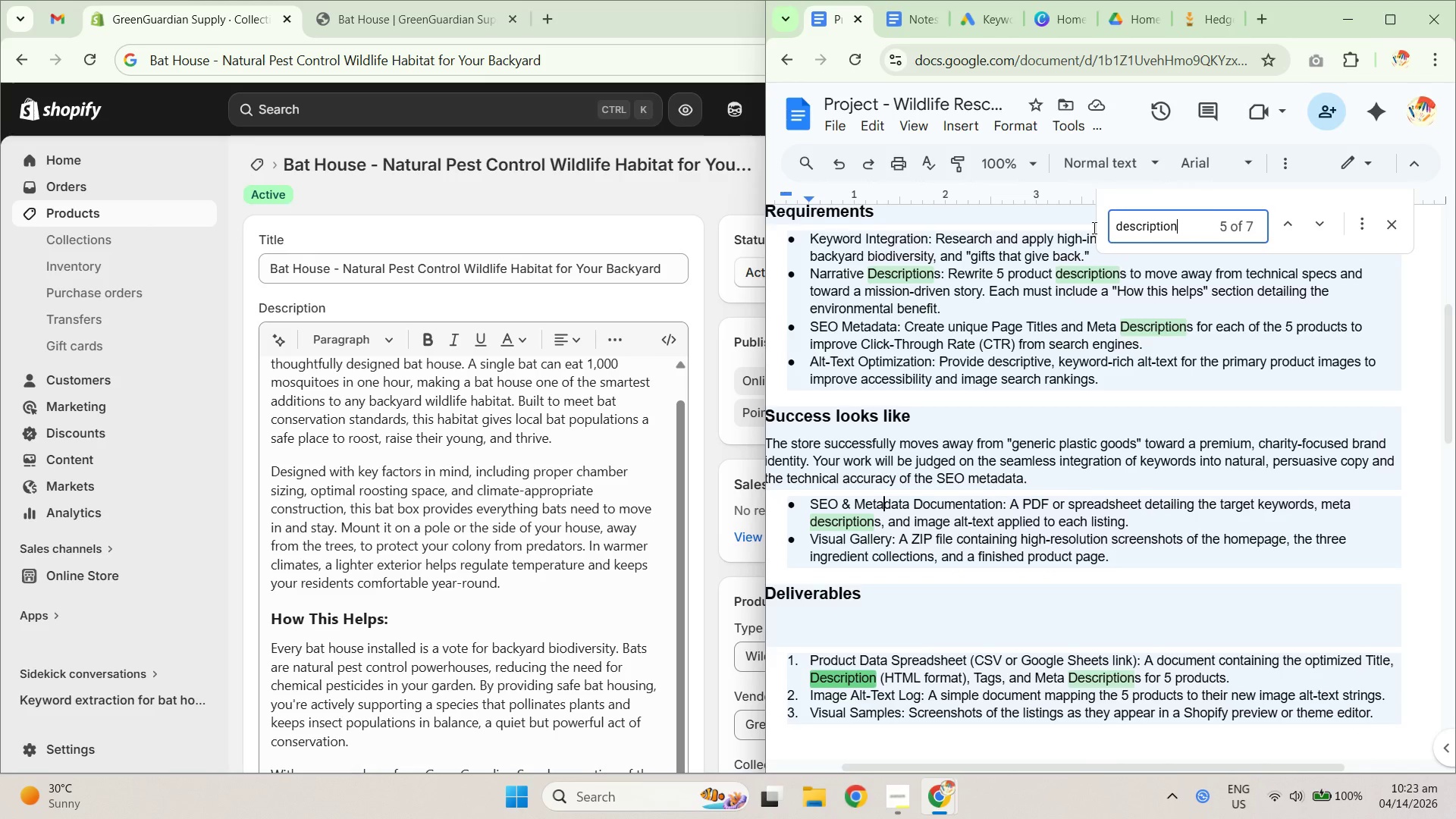 
key(Enter)
 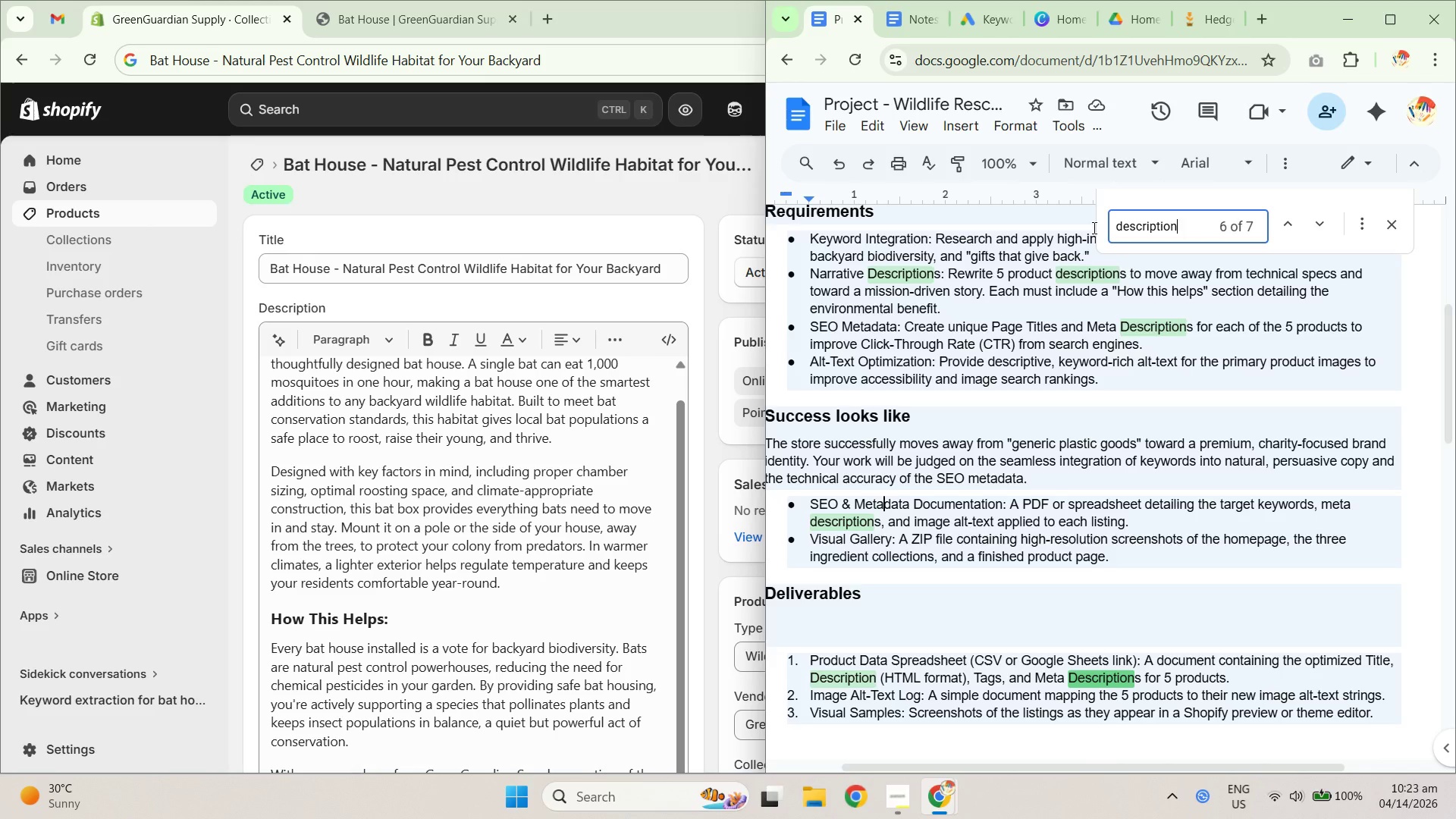 
wait(5.69)
 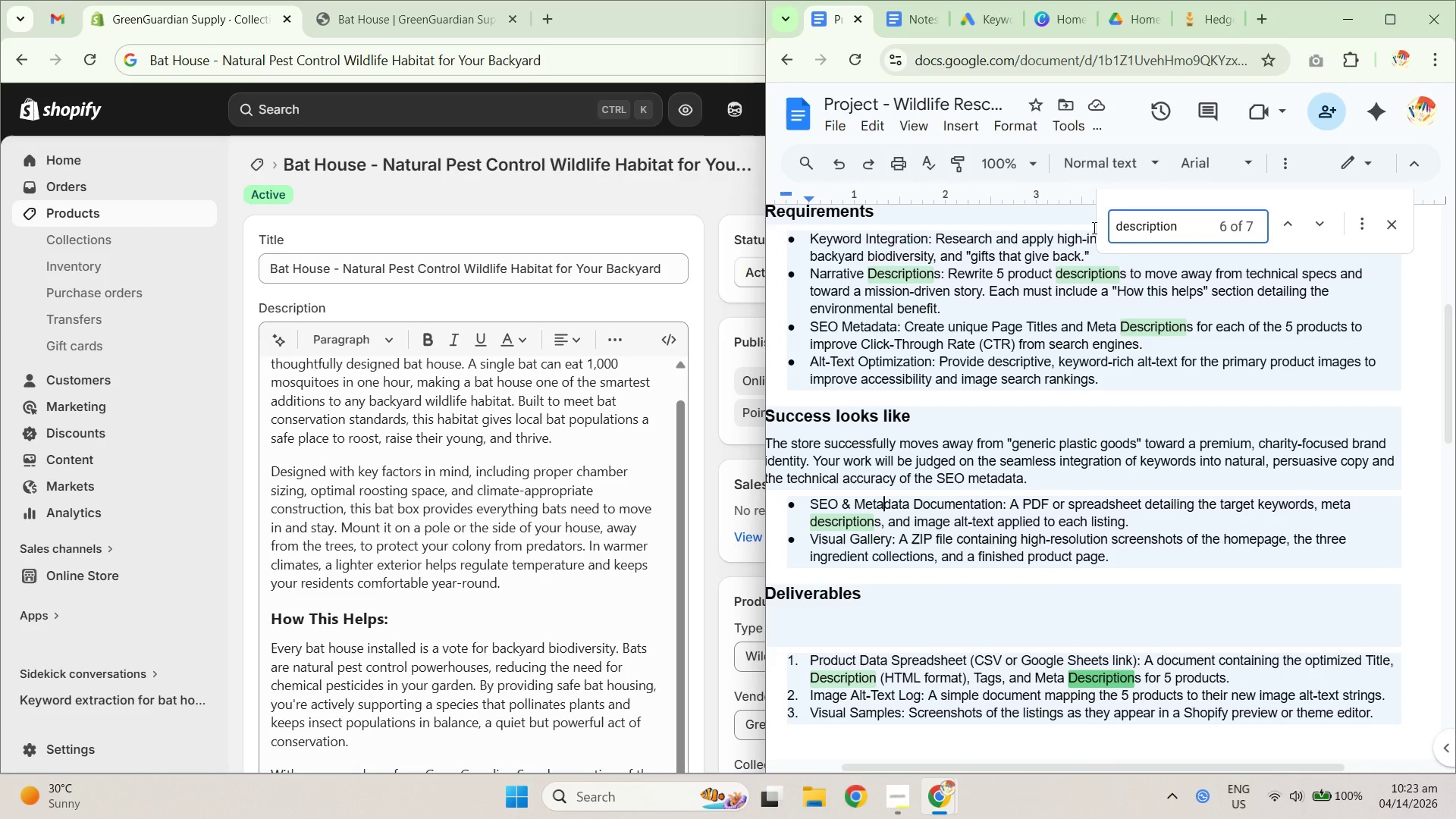 
key(Enter)
 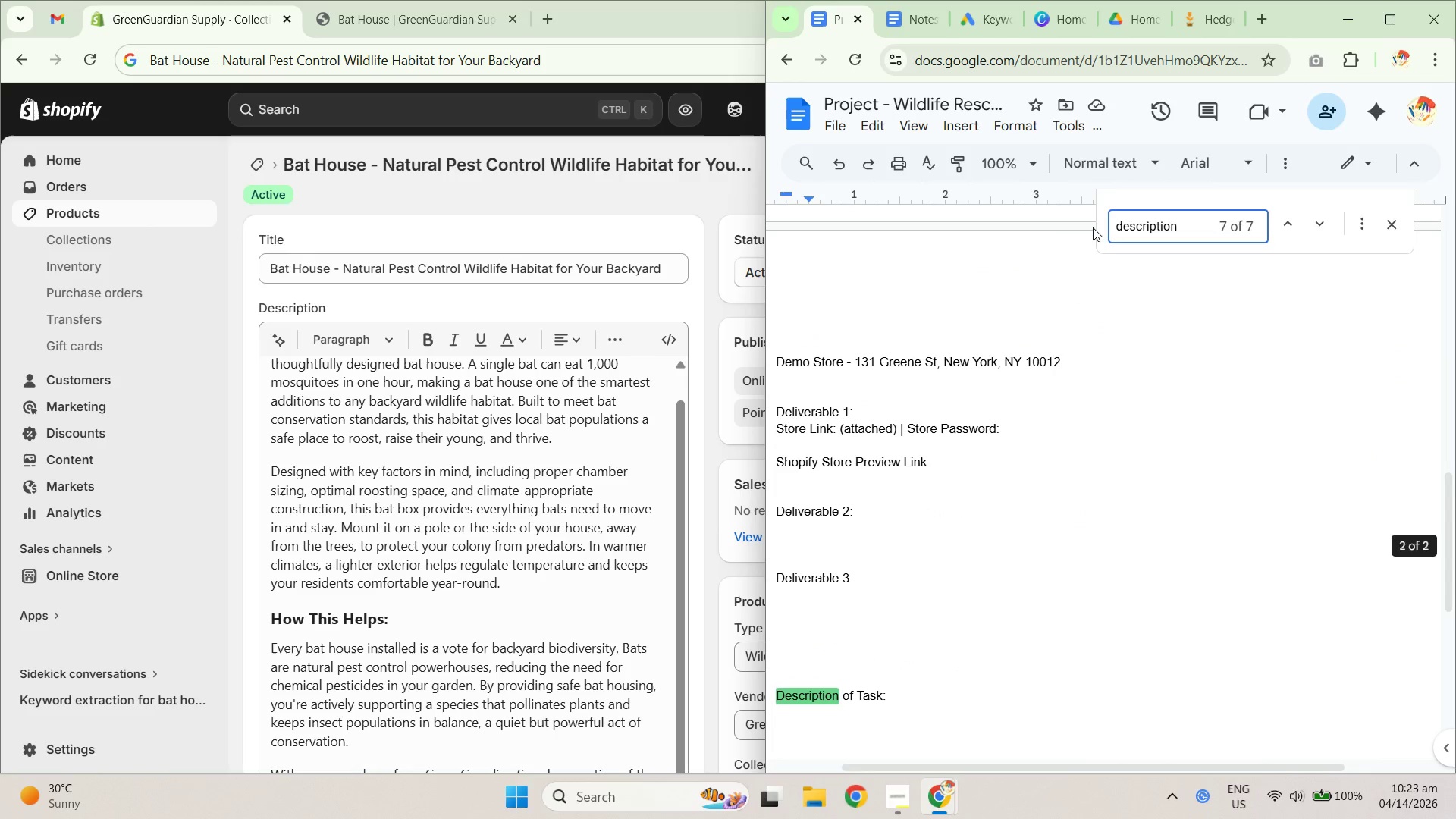 
key(Enter)
 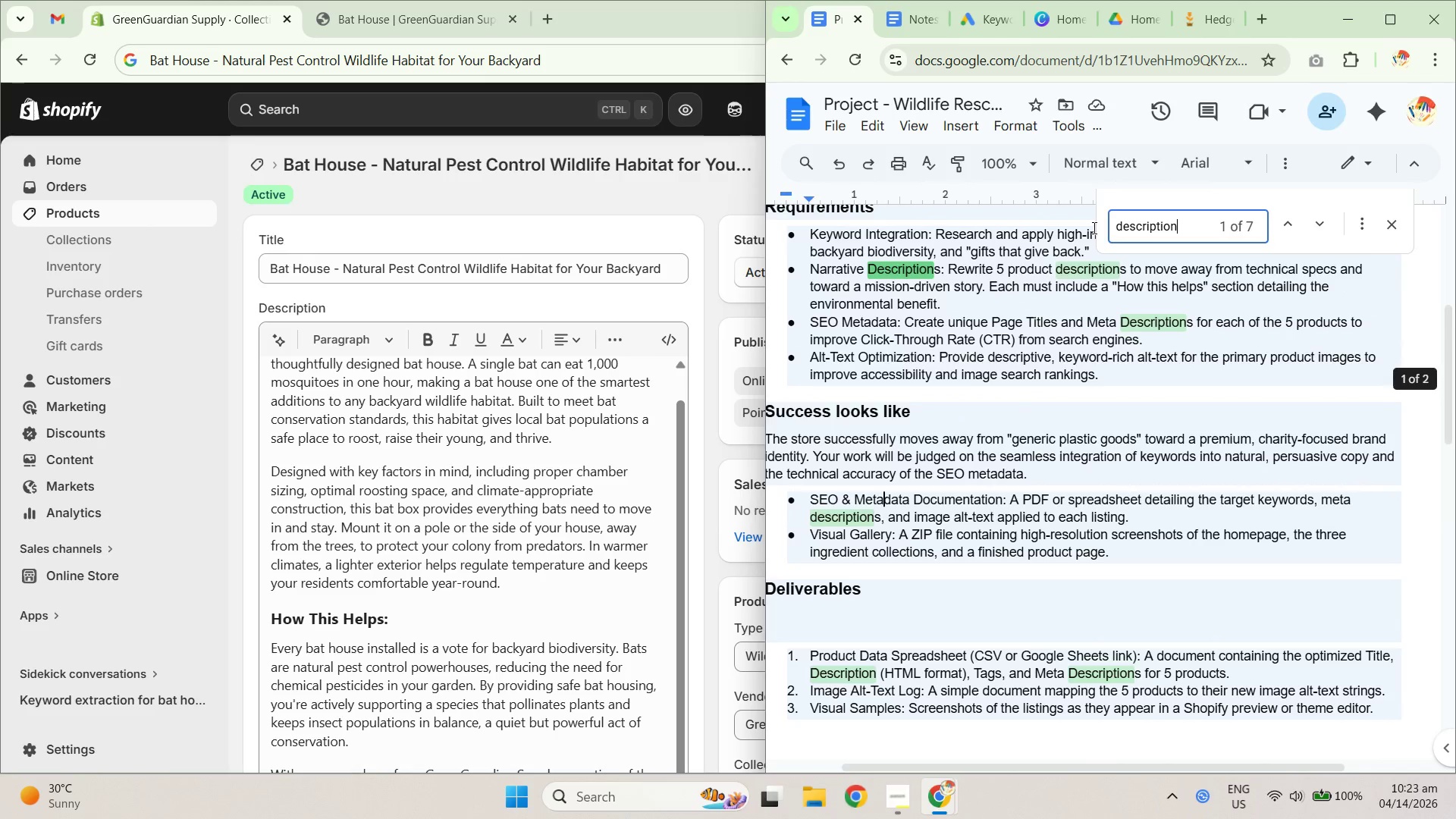 
key(Control+ControlLeft)
 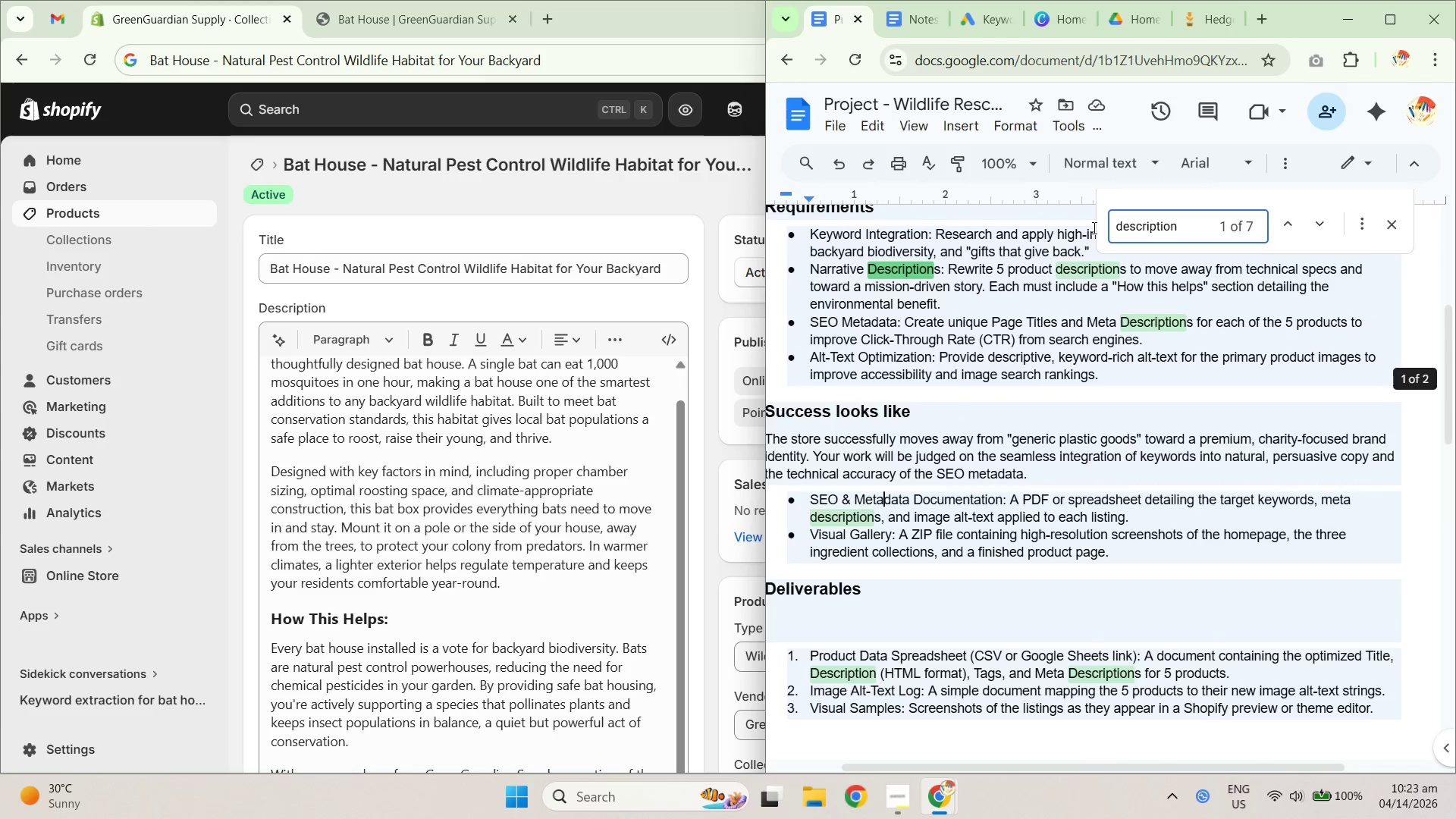 
key(Control+A)
 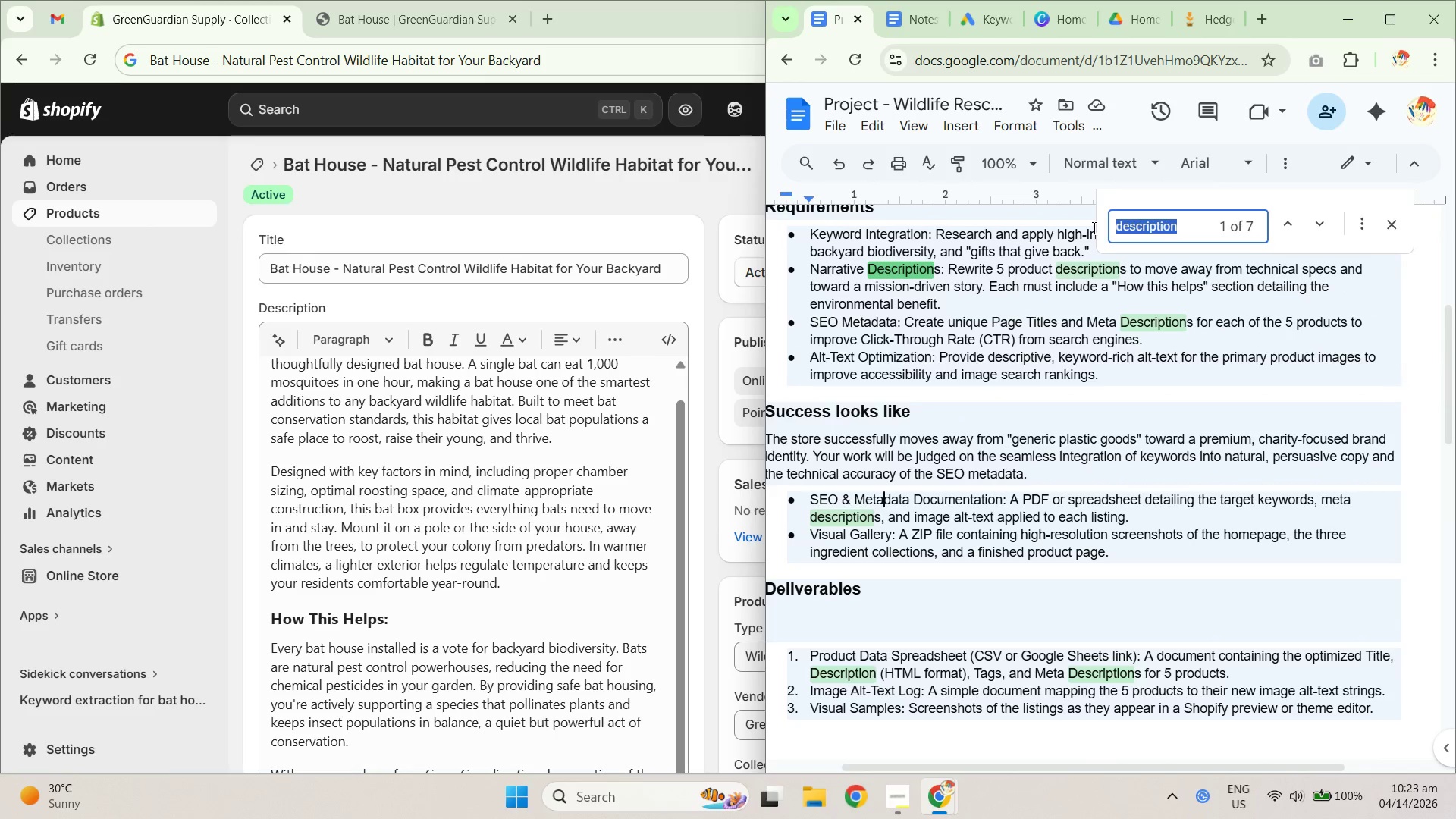 
key(Backspace)
 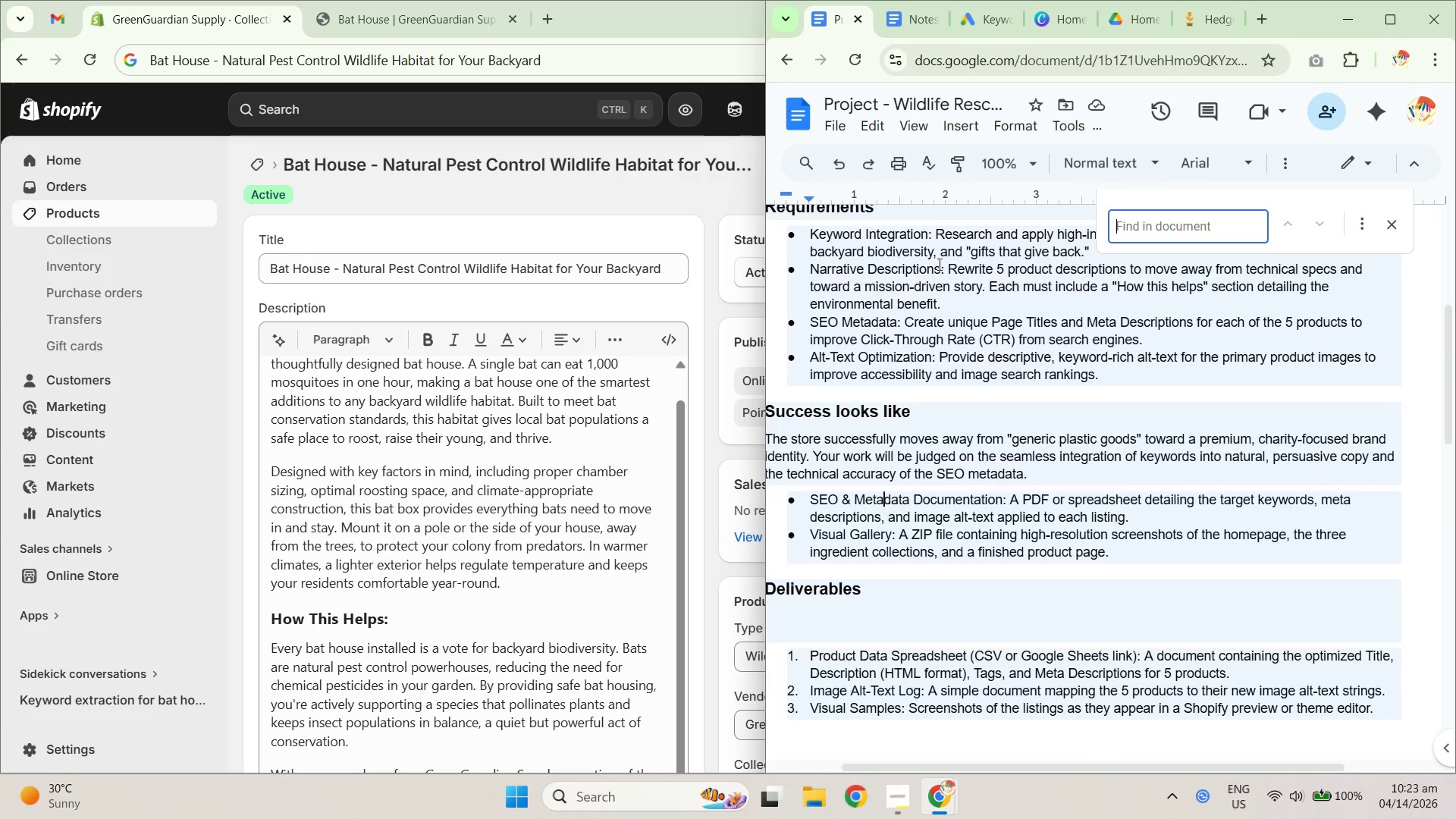 
scroll: coordinate [1088, 422], scroll_direction: up, amount: 4.0
 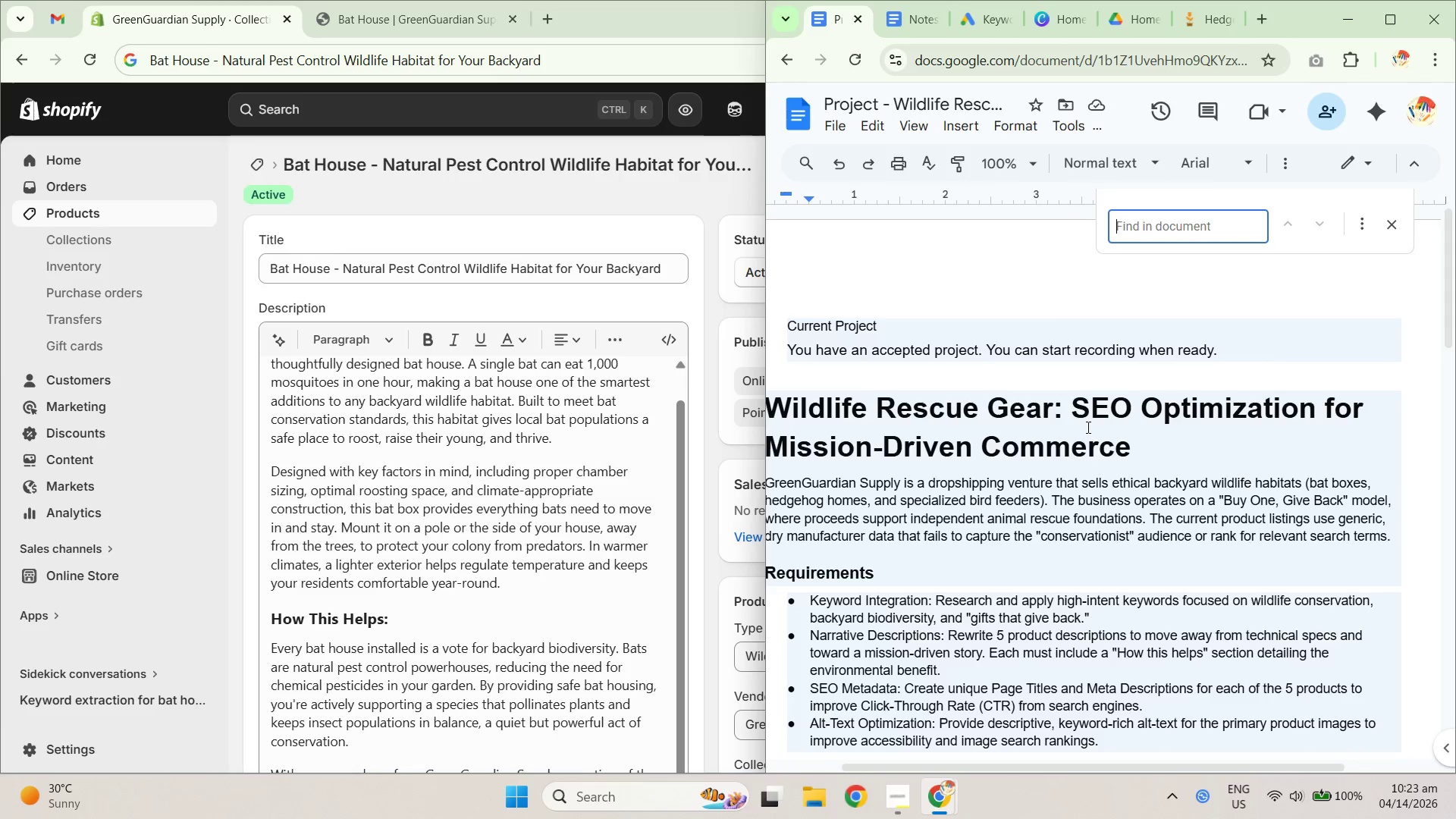 
scroll: coordinate [1092, 480], scroll_direction: down, amount: 1.0
 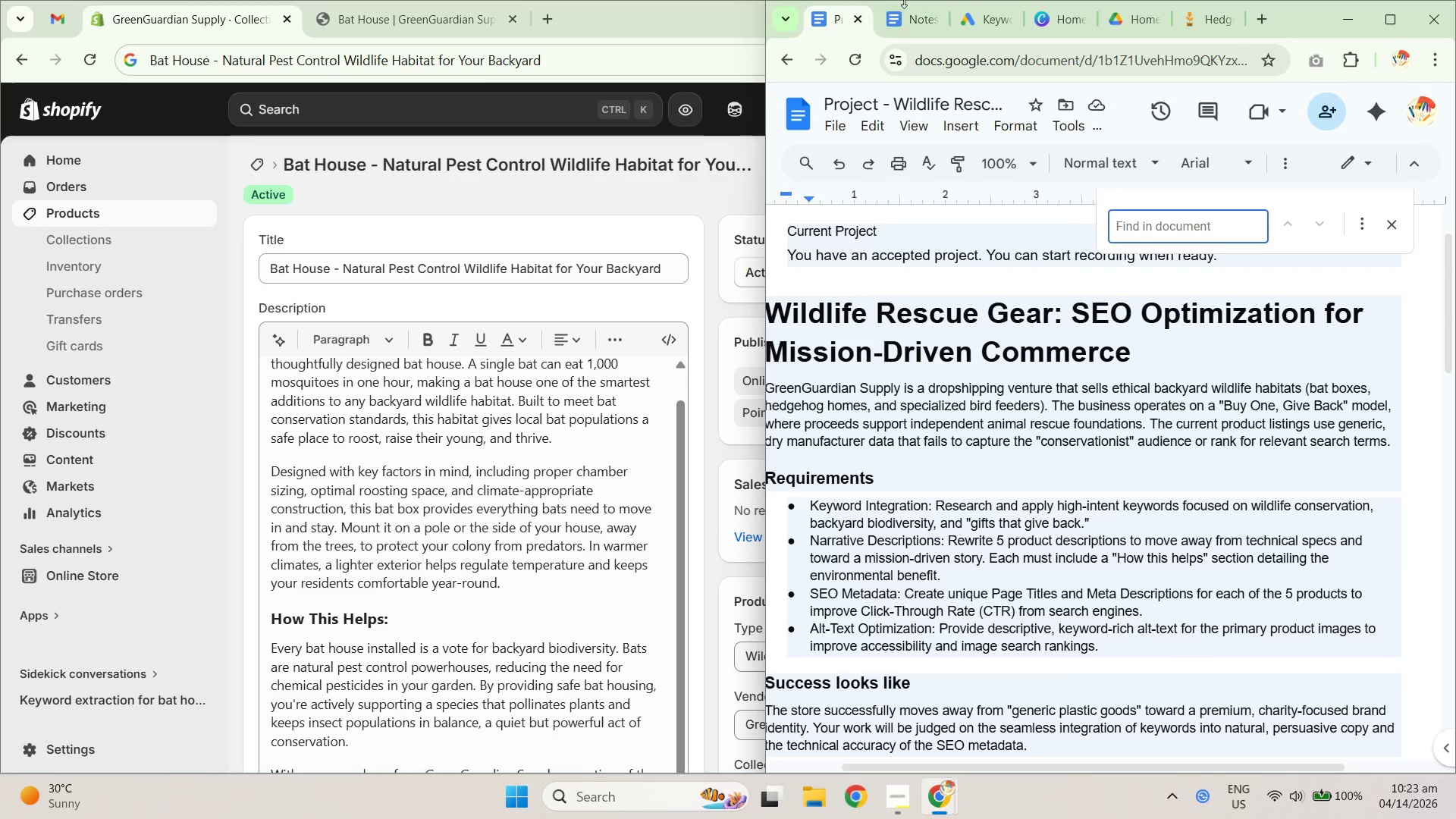 
left_click([908, 17])
 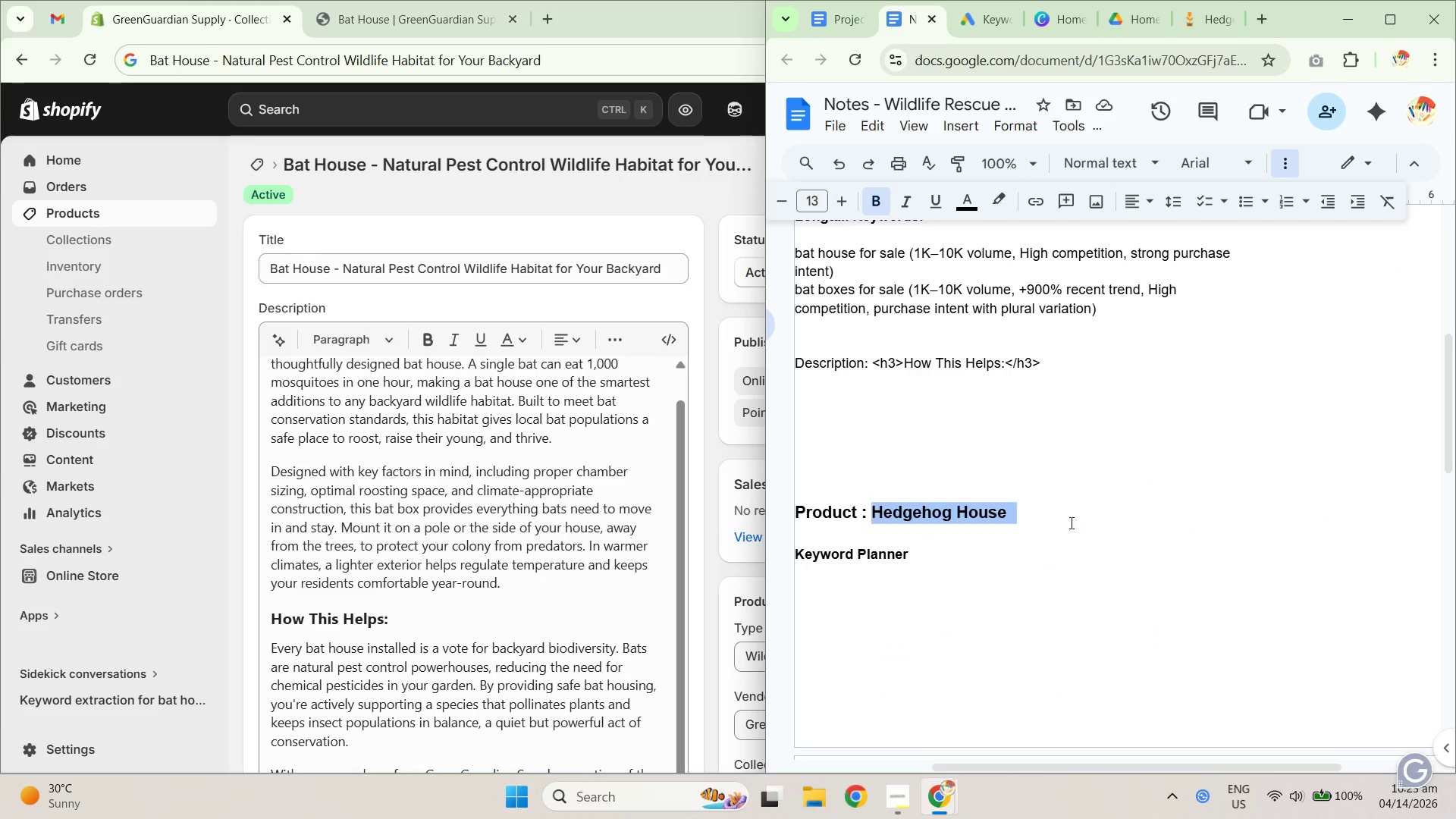 
scroll: coordinate [997, 600], scroll_direction: up, amount: 5.0
 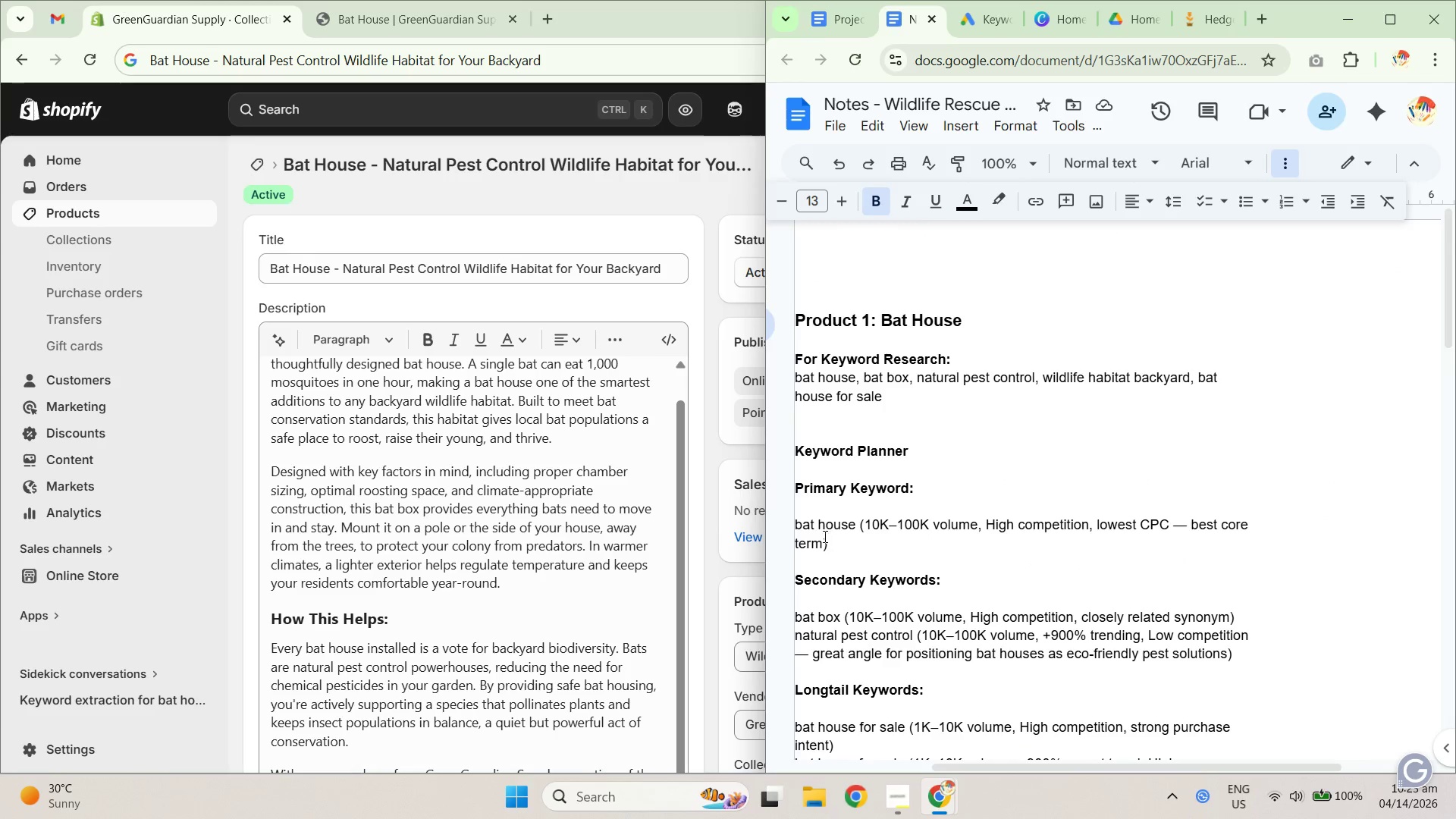 
scroll: coordinate [908, 474], scroll_direction: down, amount: 4.0
 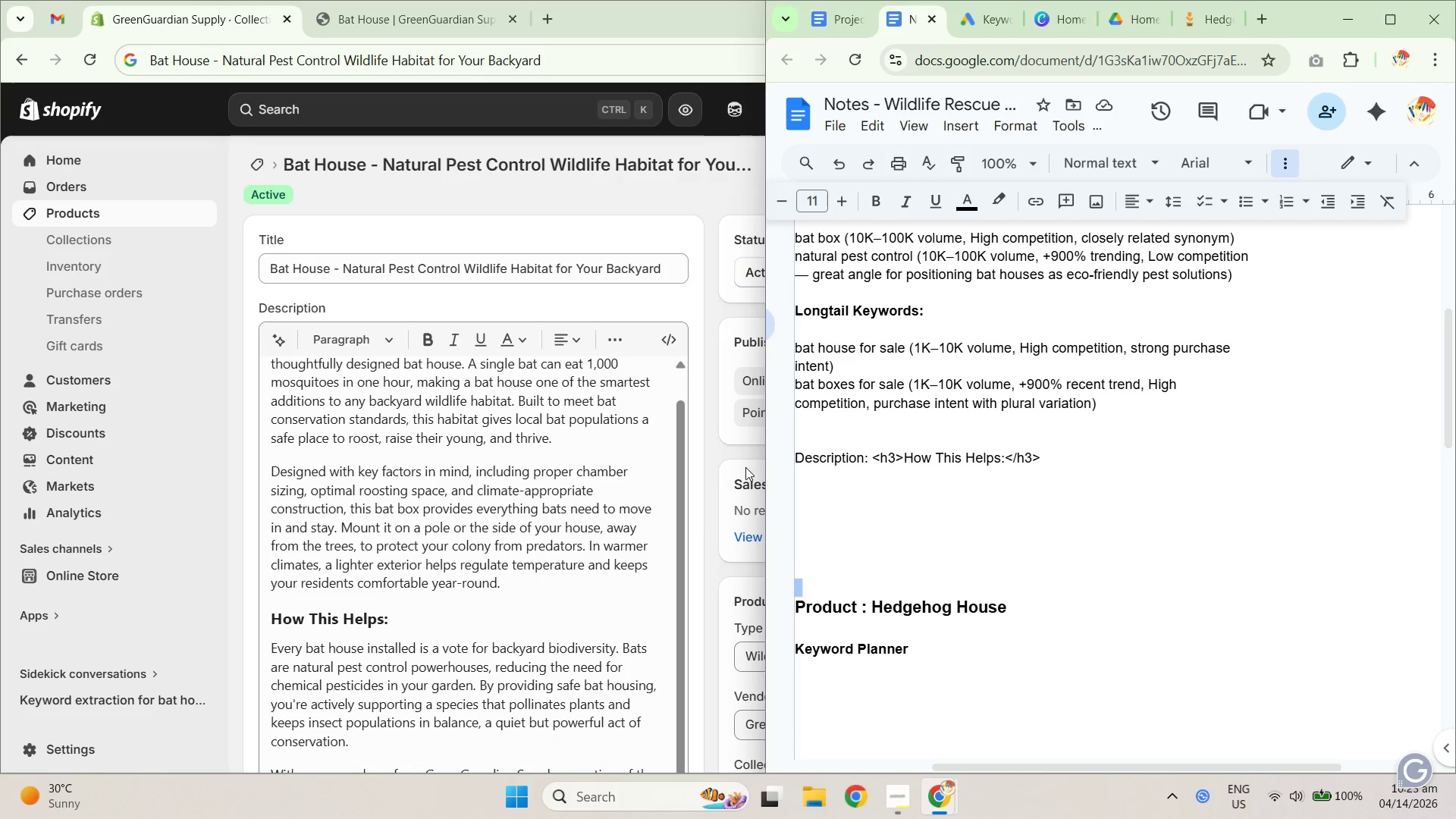 
left_click([575, 197])
 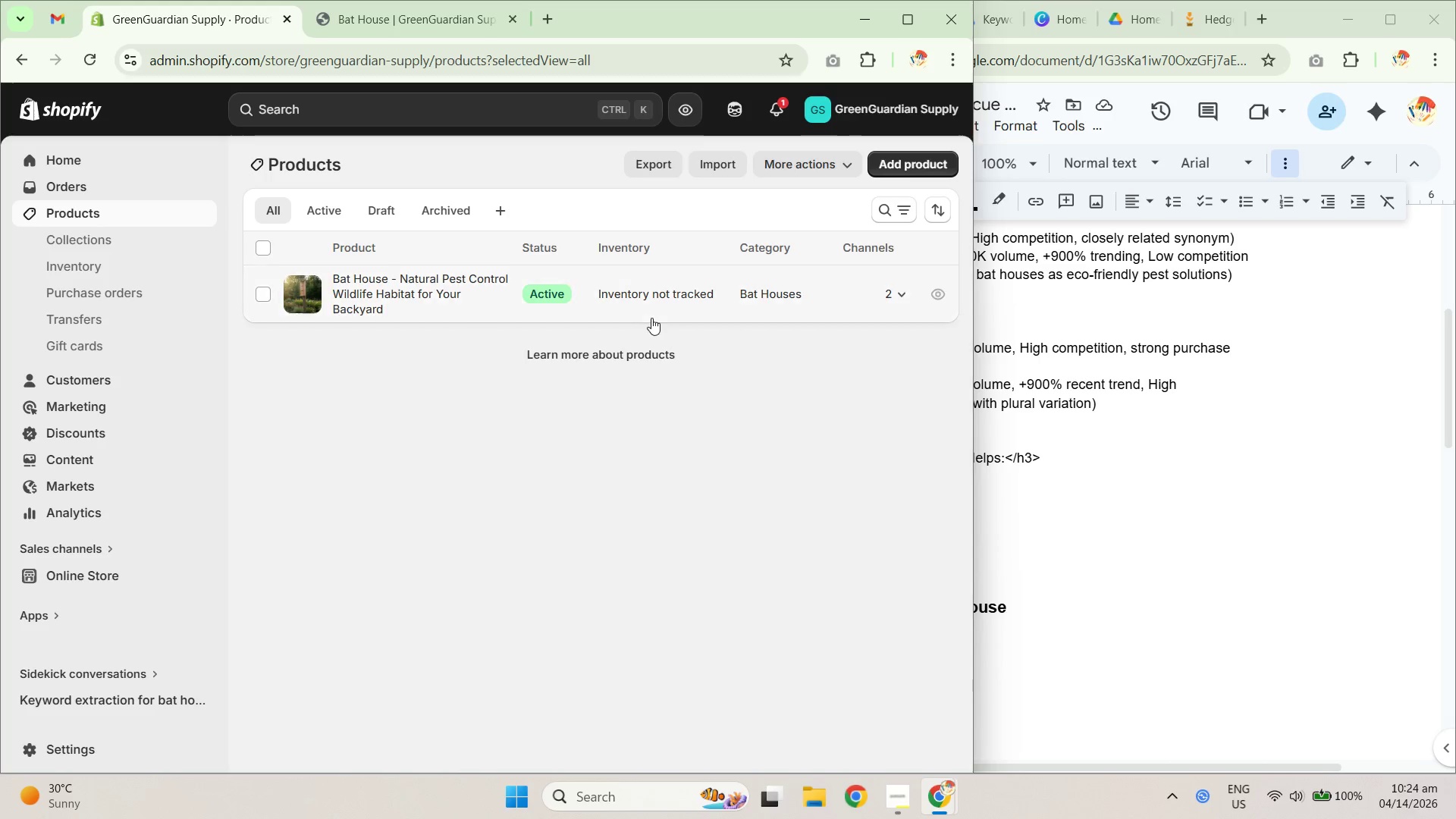 
wait(6.72)
 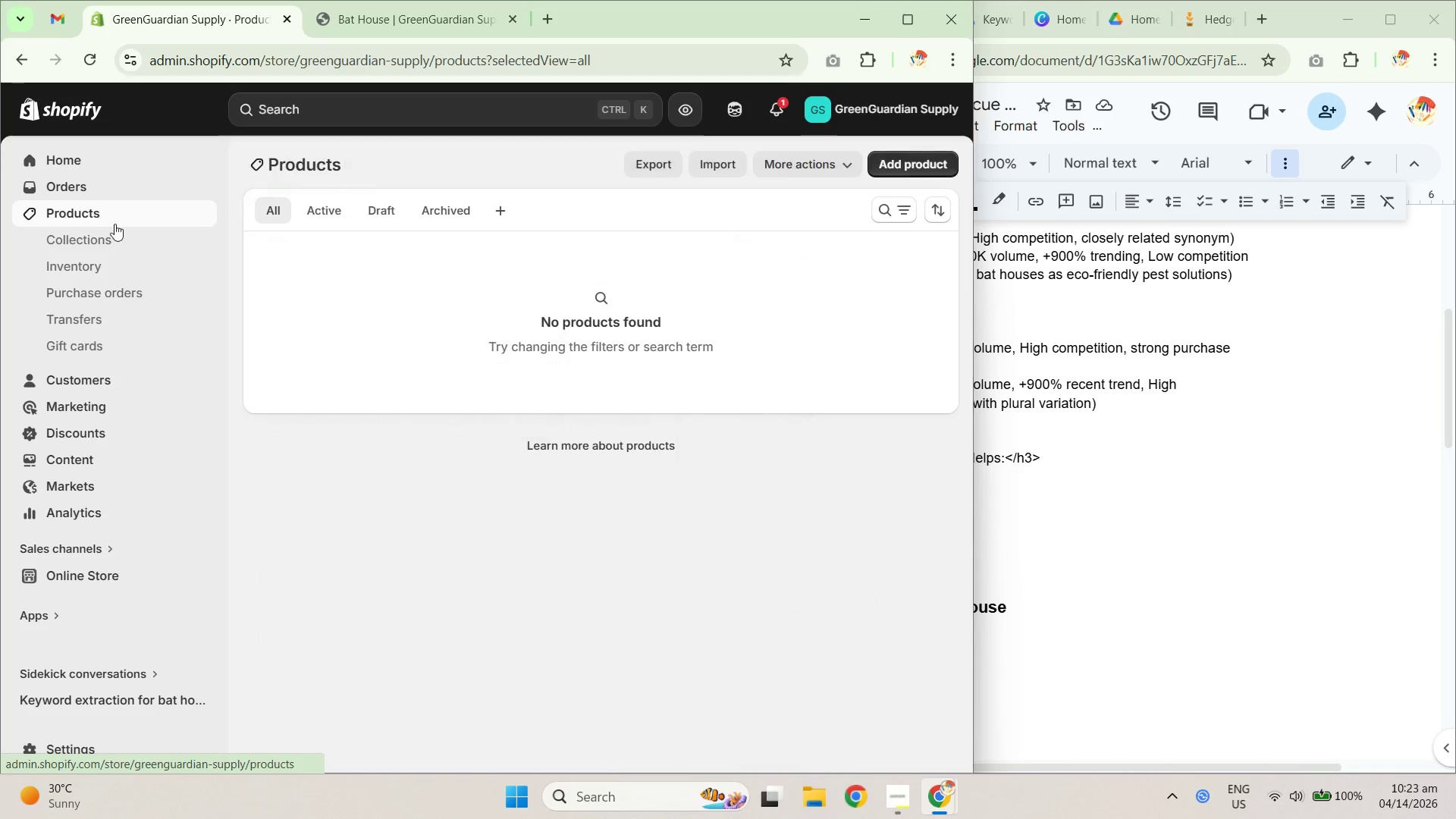 
left_click([382, 287])
 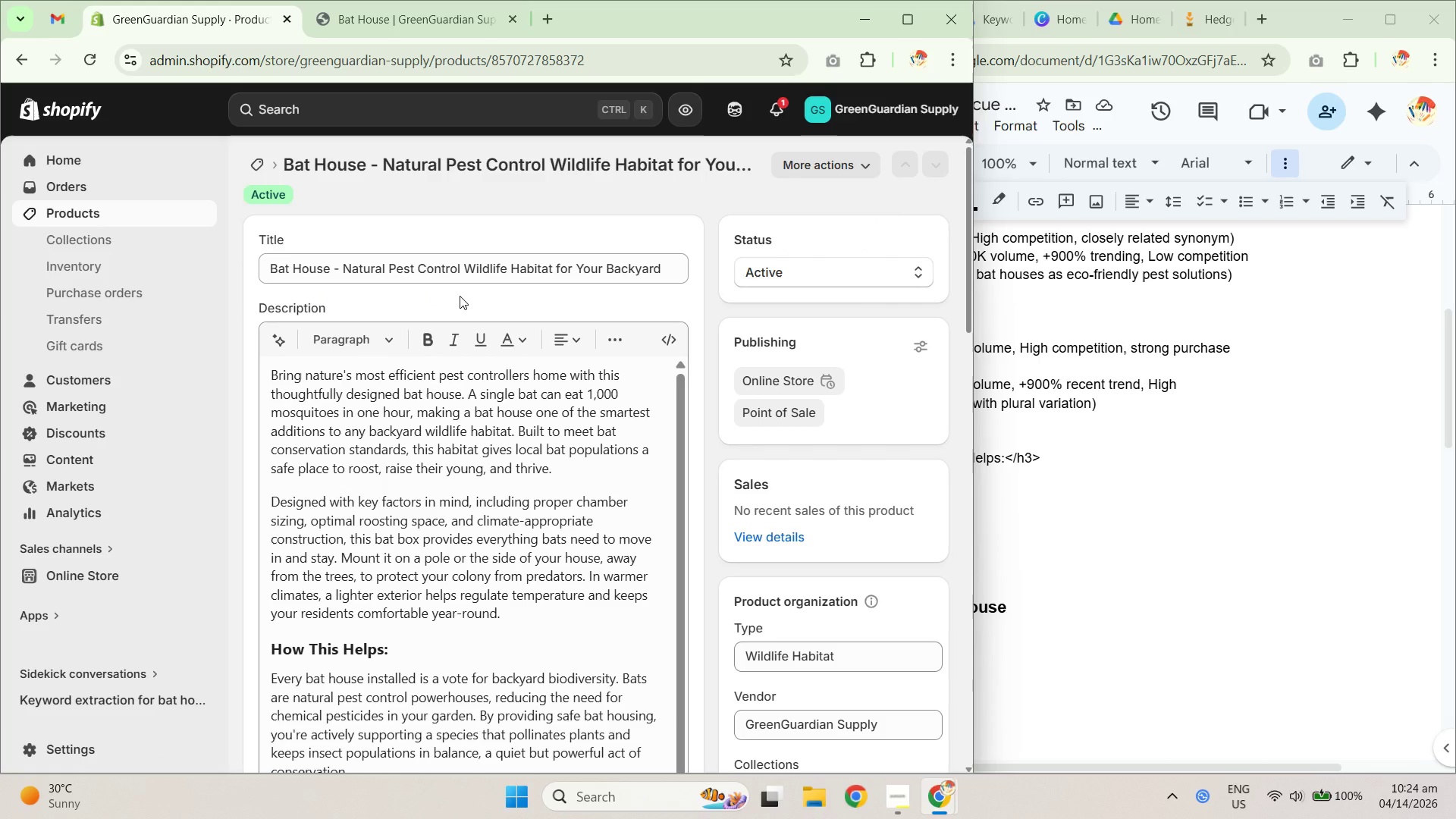 
scroll: coordinate [394, 655], scroll_direction: down, amount: 22.0
 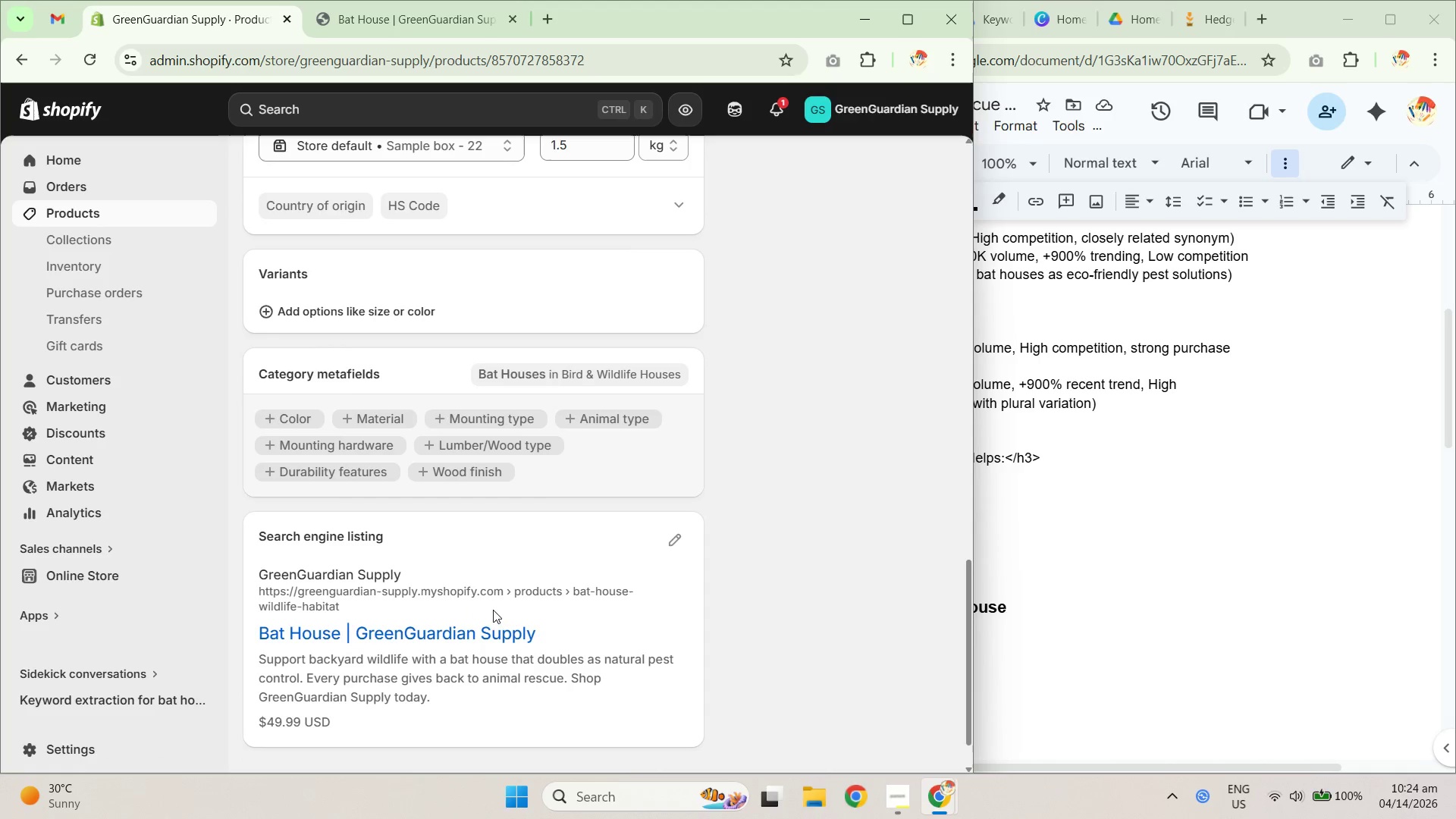 
scroll: coordinate [485, 595], scroll_direction: up, amount: 17.0
 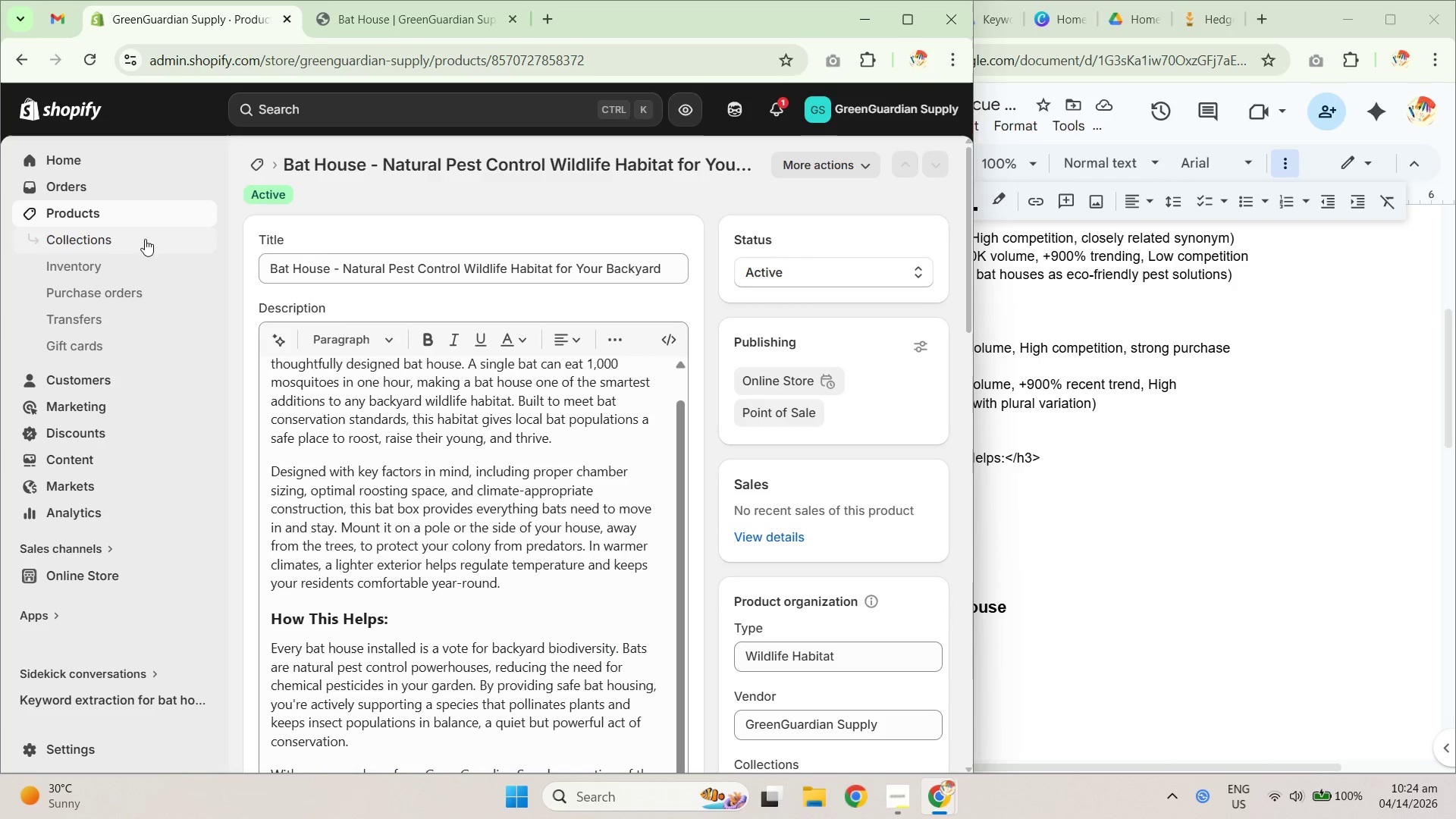 
left_click([108, 216])
 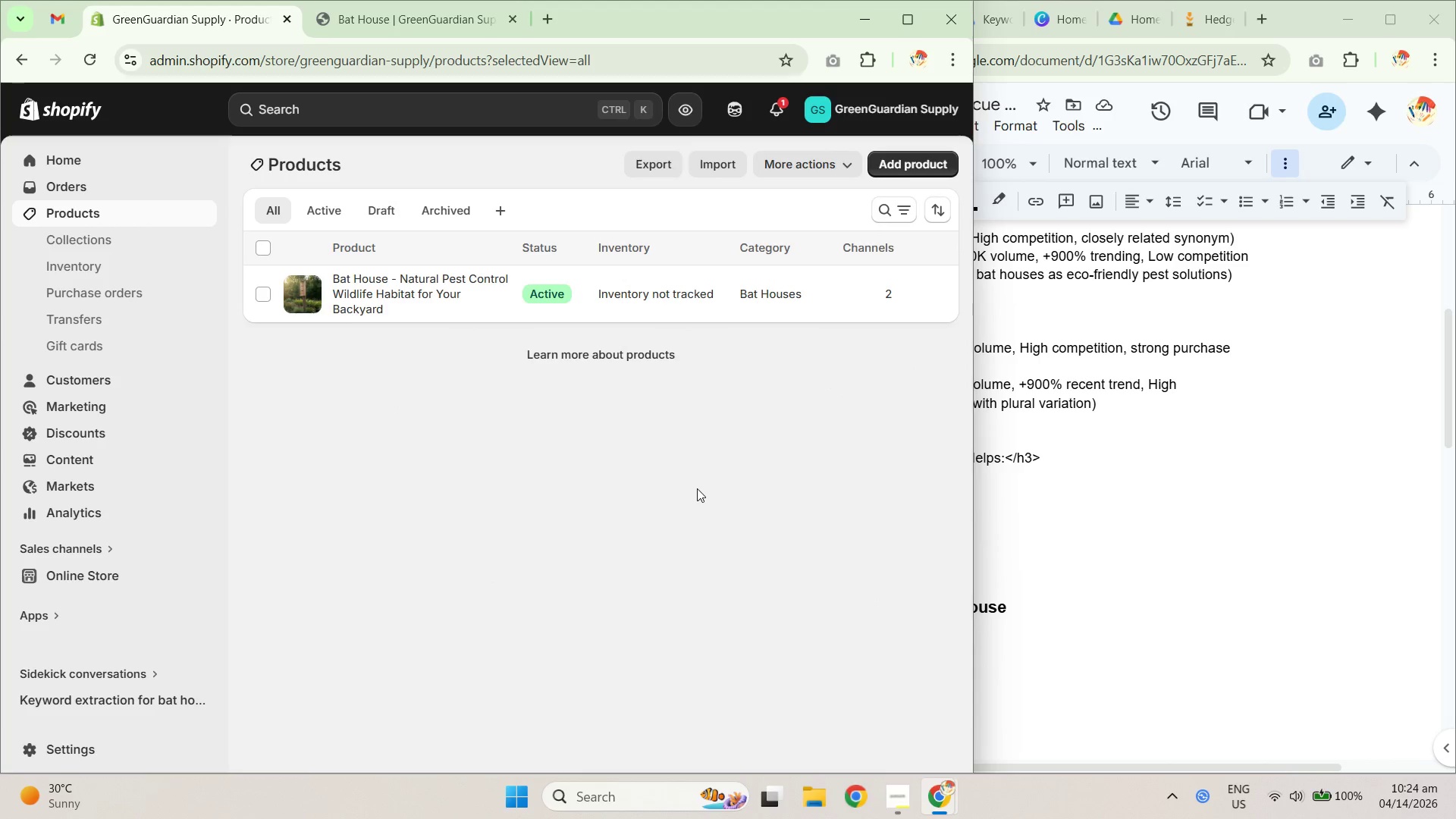 
wait(5.12)
 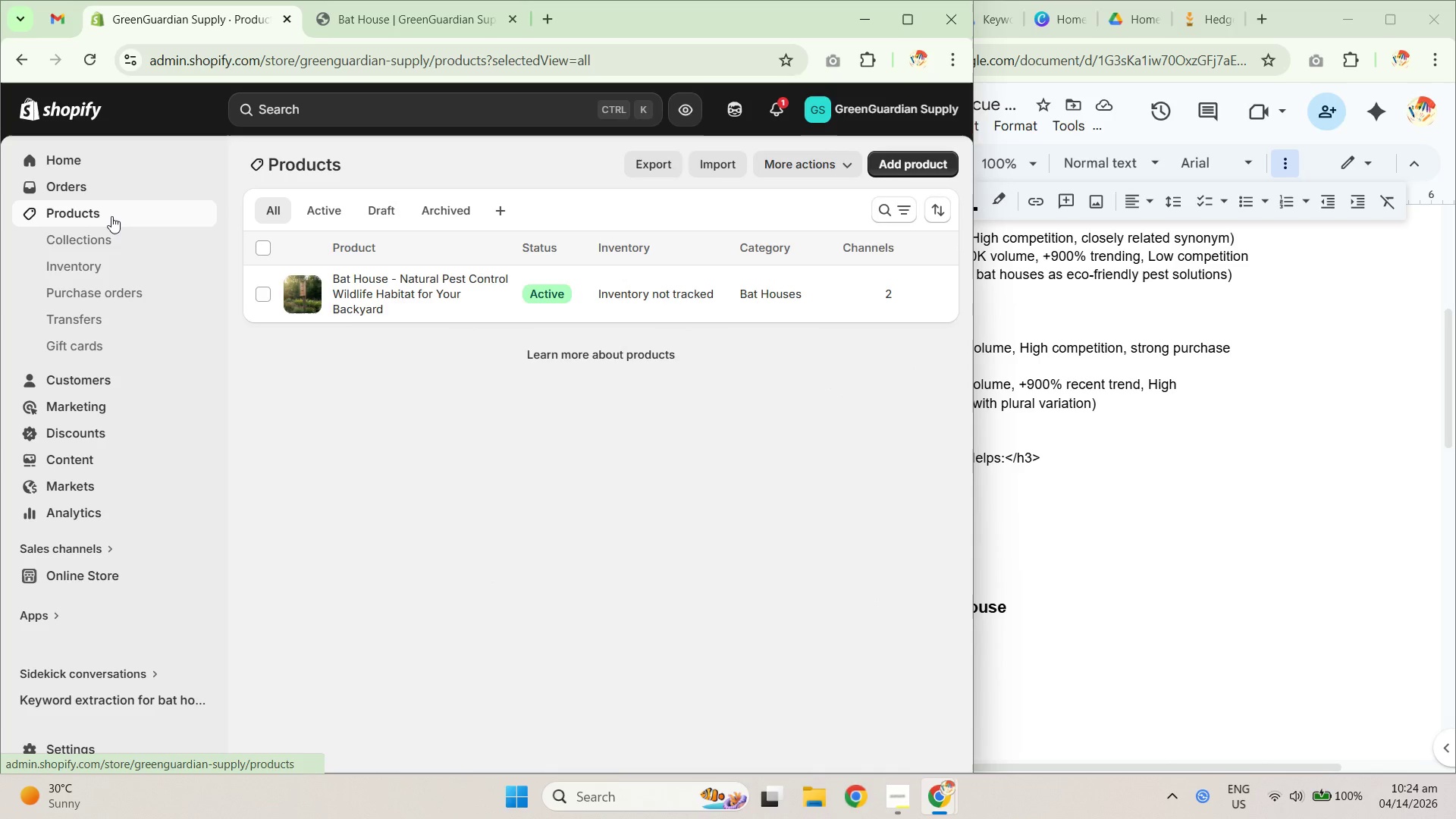 
left_click([1211, 420])
 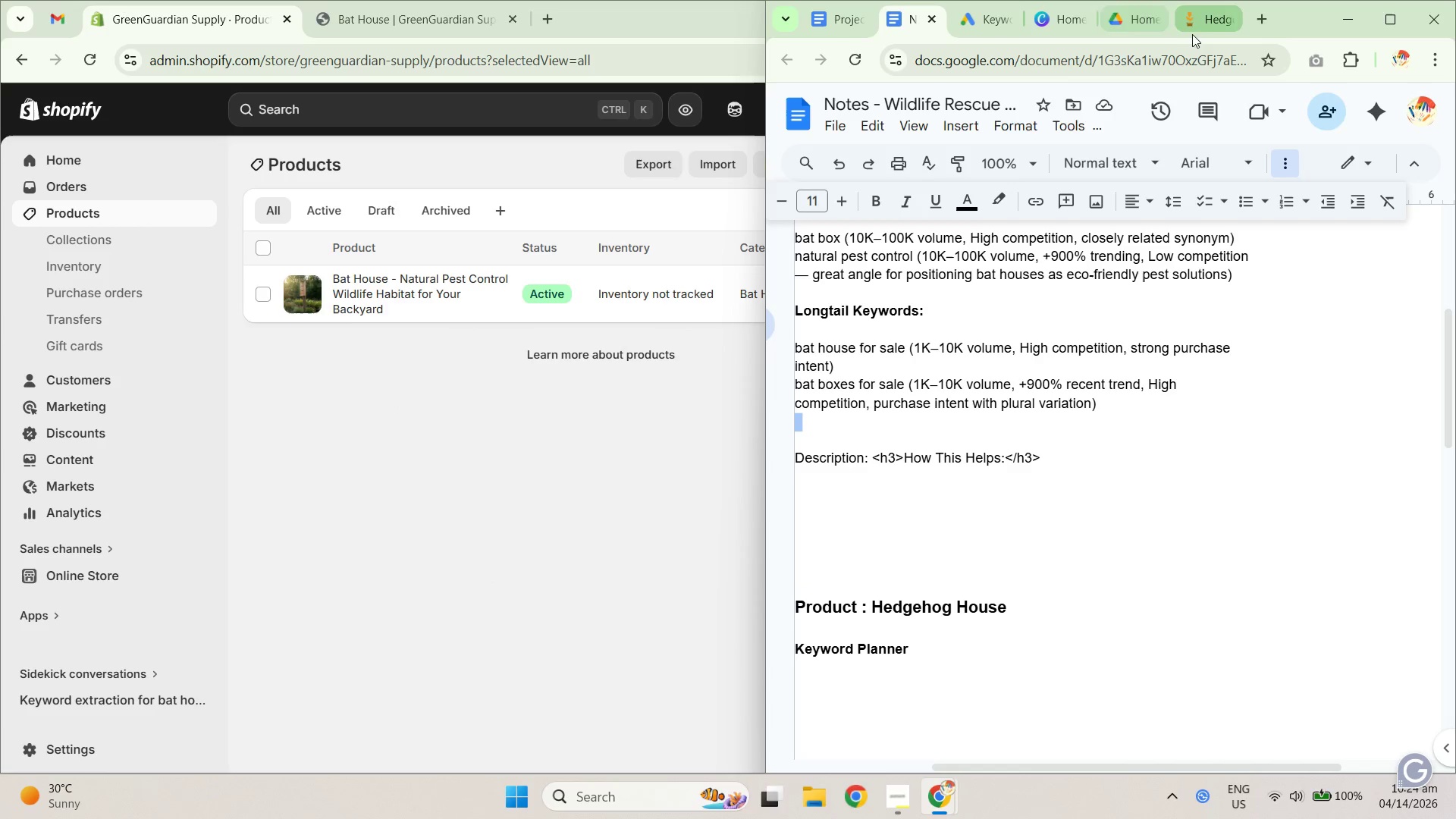 
left_click([1199, 21])
 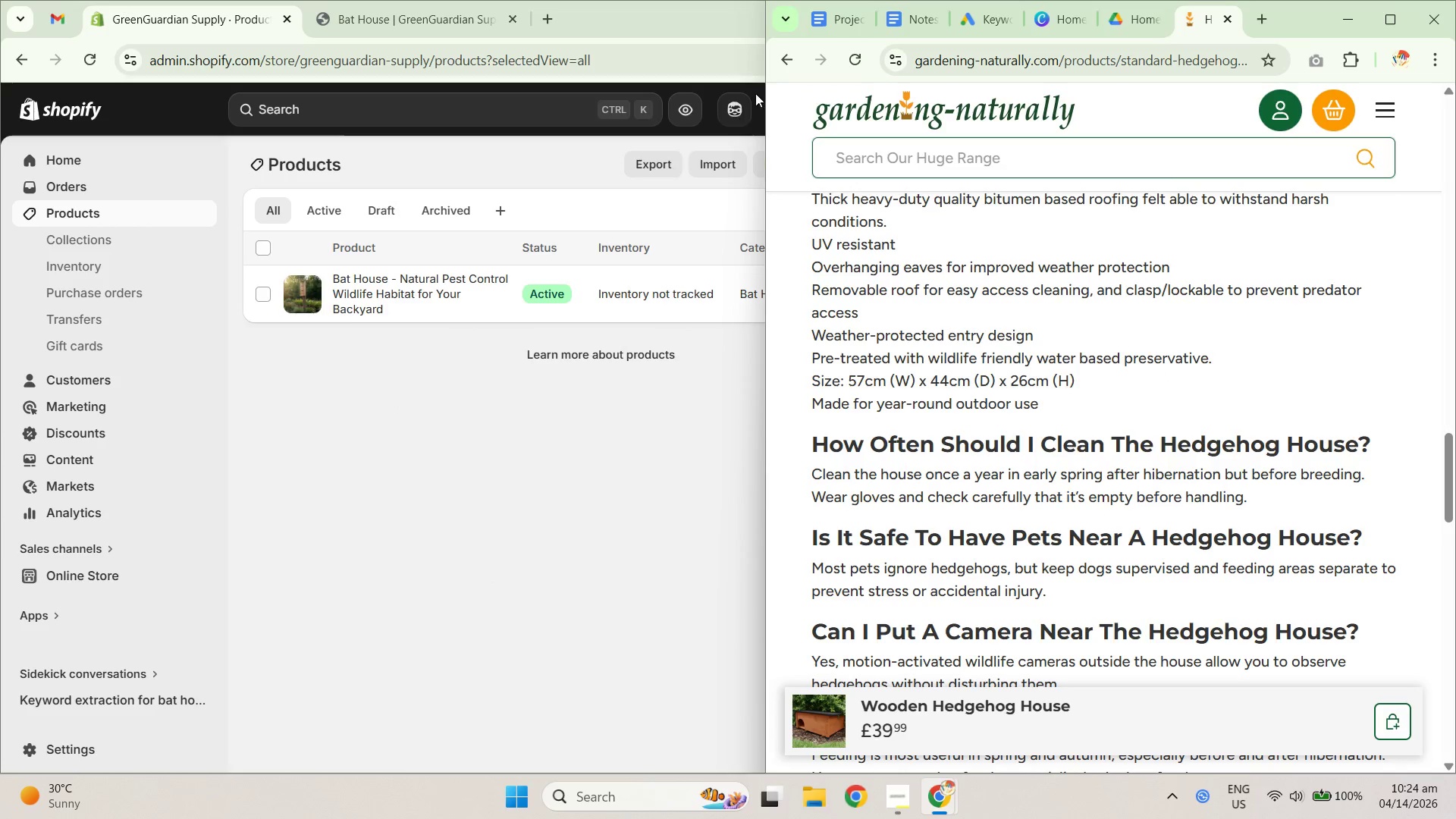 
left_click([793, 61])
 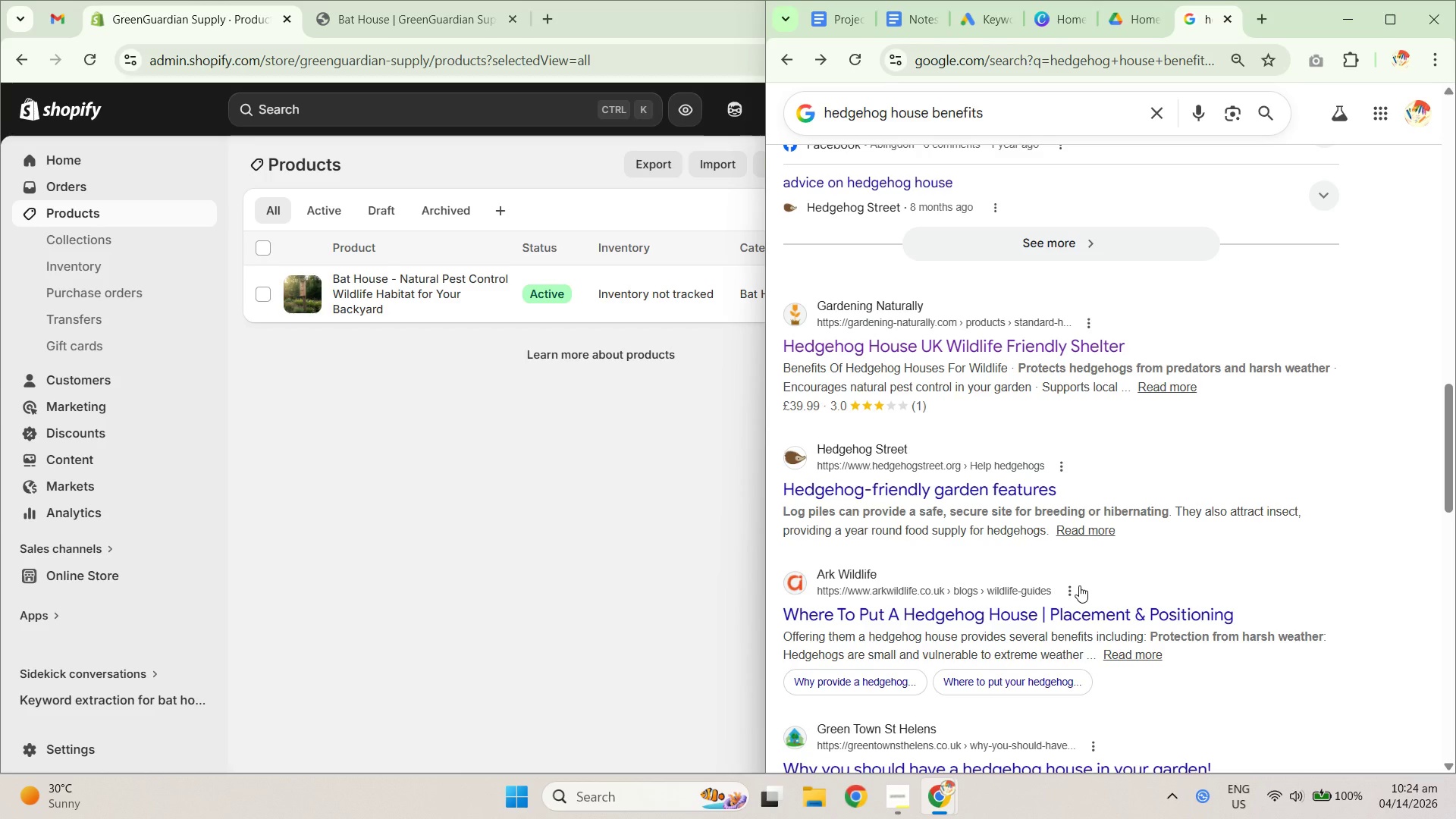 
scroll: coordinate [1090, 580], scroll_direction: up, amount: 24.0
 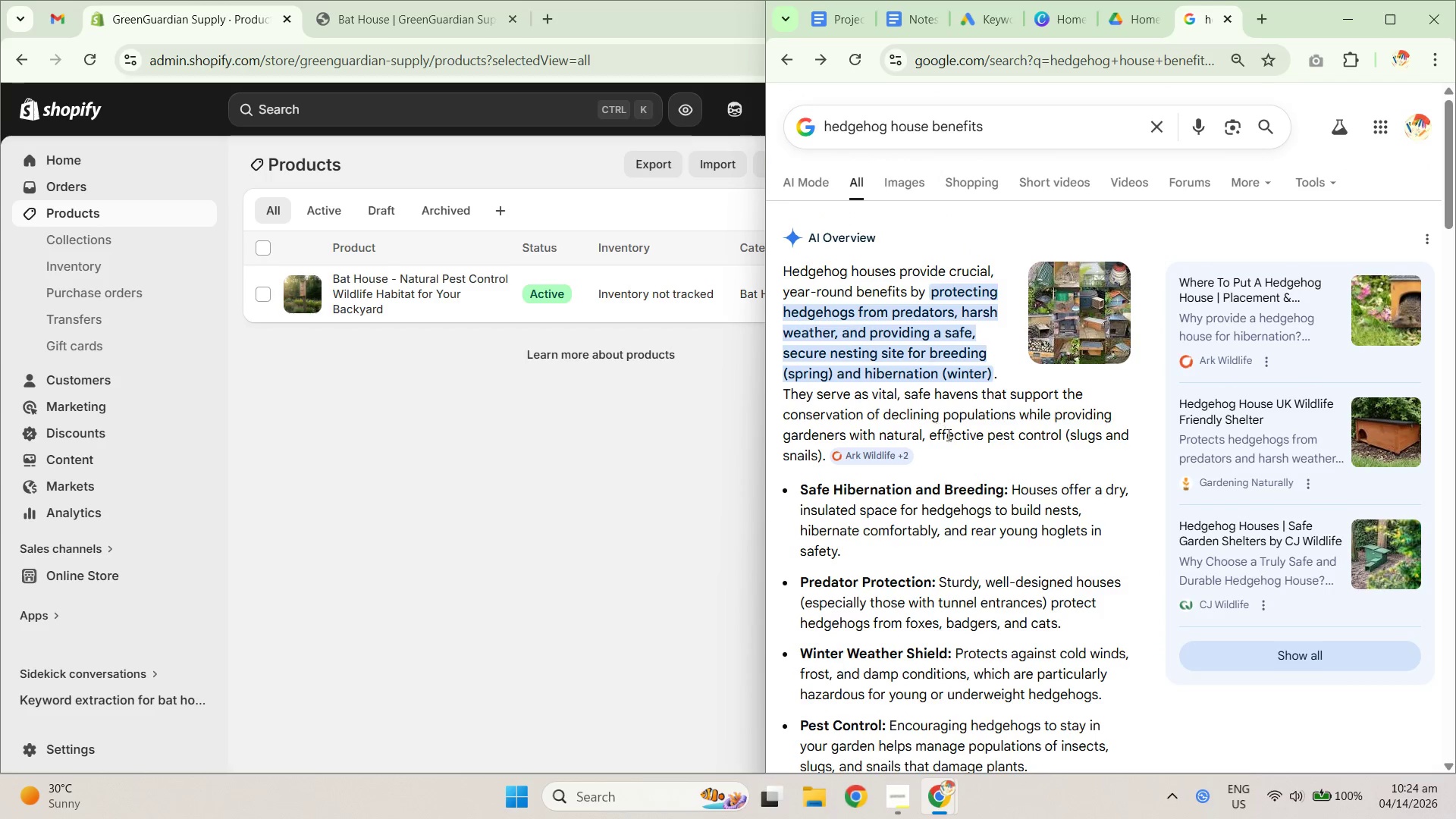 
left_click_drag(start_coordinate=[848, 487], to_coordinate=[961, 475])
 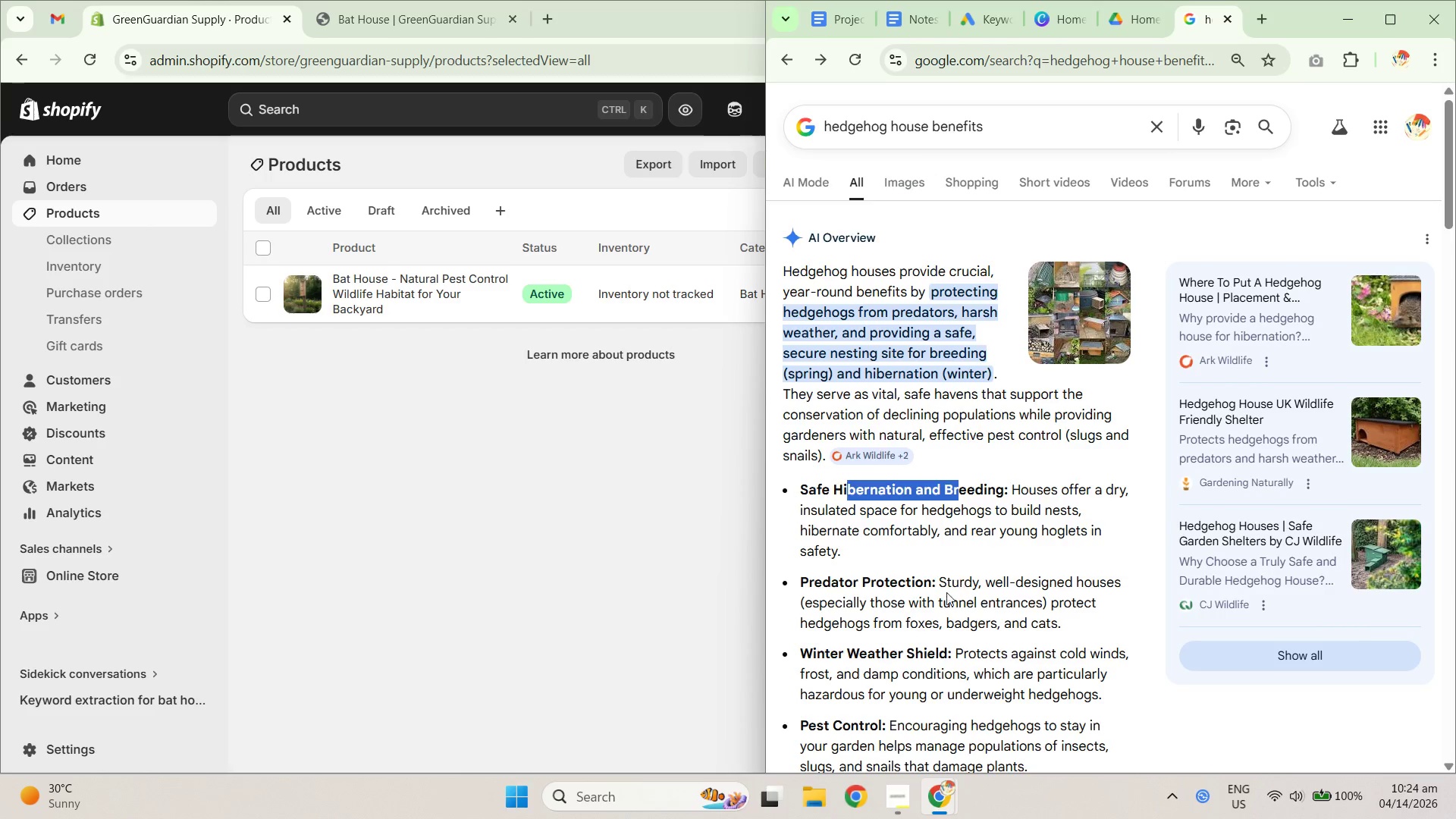 
scroll: coordinate [943, 598], scroll_direction: down, amount: 4.0
 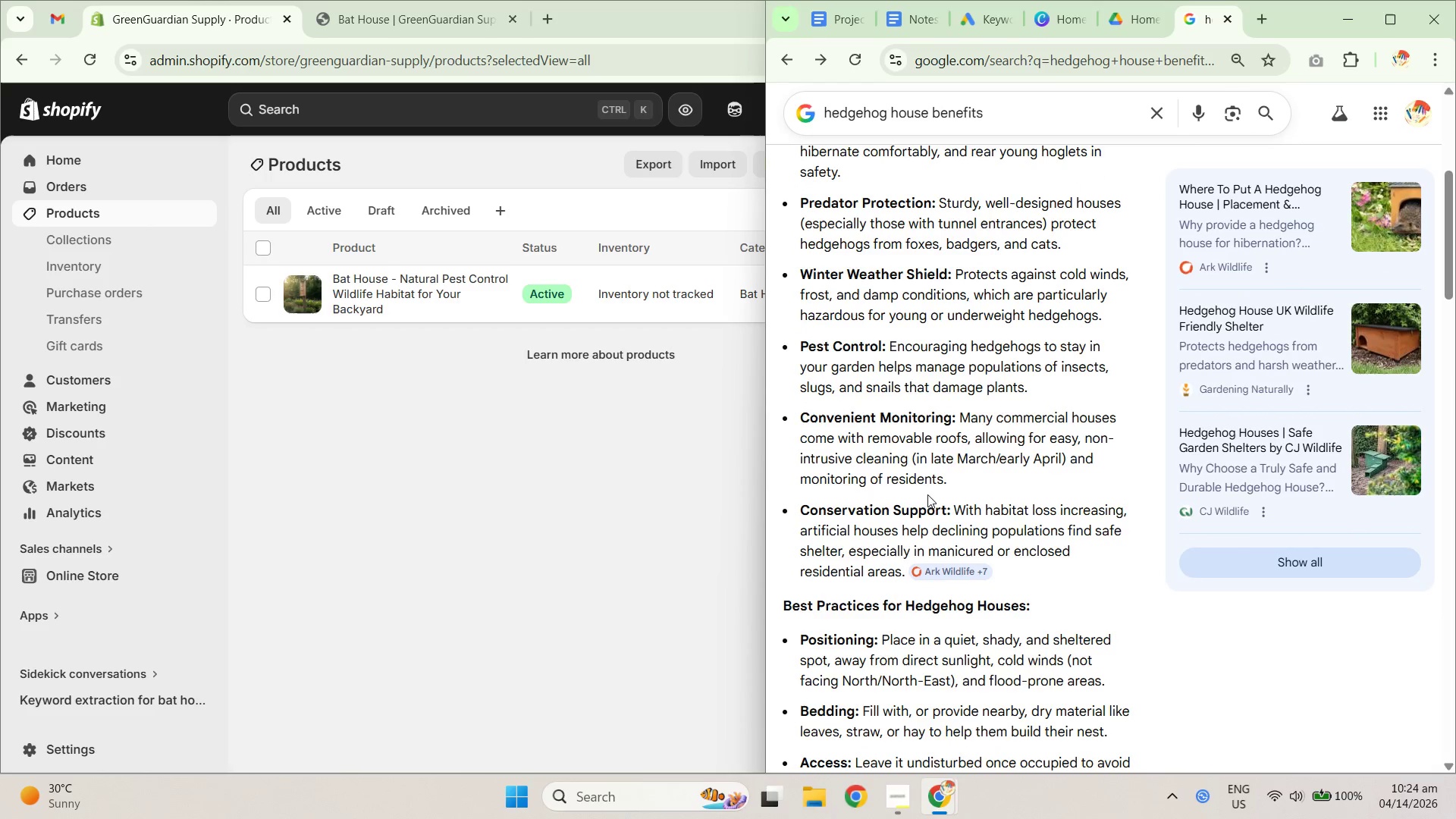 
left_click_drag(start_coordinate=[827, 484], to_coordinate=[808, 491])
 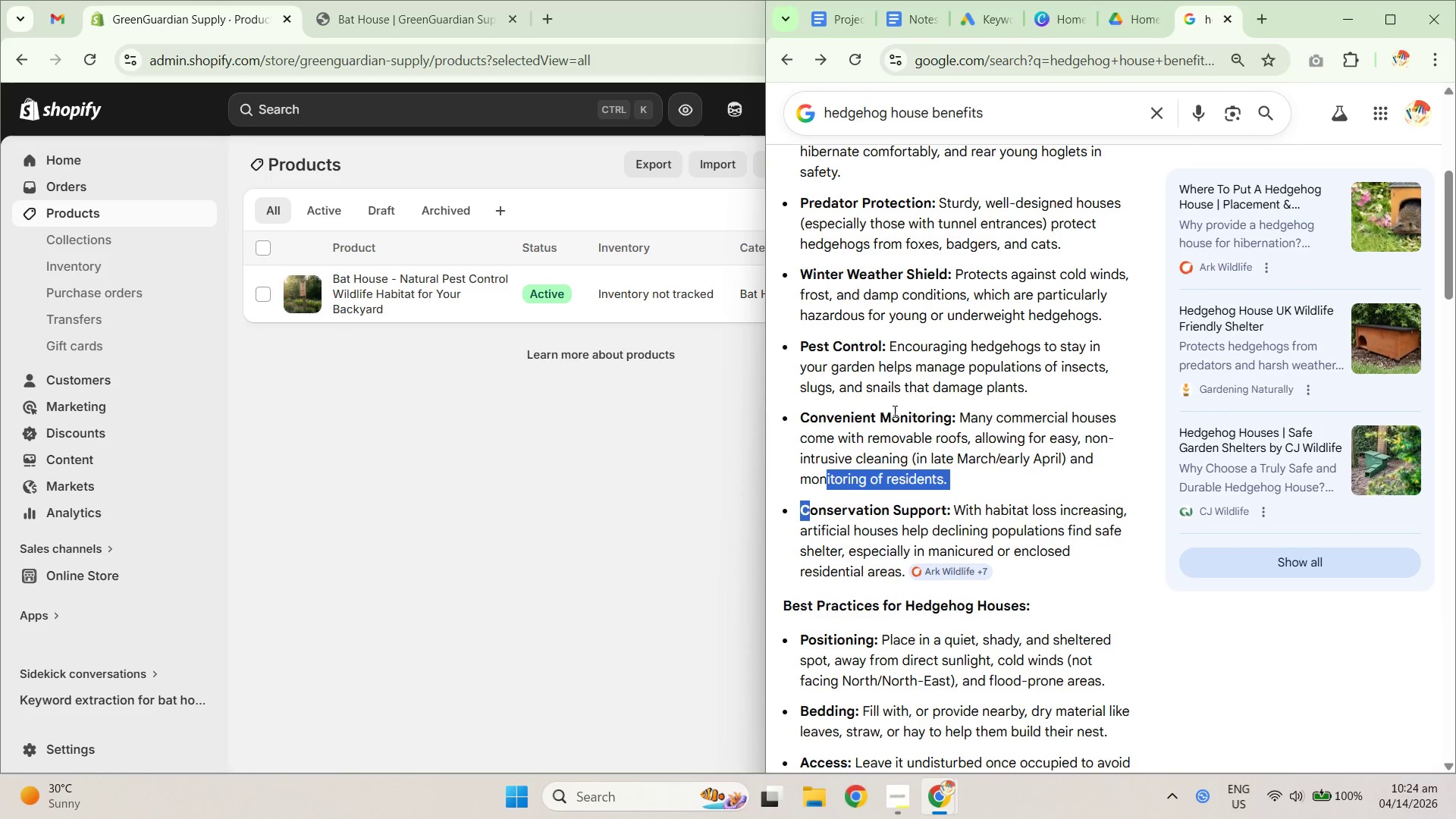 
left_click([915, 356])
 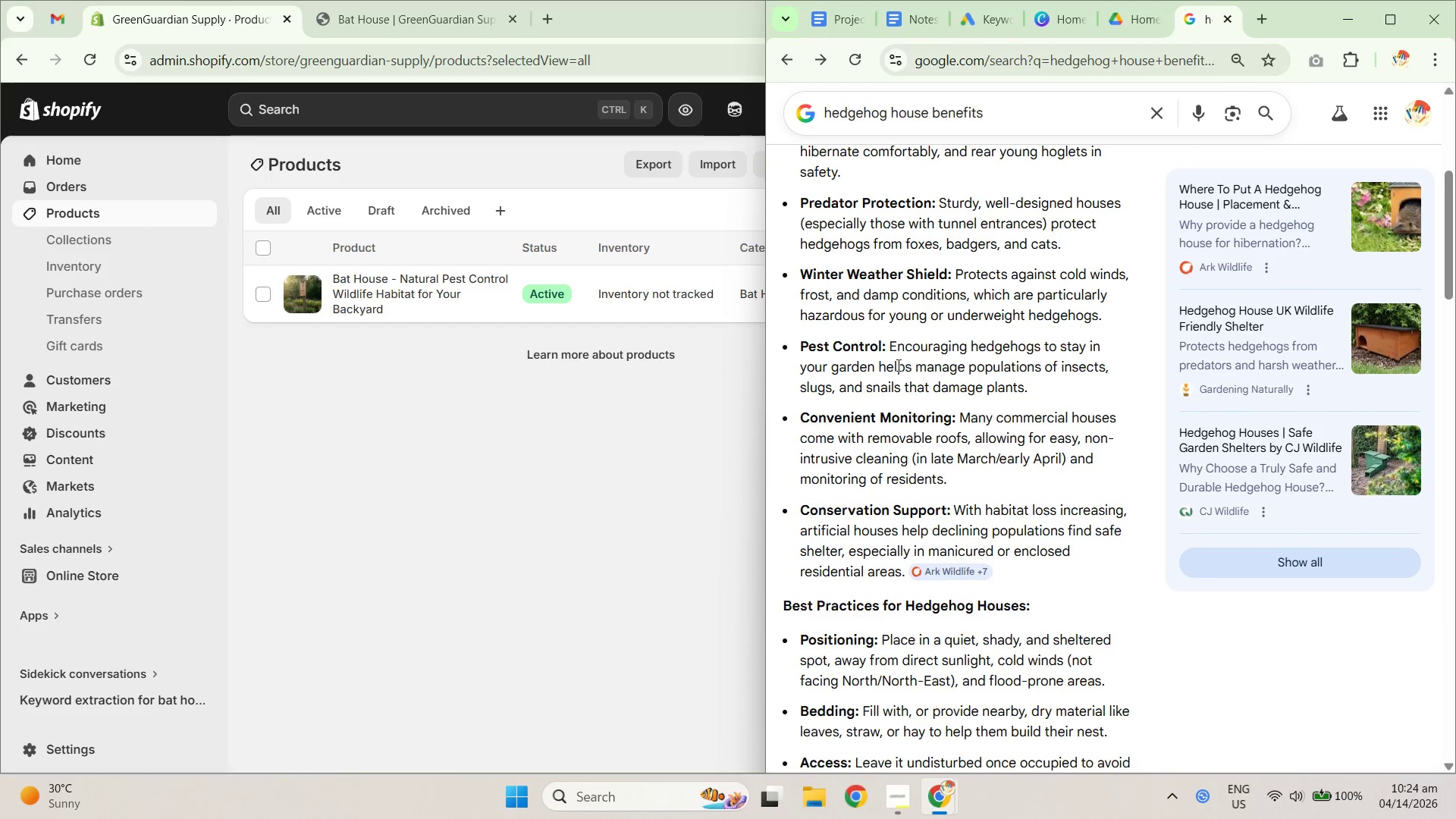 
scroll: coordinate [1014, 541], scroll_direction: up, amount: 13.0
 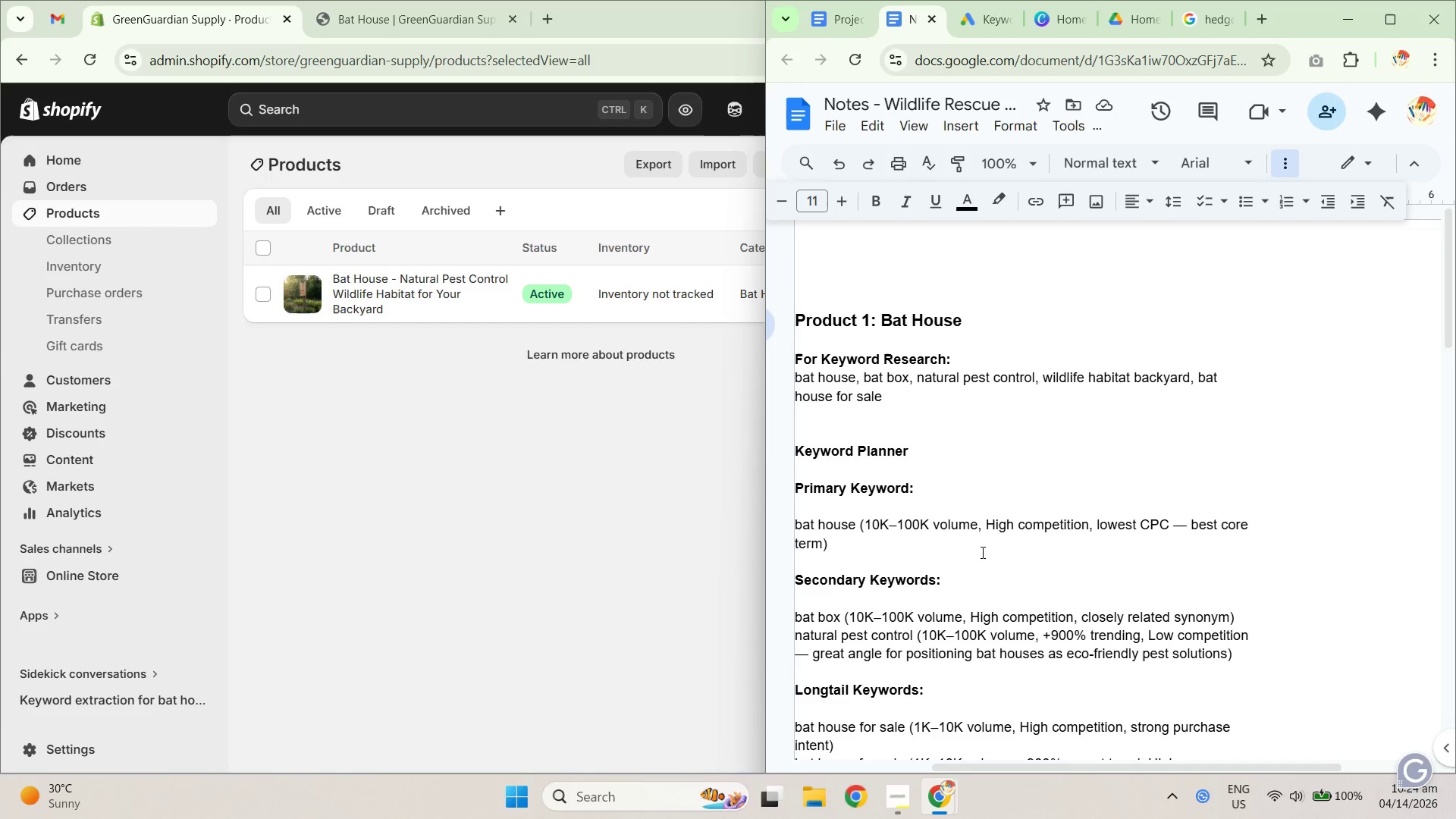 
scroll: coordinate [964, 551], scroll_direction: down, amount: 1.0
 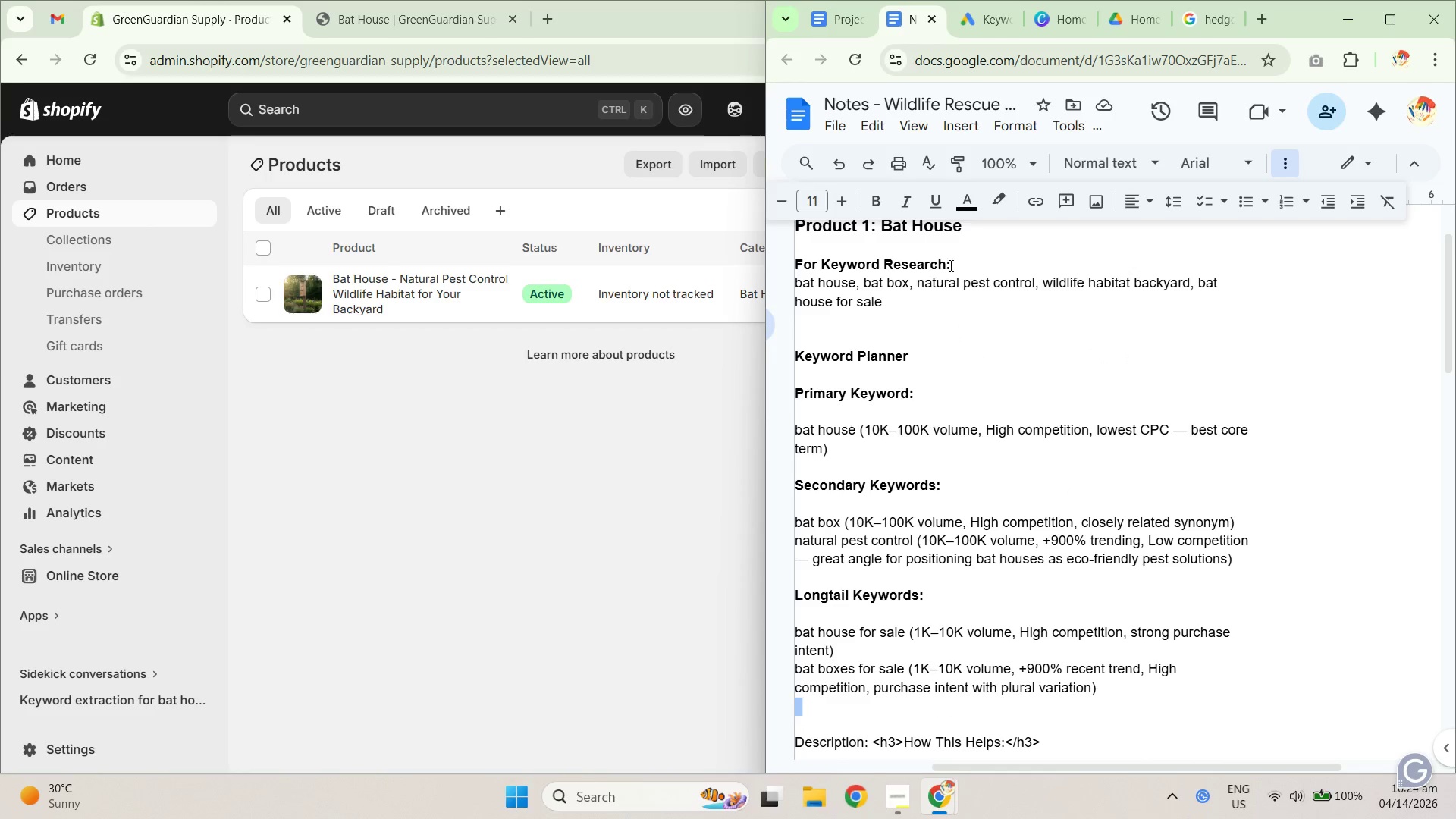 
left_click_drag(start_coordinate=[975, 260], to_coordinate=[794, 268])
 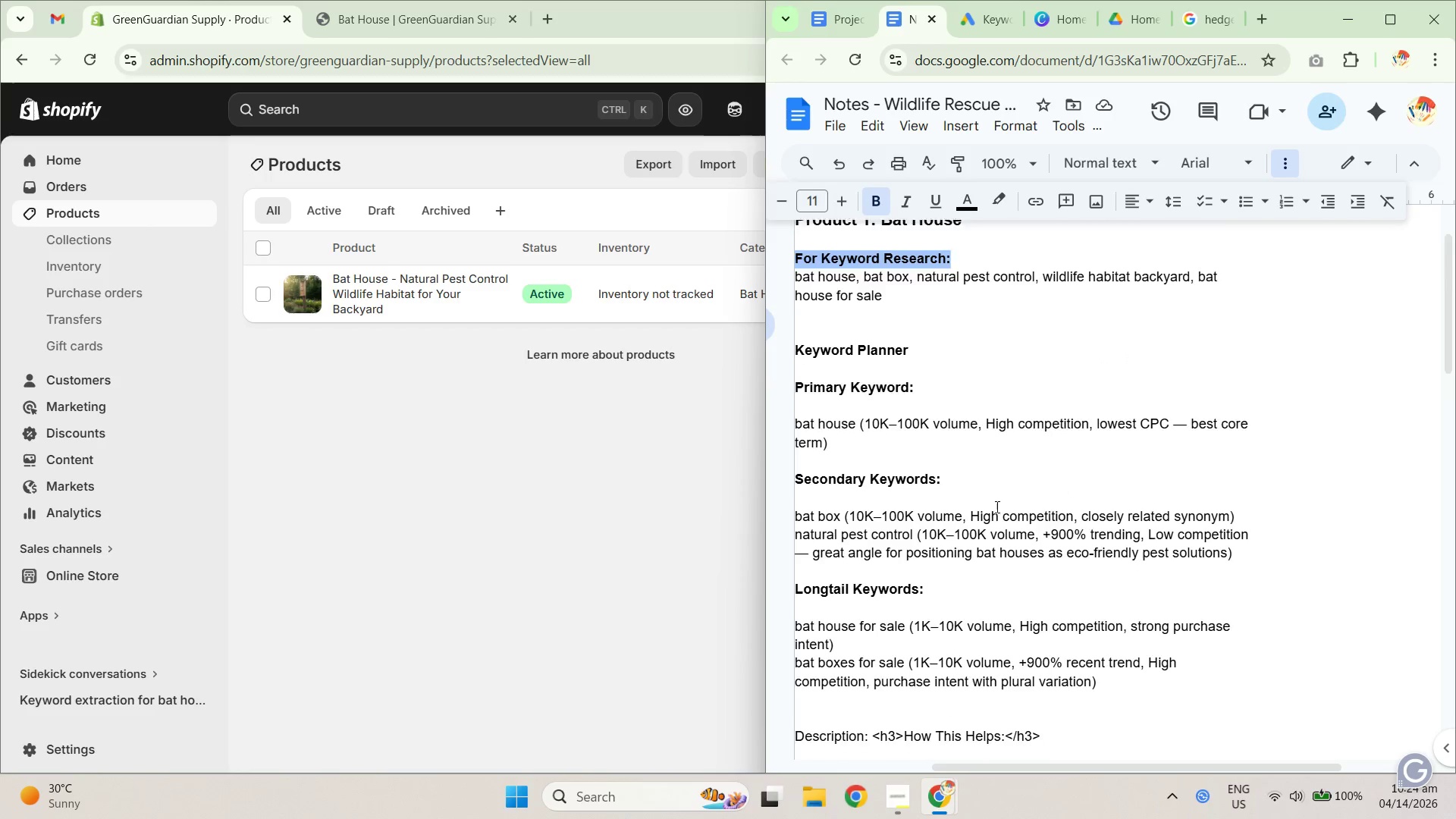 
key(Control+C)
 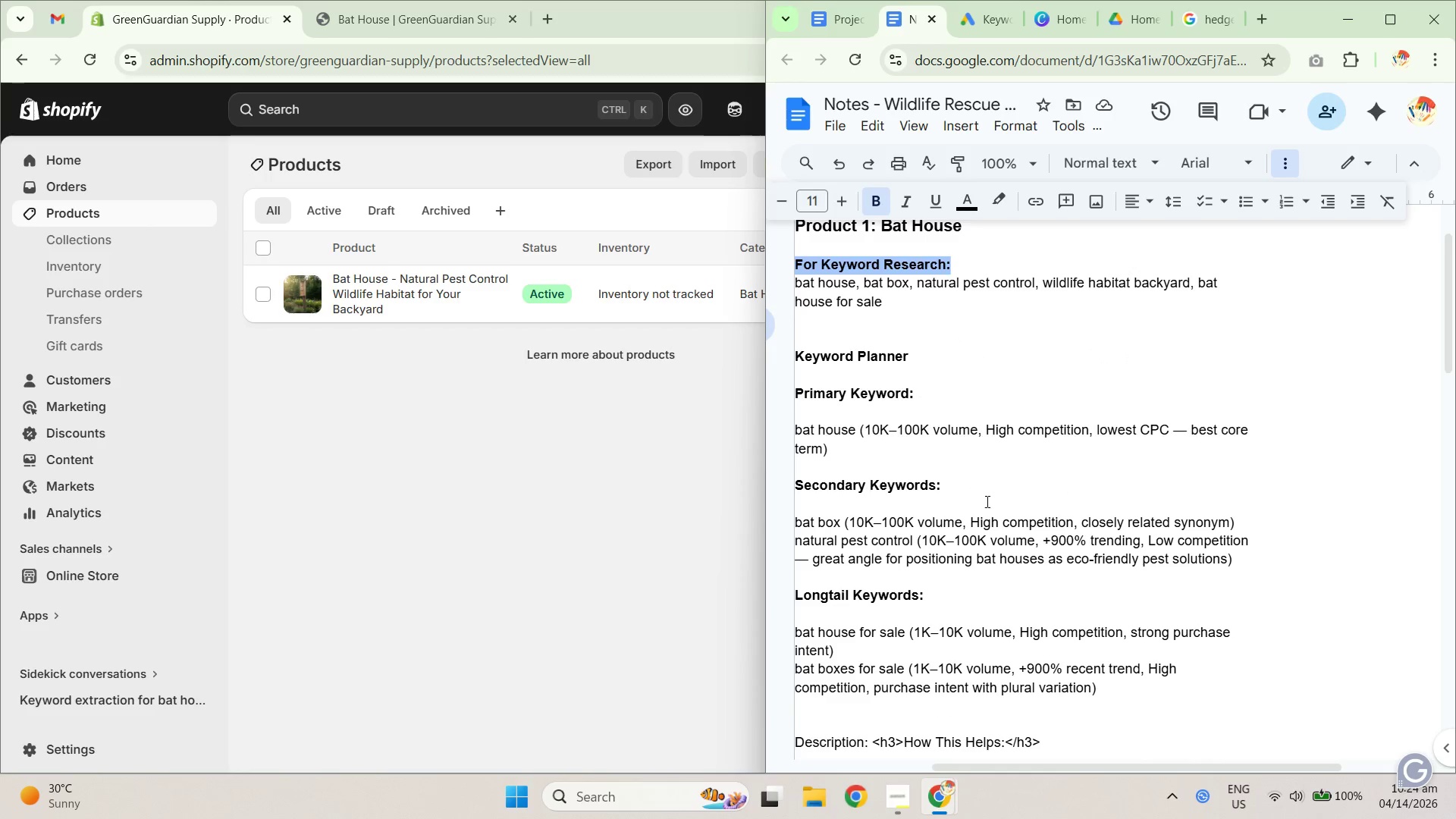 
key(Control+C)
 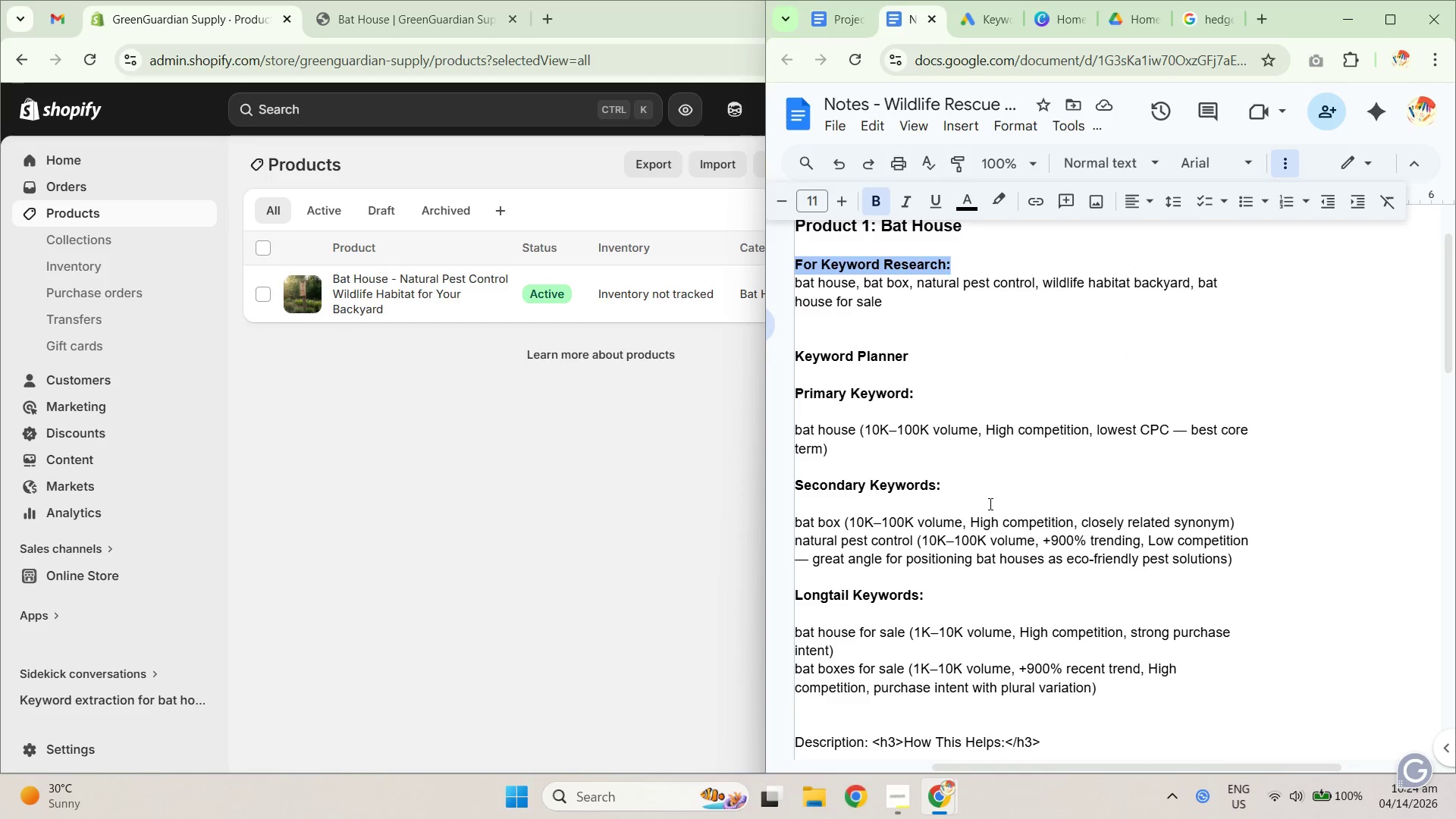 
scroll: coordinate [854, 650], scroll_direction: down, amount: 4.0
 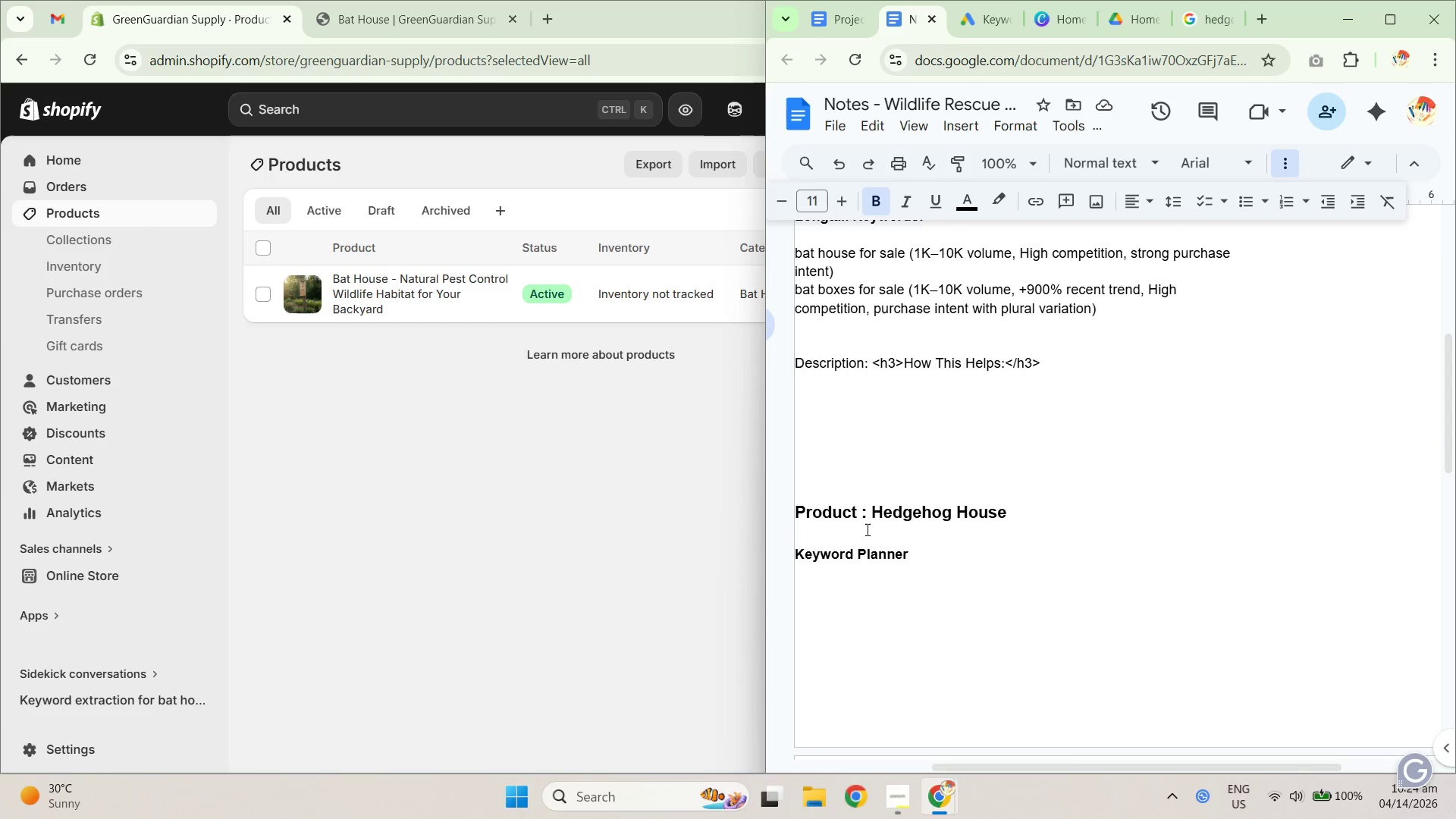 
left_click([858, 512])
 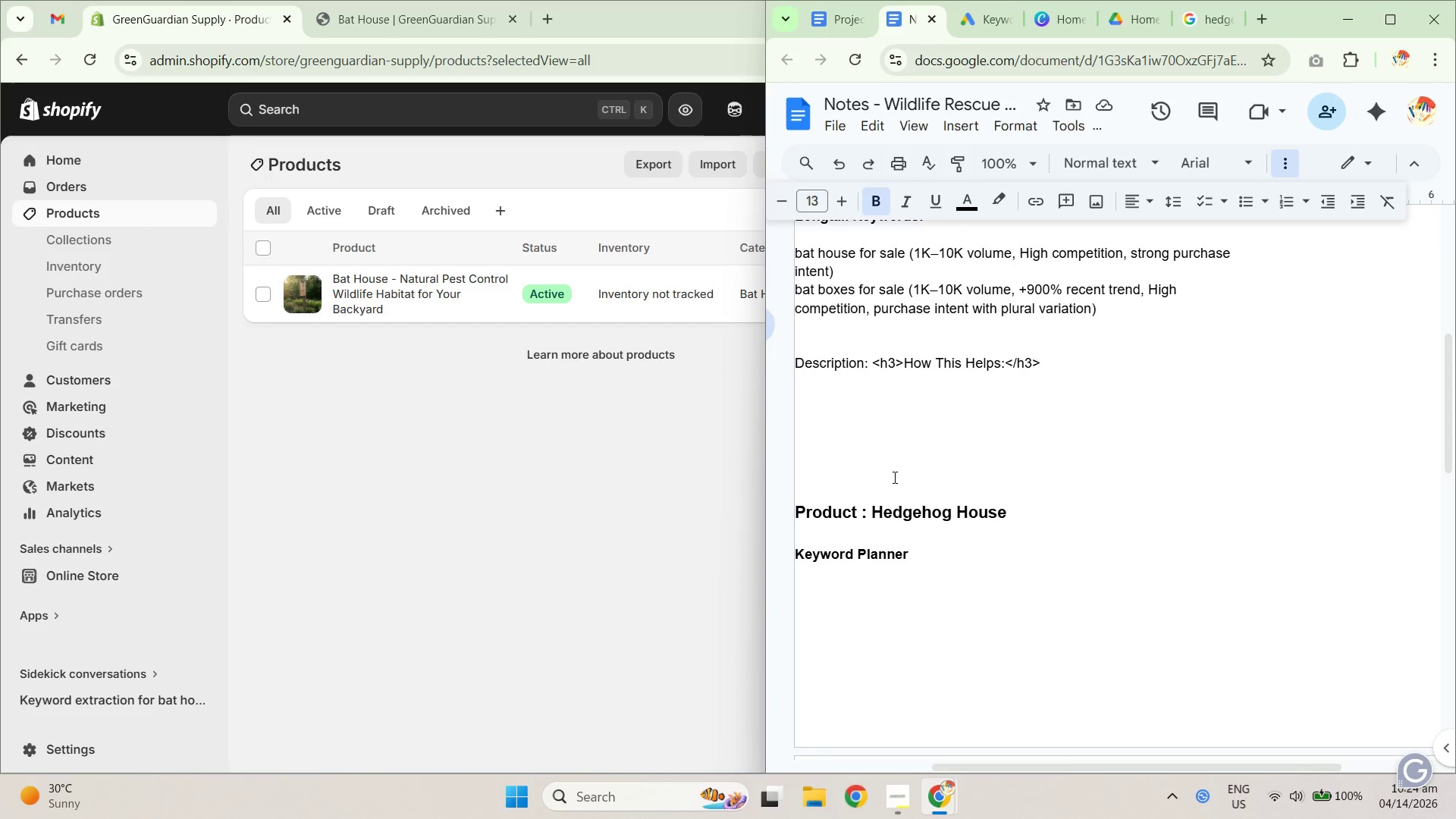 
key(ArrowRight)
 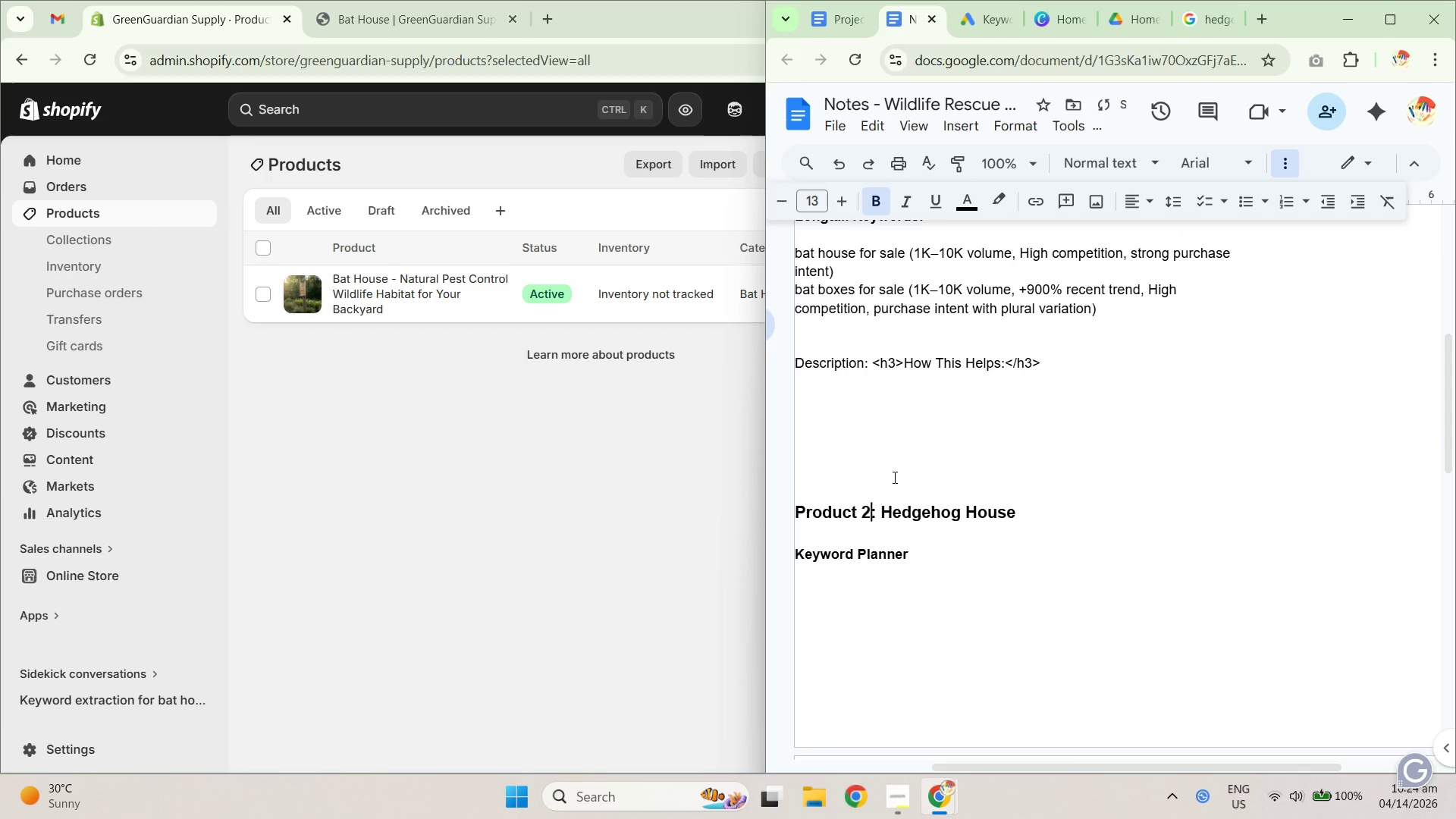 
key(Numpad2)
 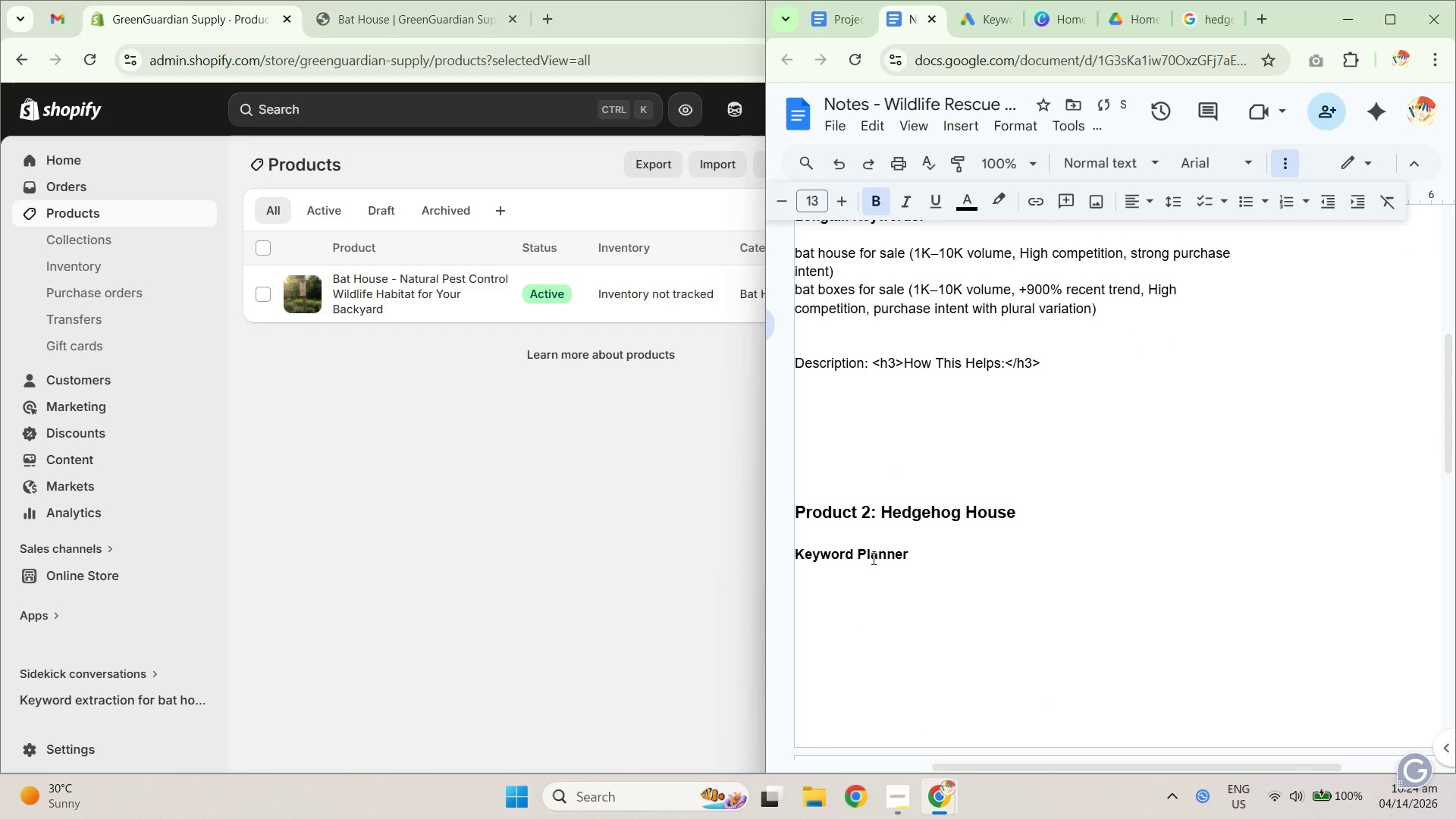 
left_click([877, 592])
 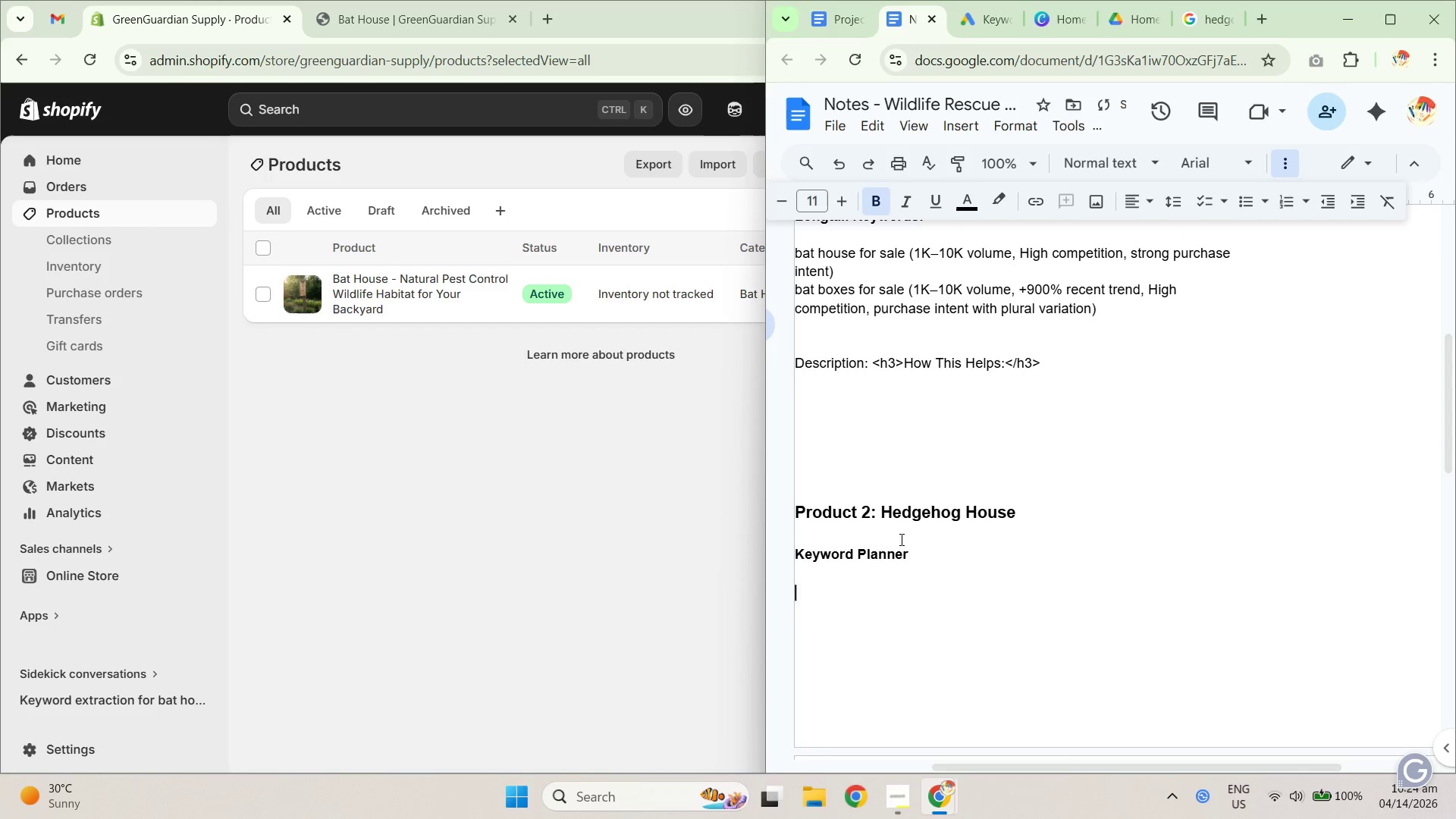 
scroll: coordinate [898, 541], scroll_direction: up, amount: 5.0
 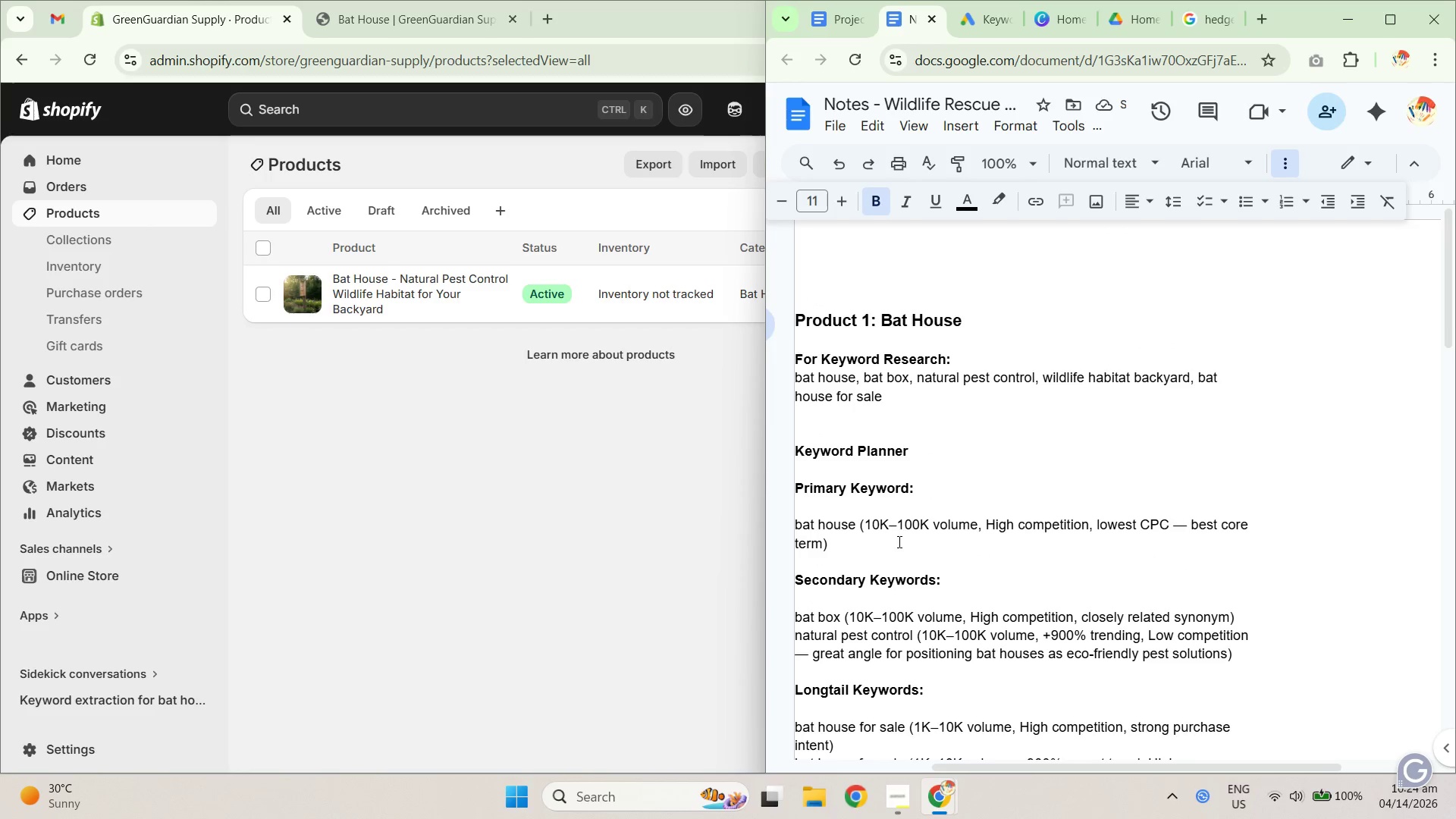 
scroll: coordinate [870, 626], scroll_direction: down, amount: 5.0
 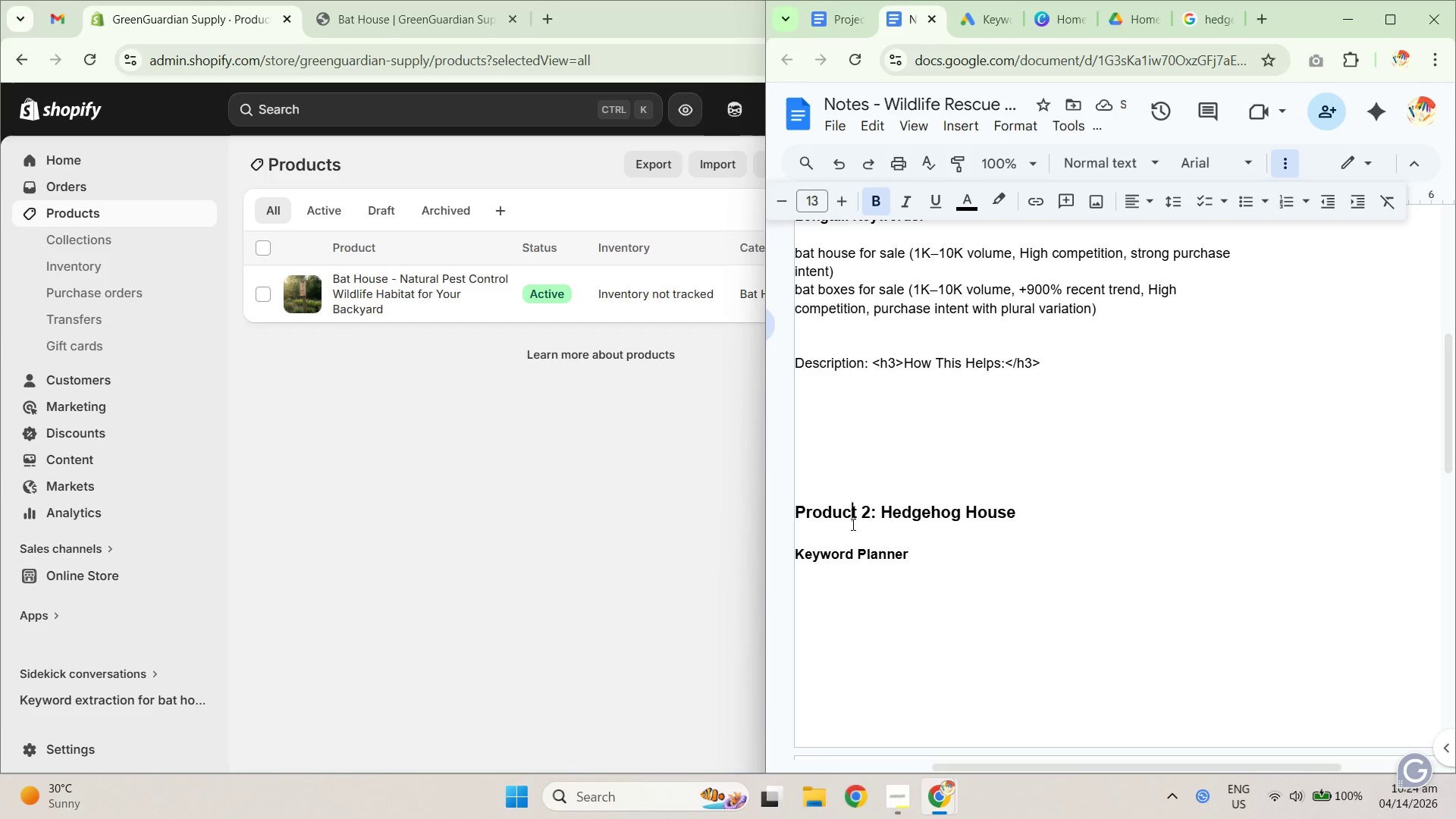 
key(ArrowDown)
 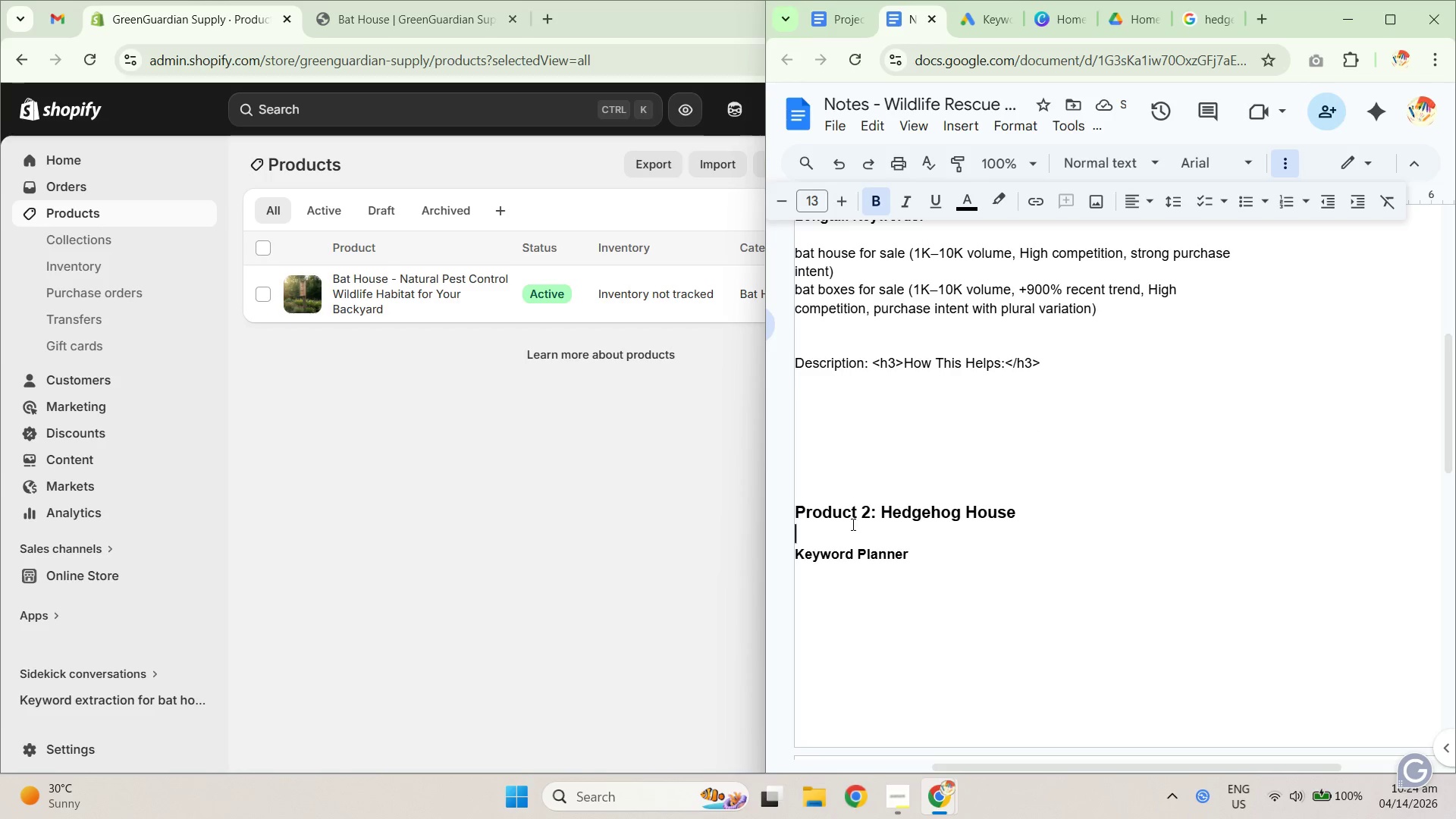 
key(Shift+Enter)
 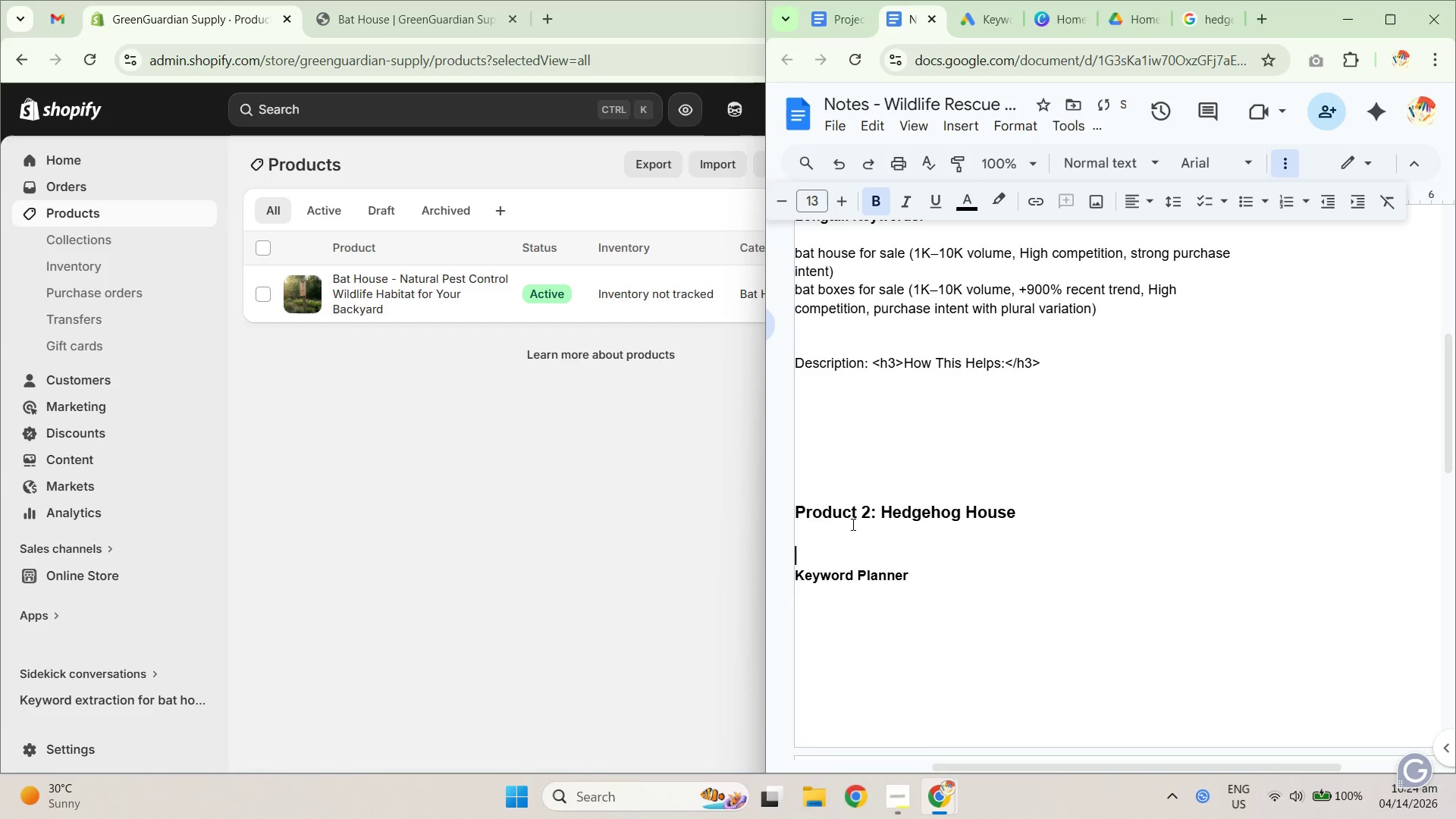 
key(Shift+Enter)
 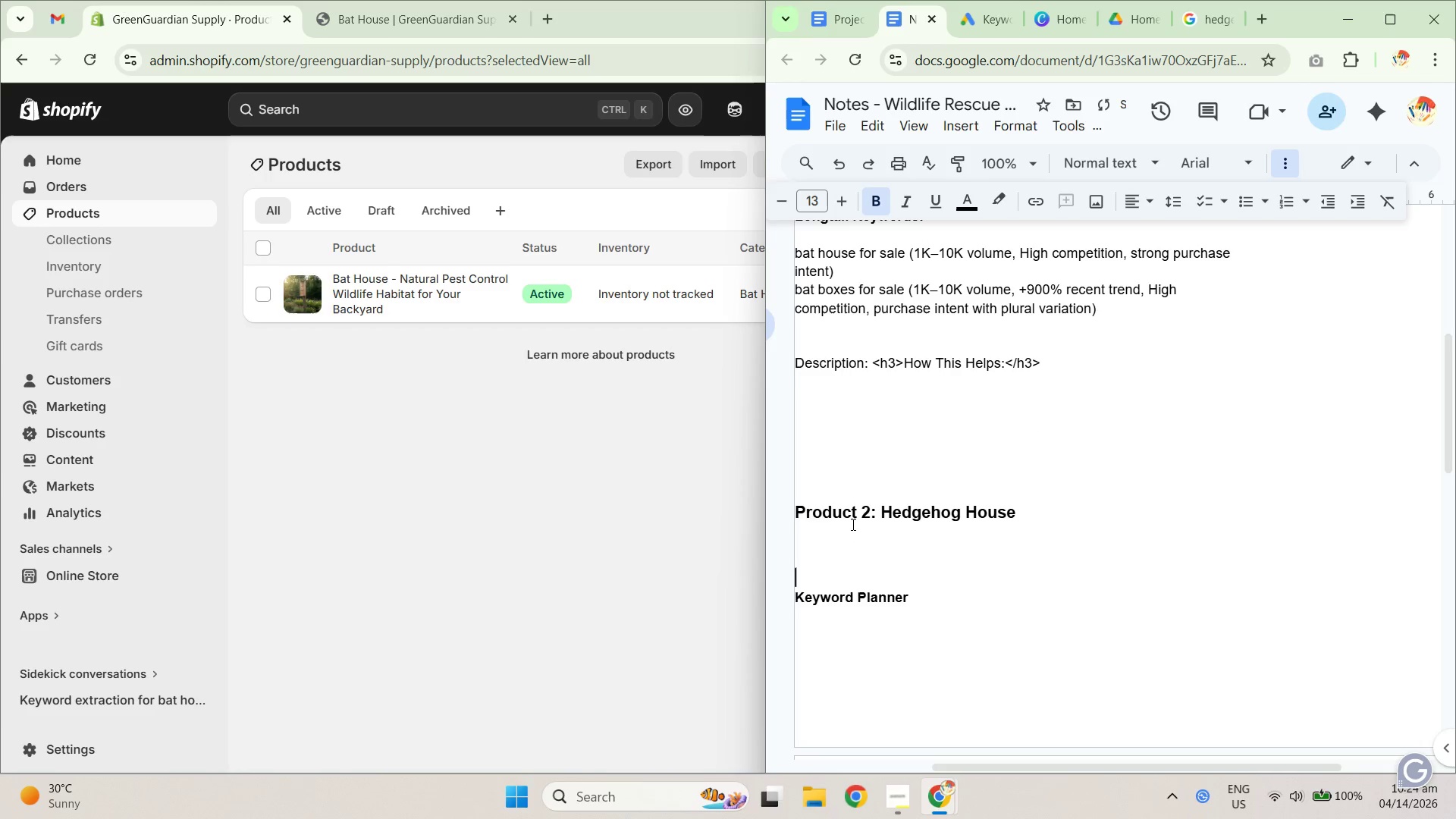 
key(ArrowUp)
 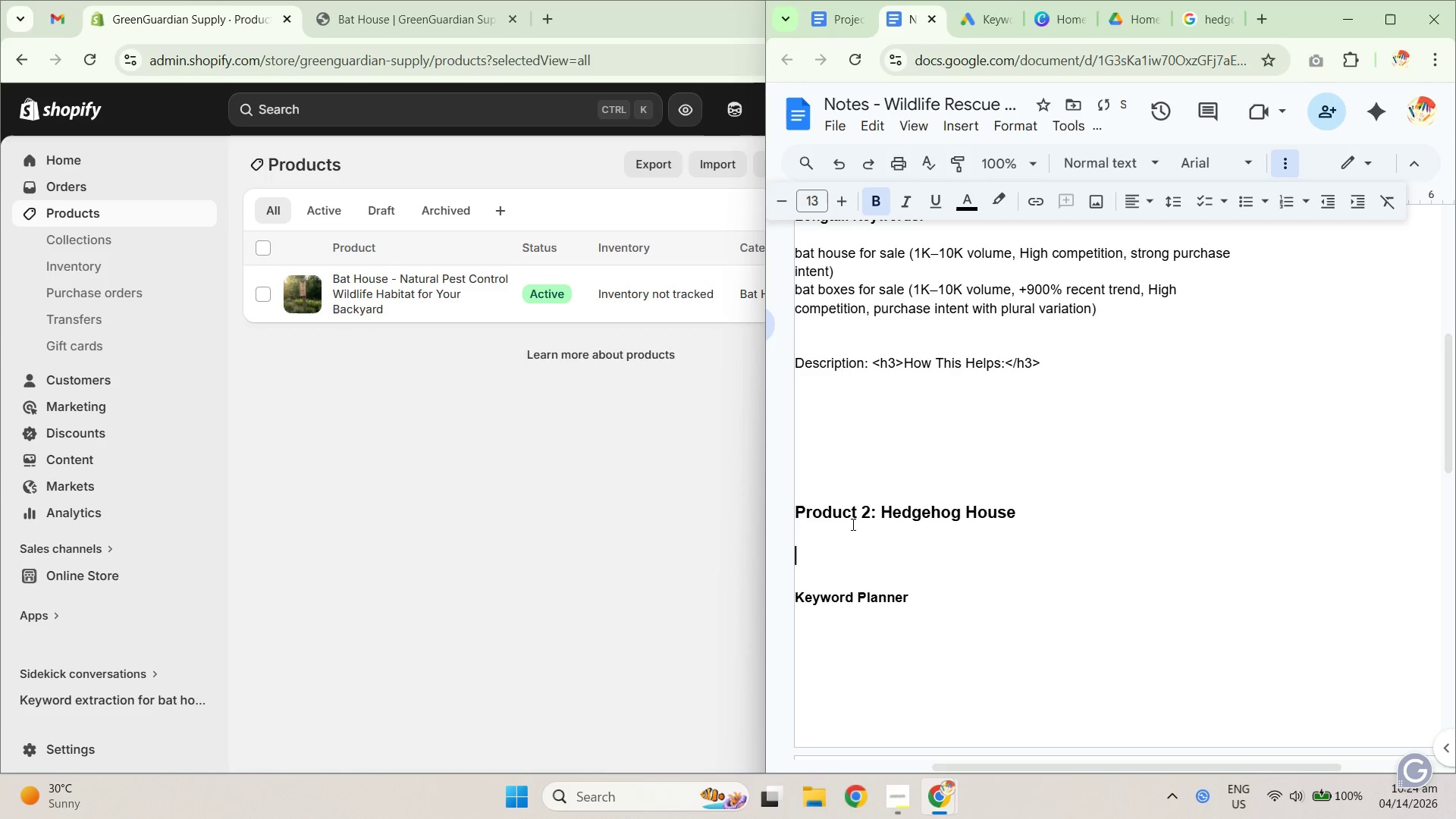 
key(Control+V)
 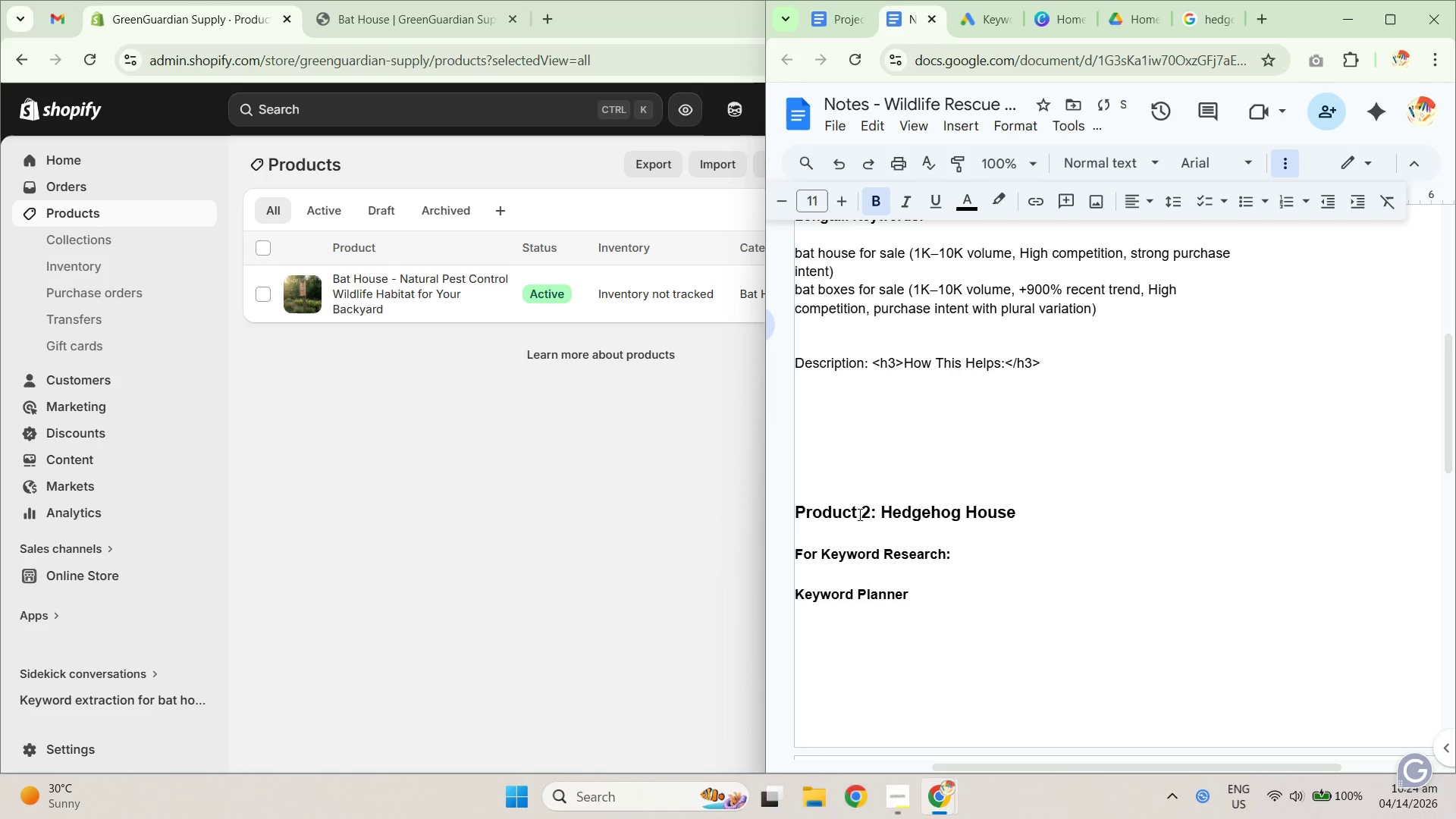 
key(Shift+ShiftRight)
 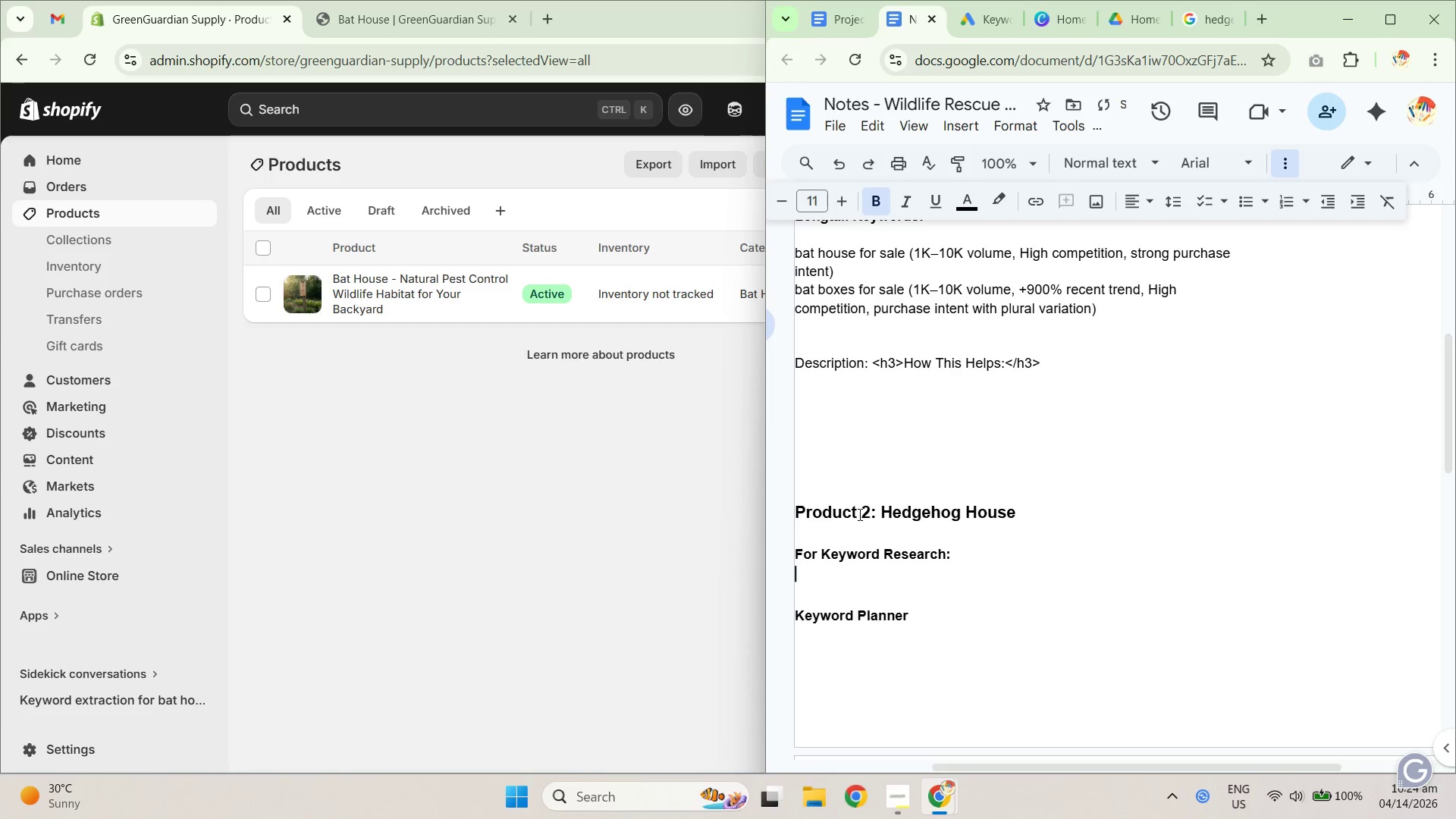 
key(Shift+Enter)
 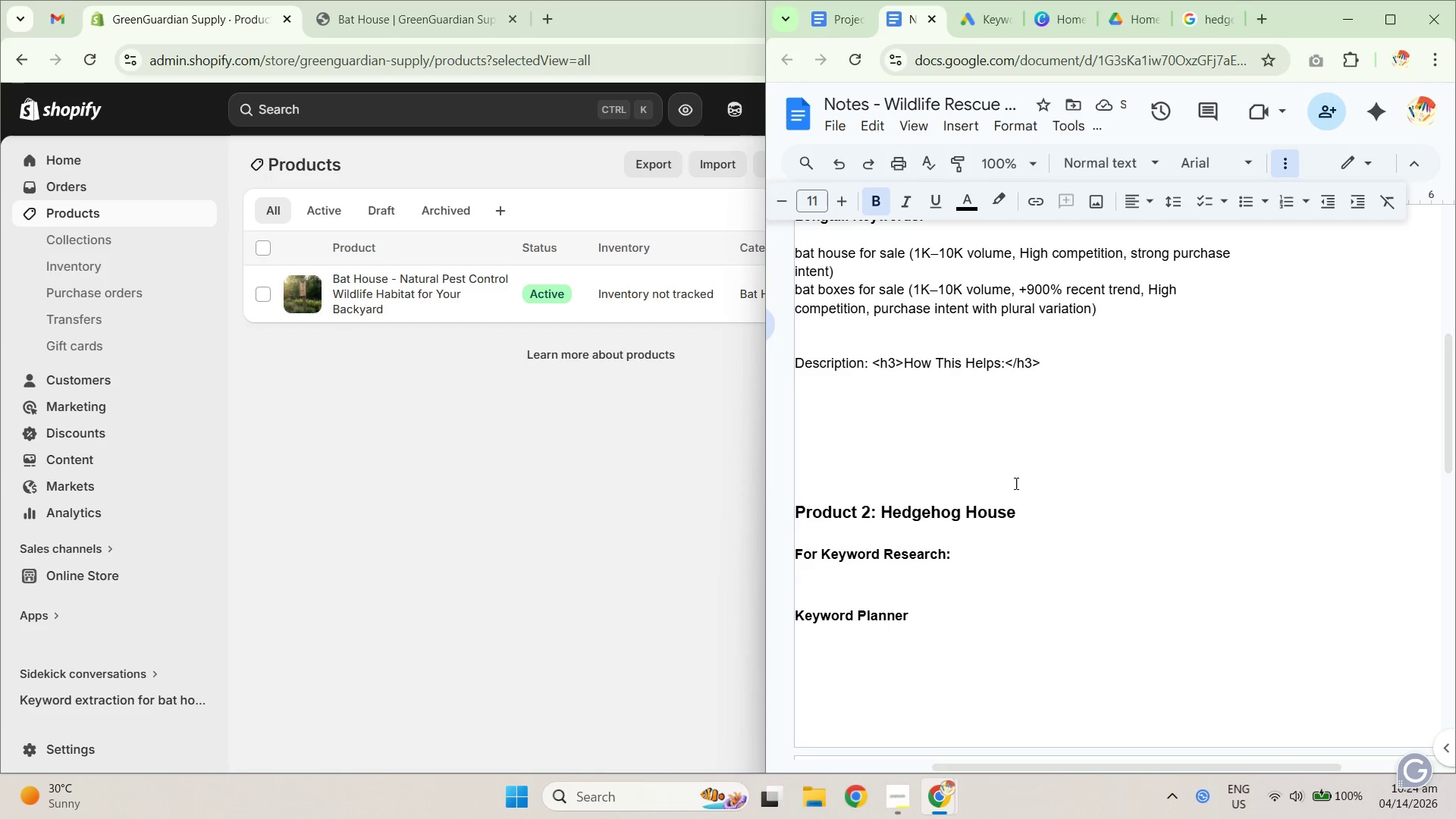 
wait(6.12)
 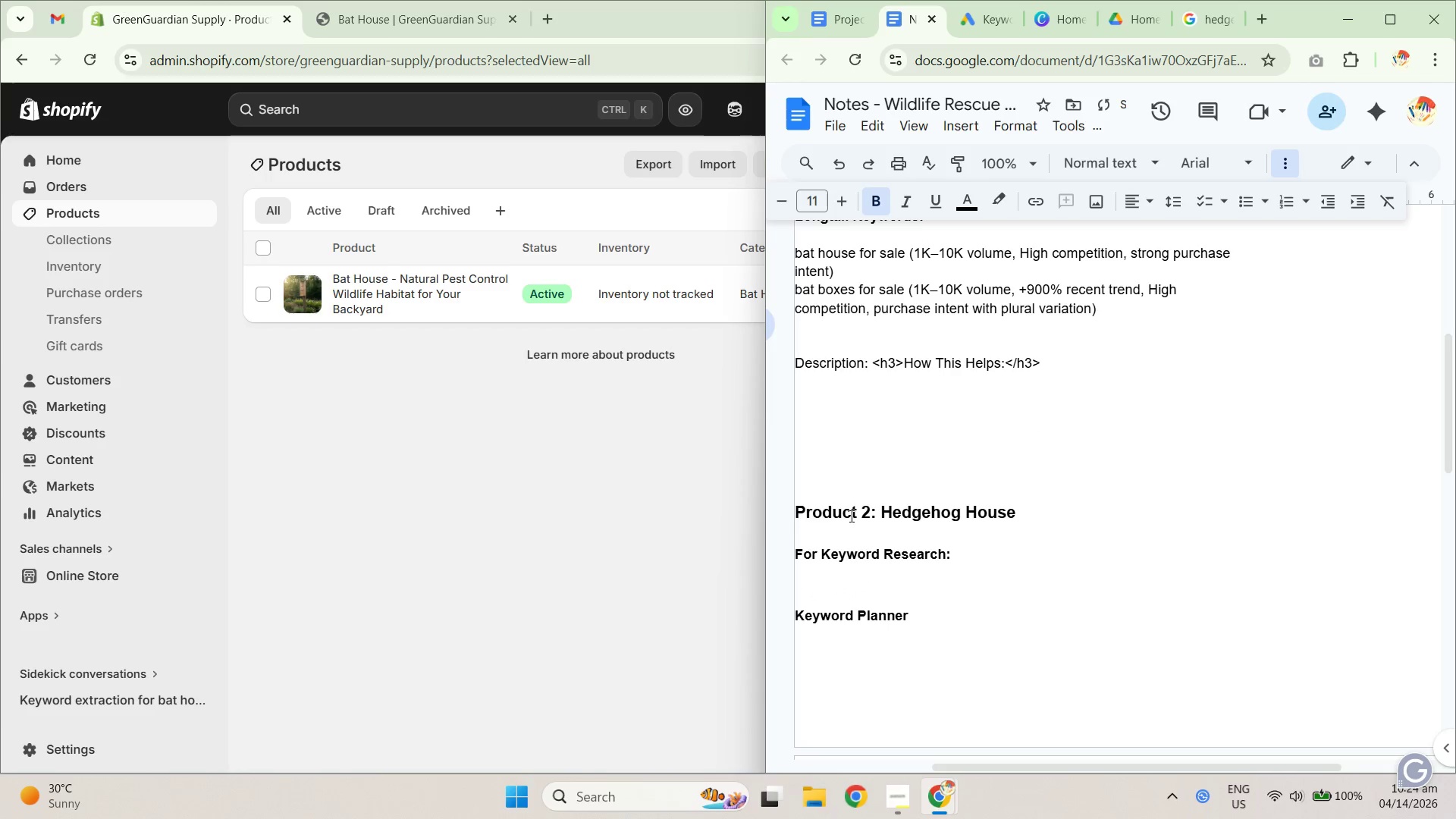 
type(hedgehog house,  hedgehog home, )
 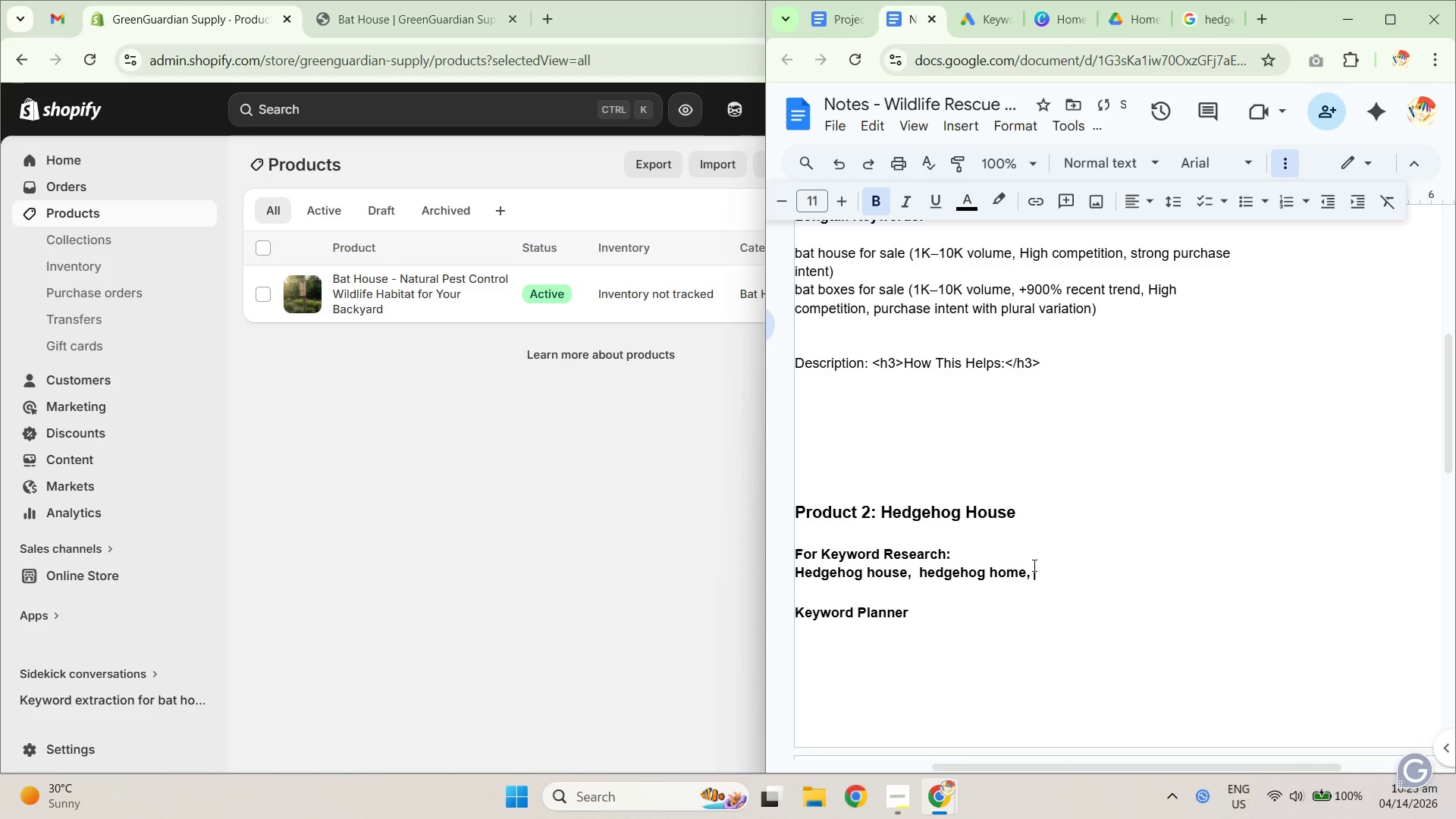 
double_click([948, 561])
 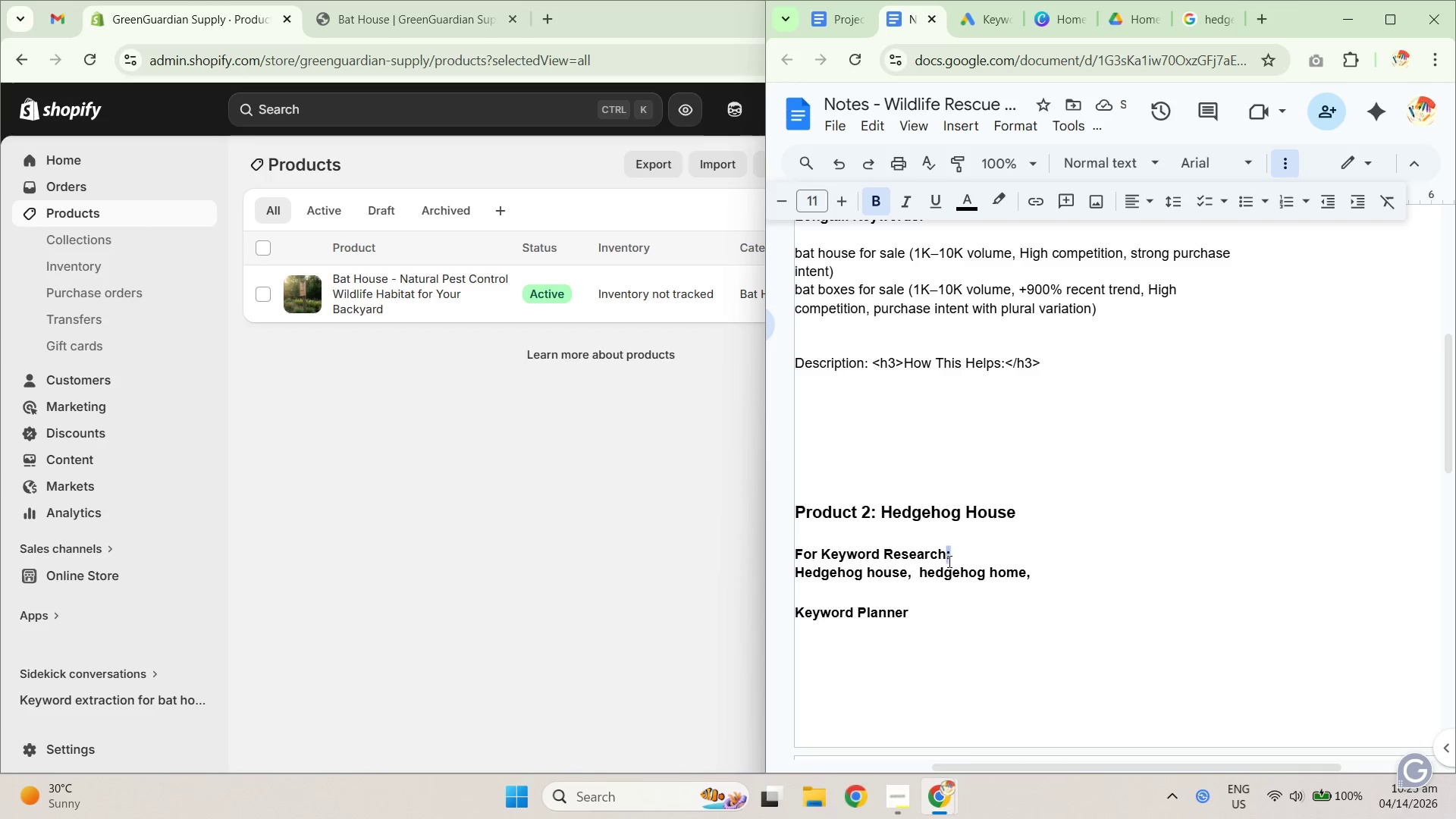 
key(Control+C)
 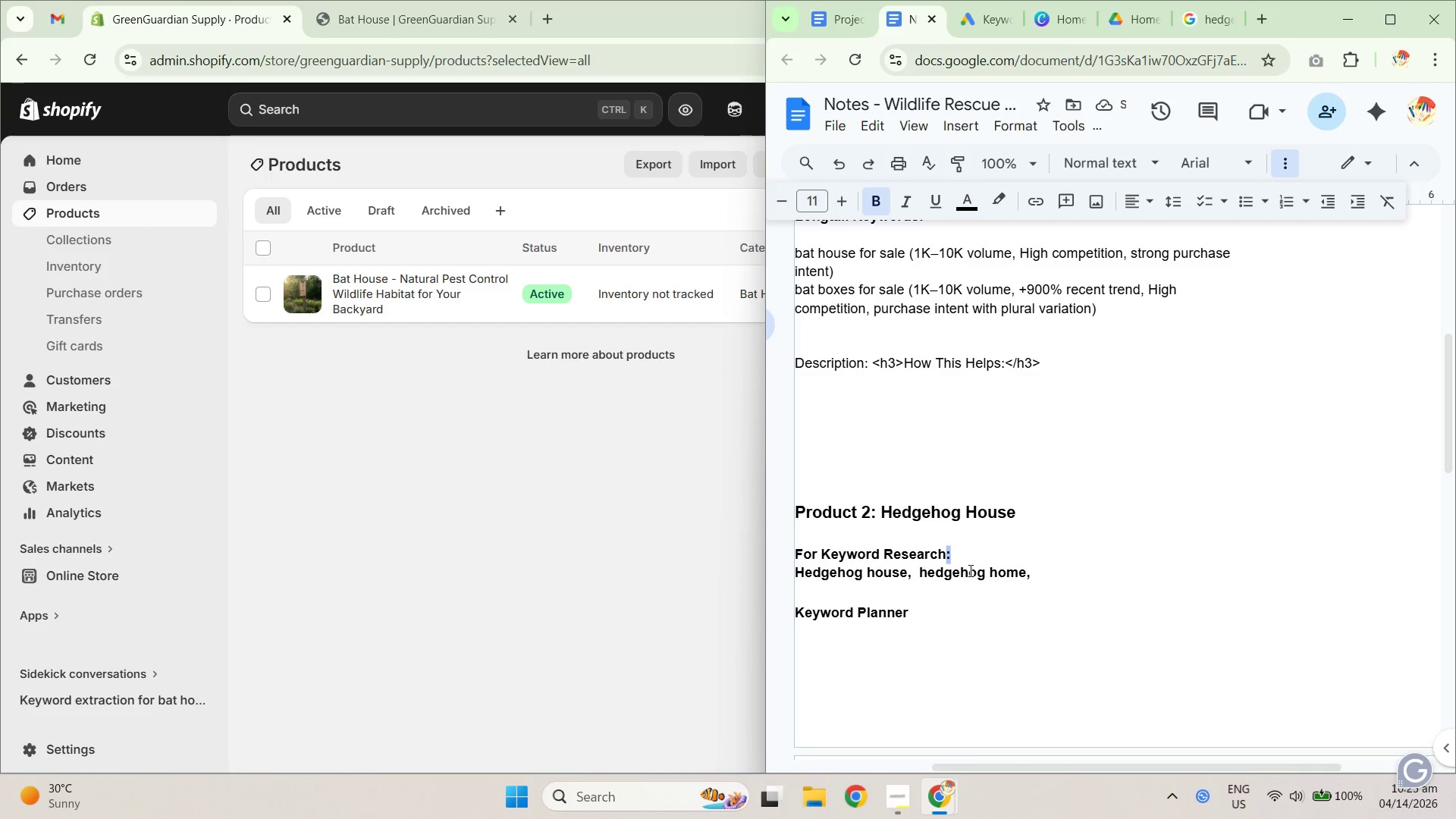 
double_click([963, 570])
 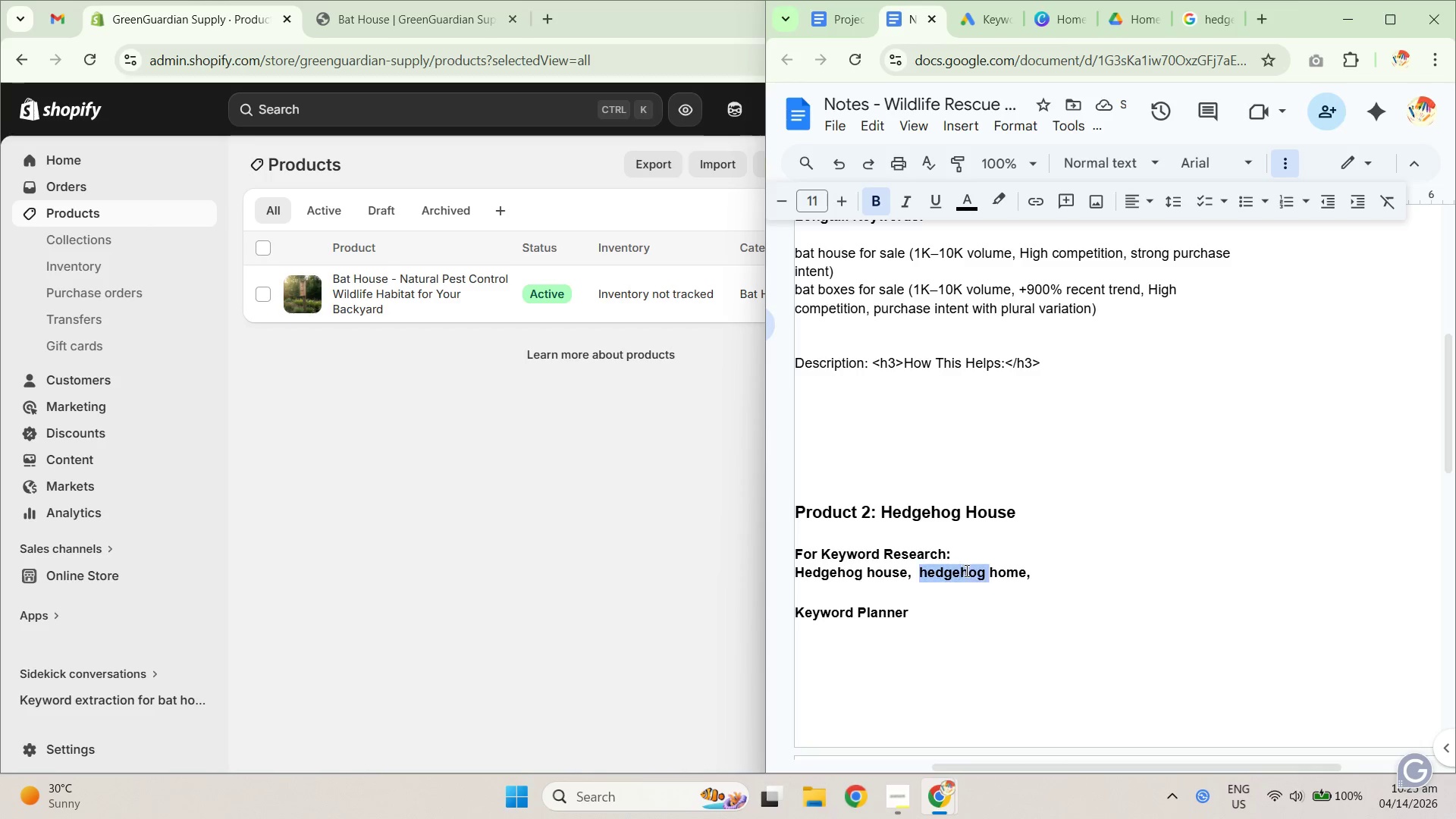 
key(Control+C)
 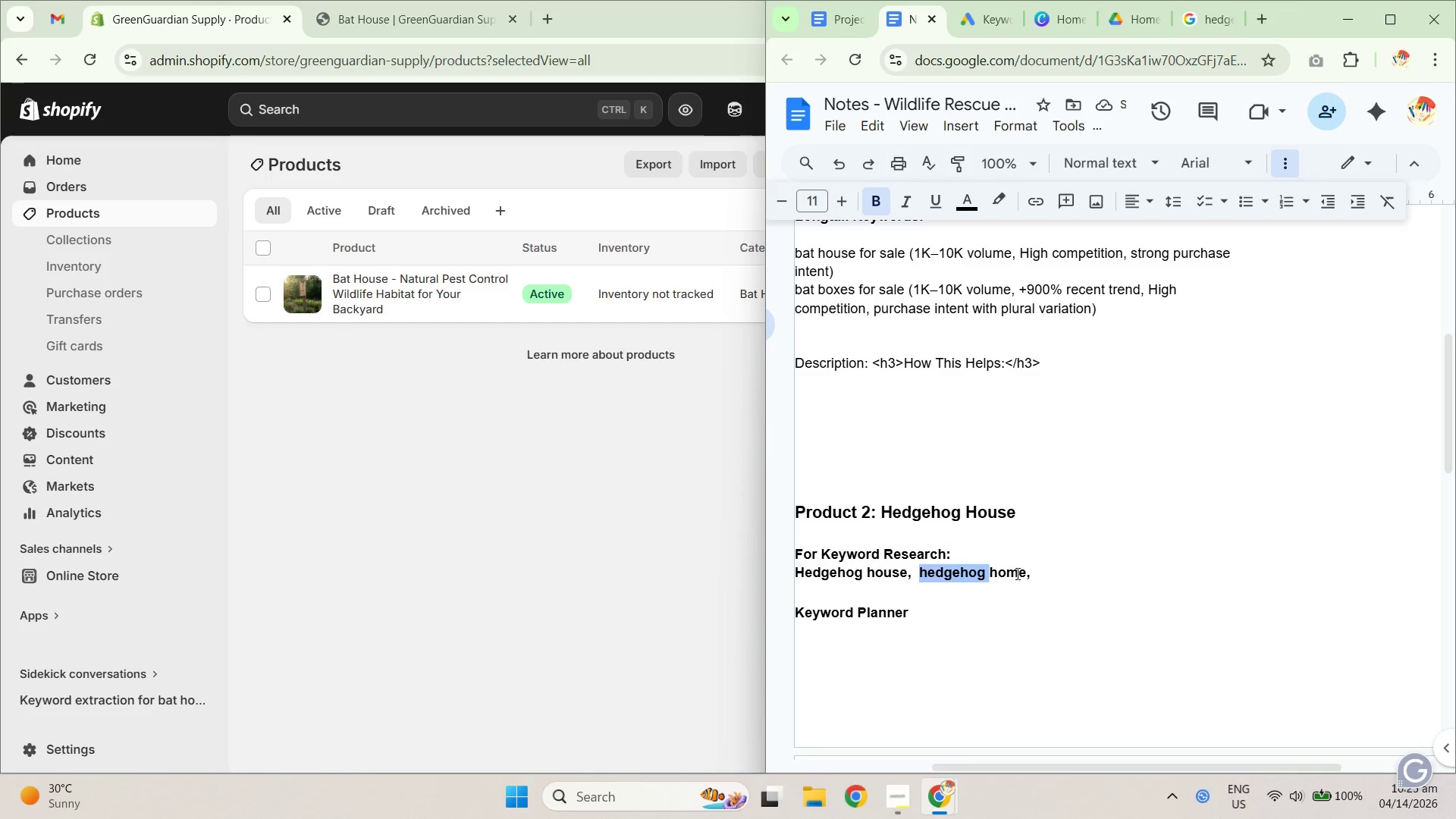 
key(Control+C)
 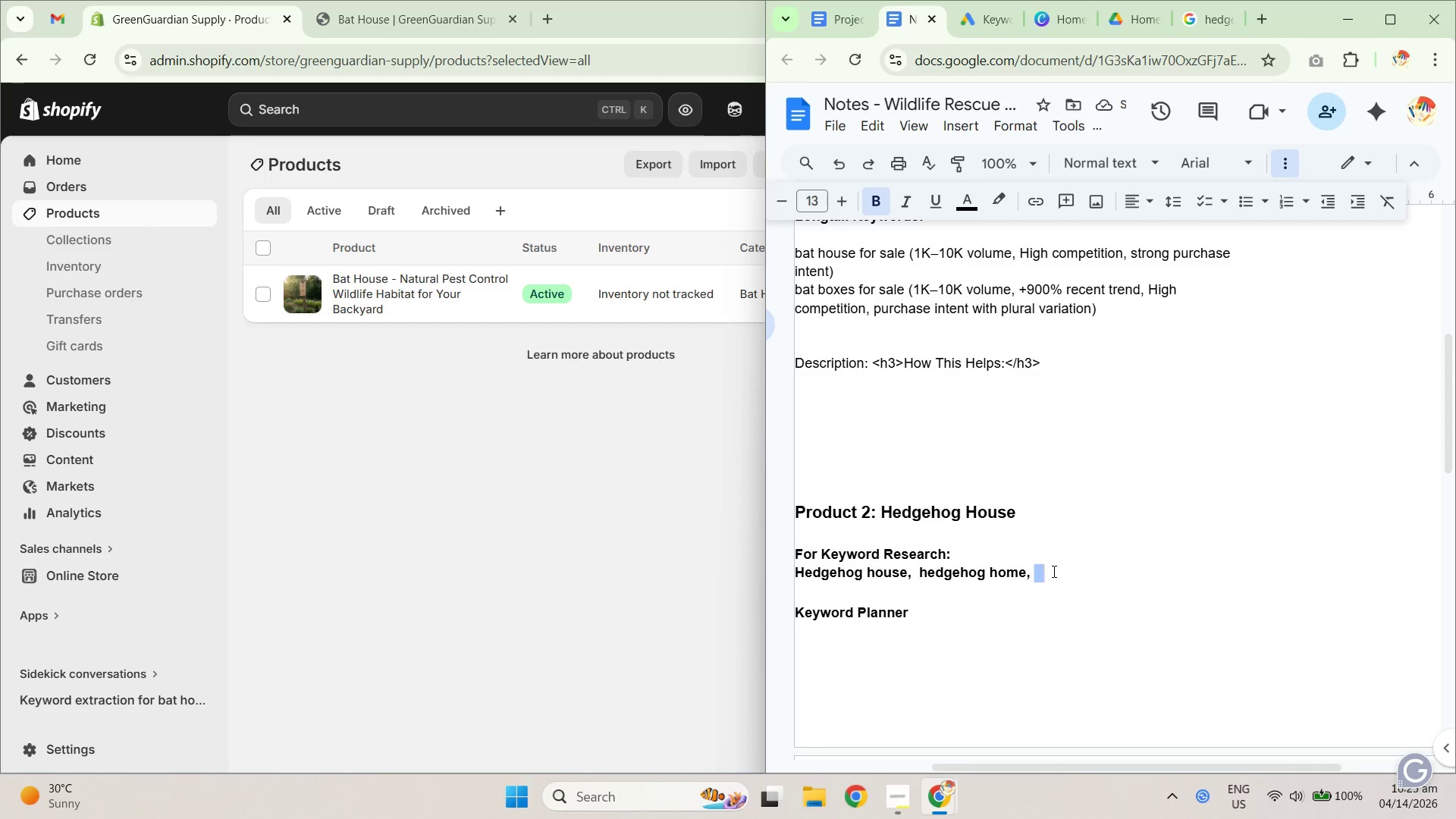 
key(Control+V)
 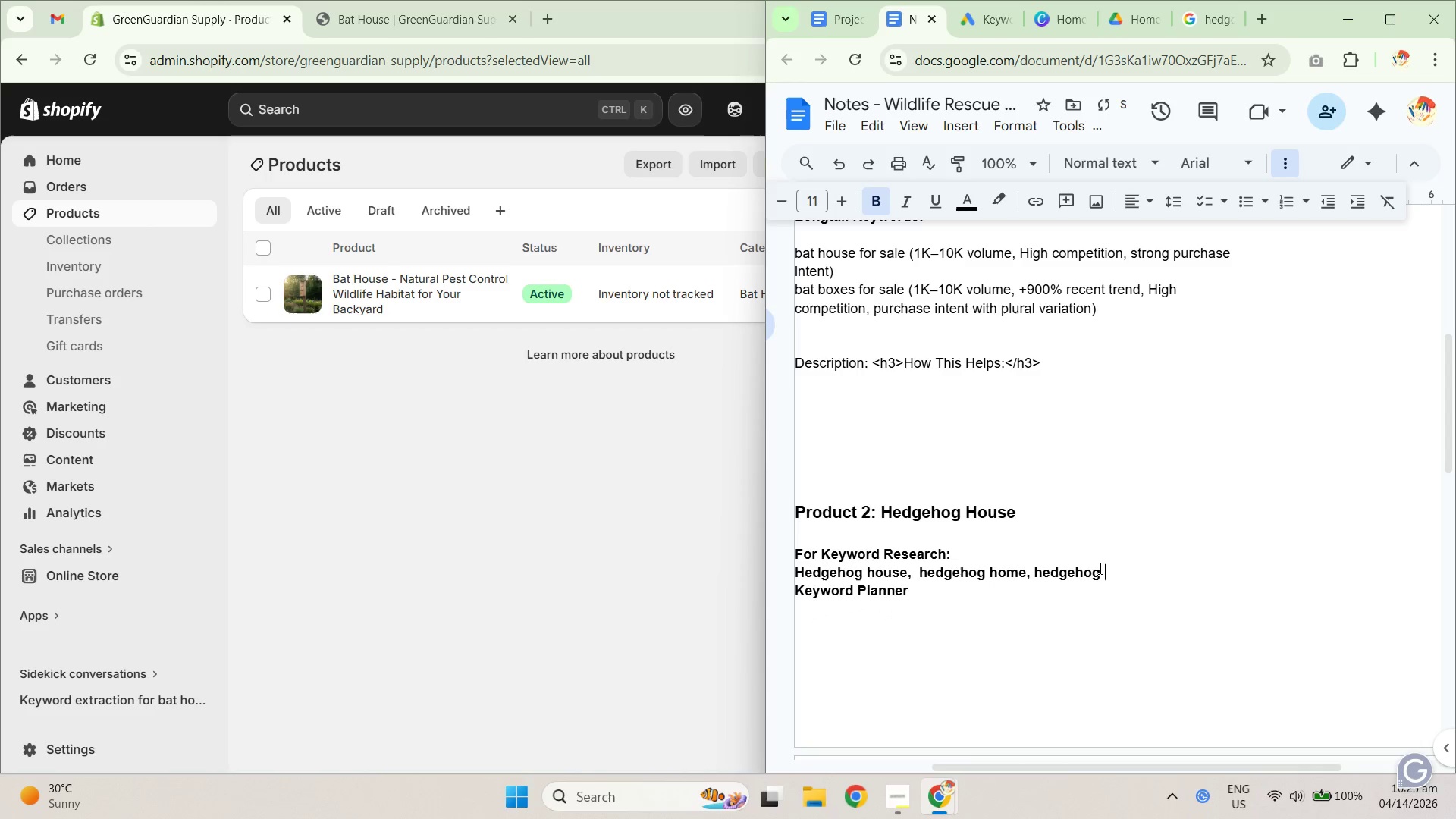 
type(habitat)
 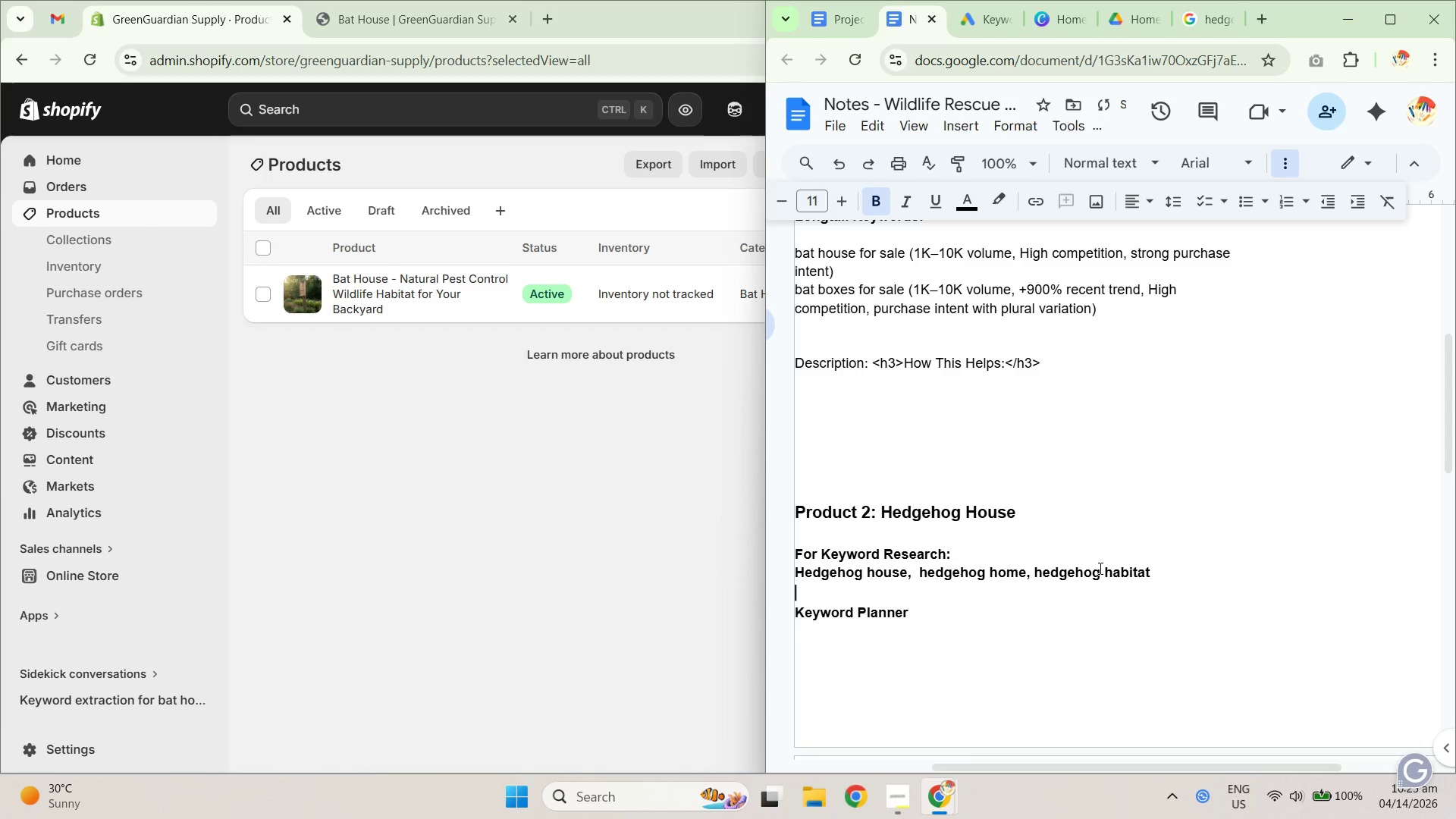 
key(Shift+Enter)
 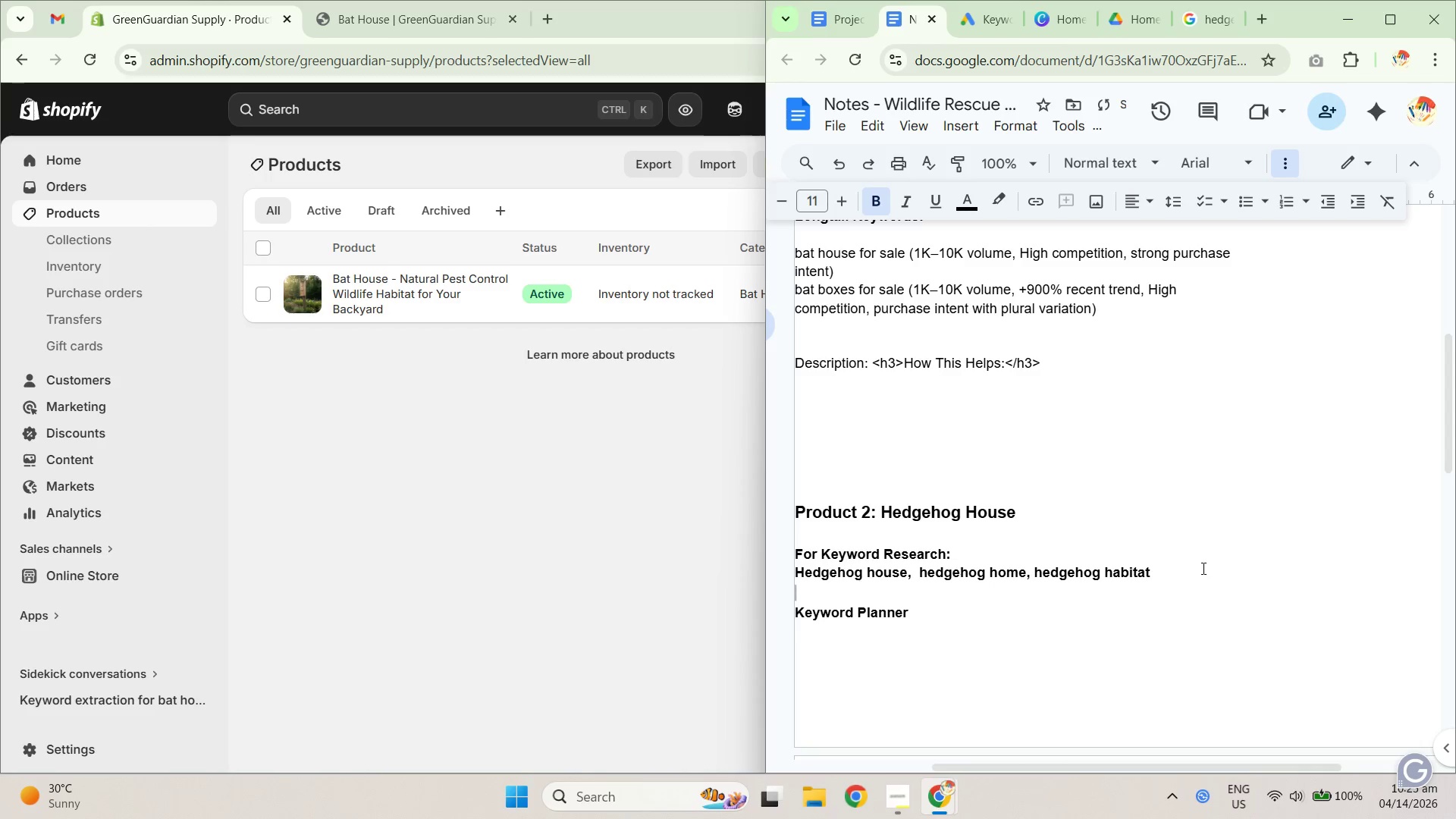 
type(, garden wilde)
key(Backspace)
type(life shelter, hedgebox boz)
key(Backspace)
type(x)
 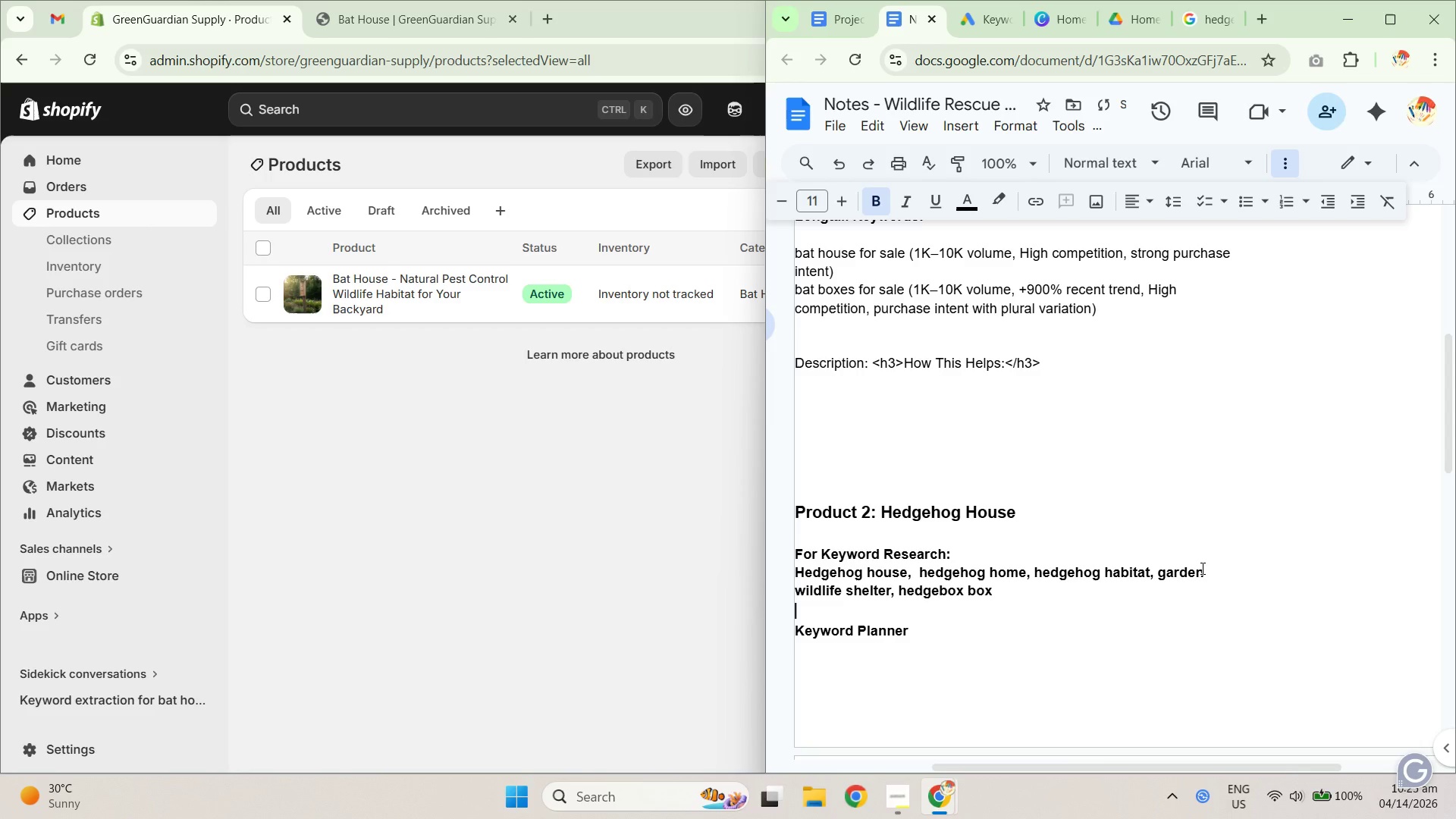 
key(Shift+Enter)
 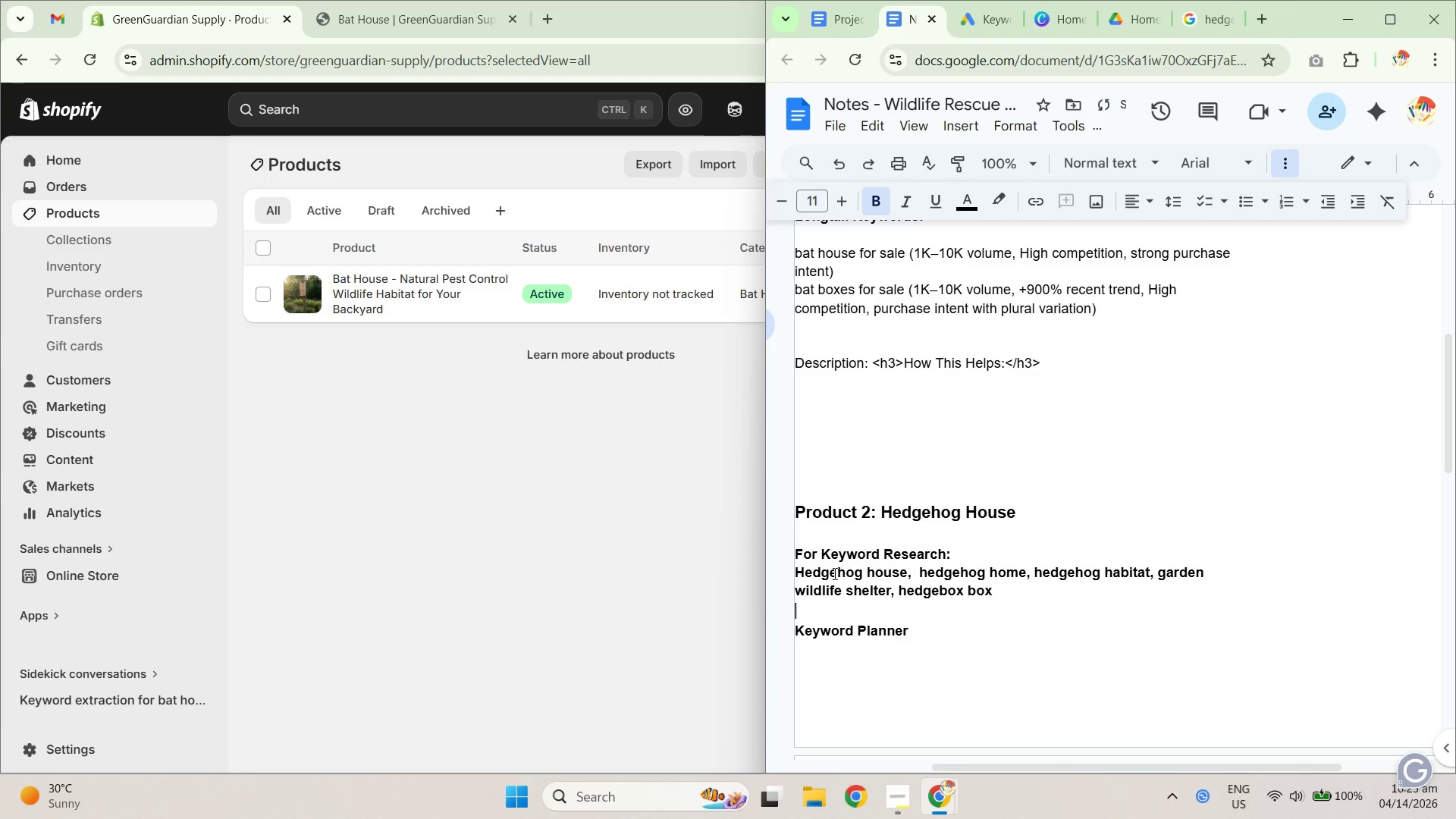 
left_click_drag(start_coordinate=[802, 569], to_coordinate=[790, 570])
 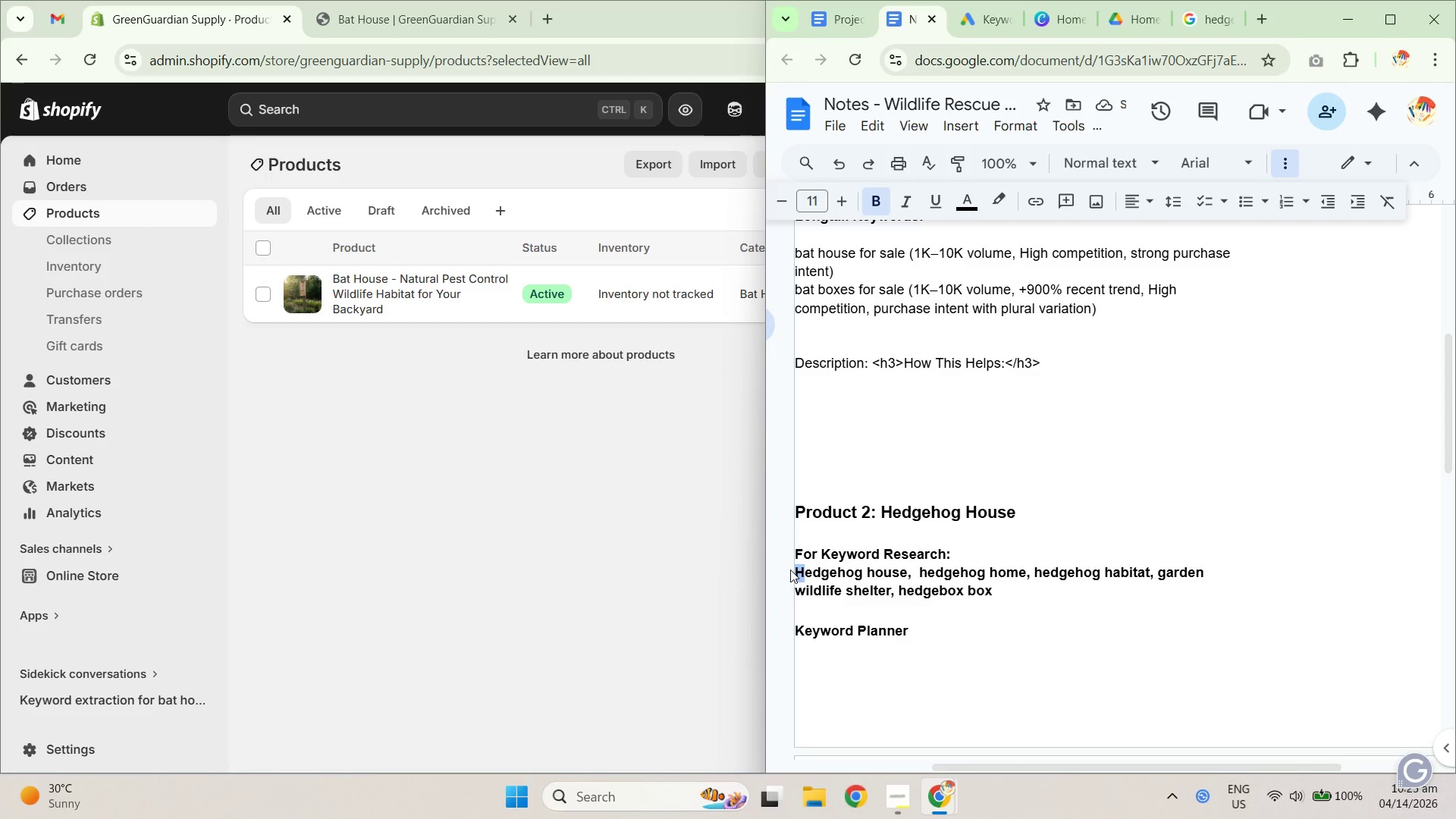 
key(H)
 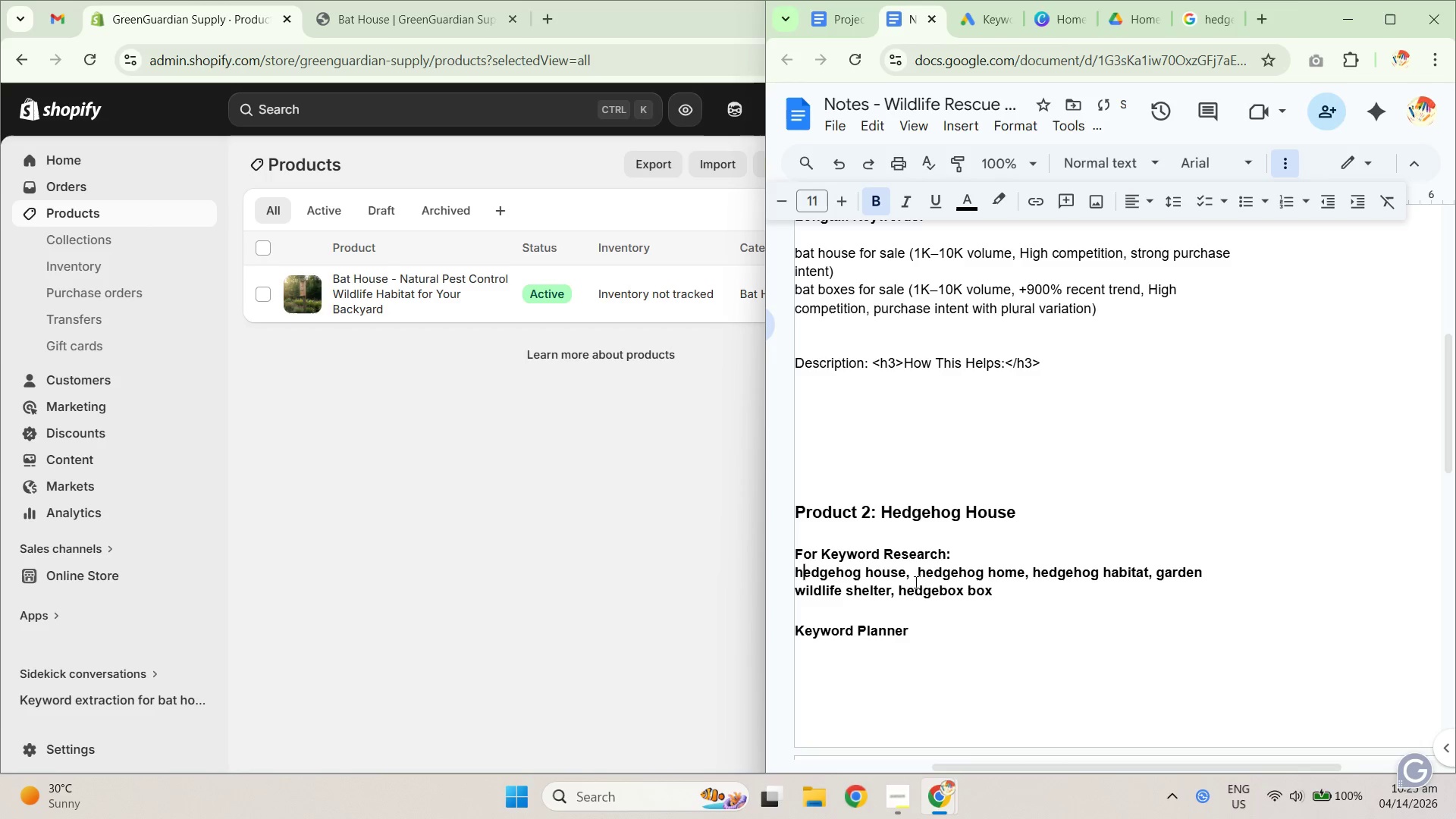 
double_click([854, 575])
 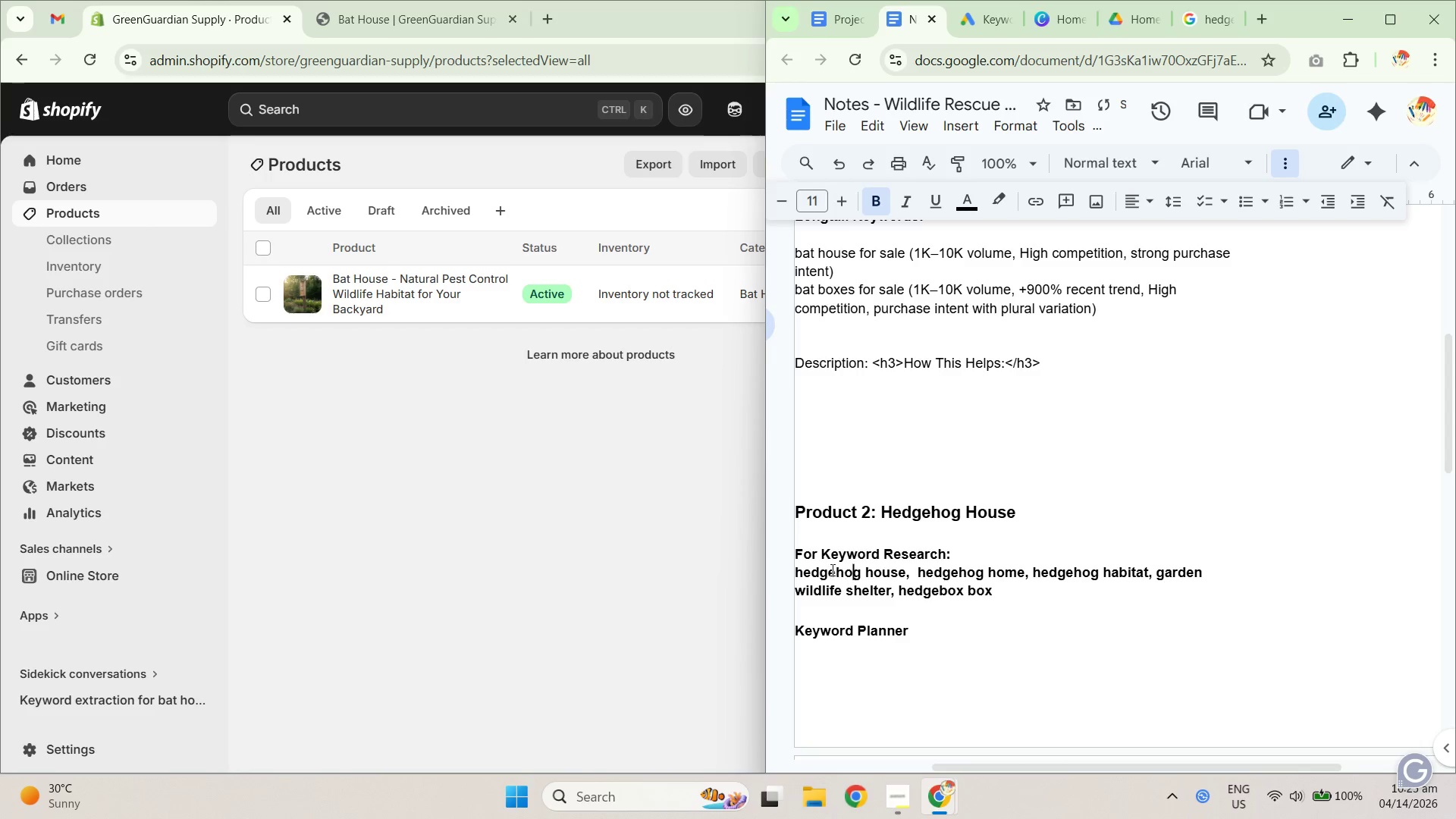 
left_click_drag(start_coordinate=[830, 569], to_coordinate=[987, 576])
 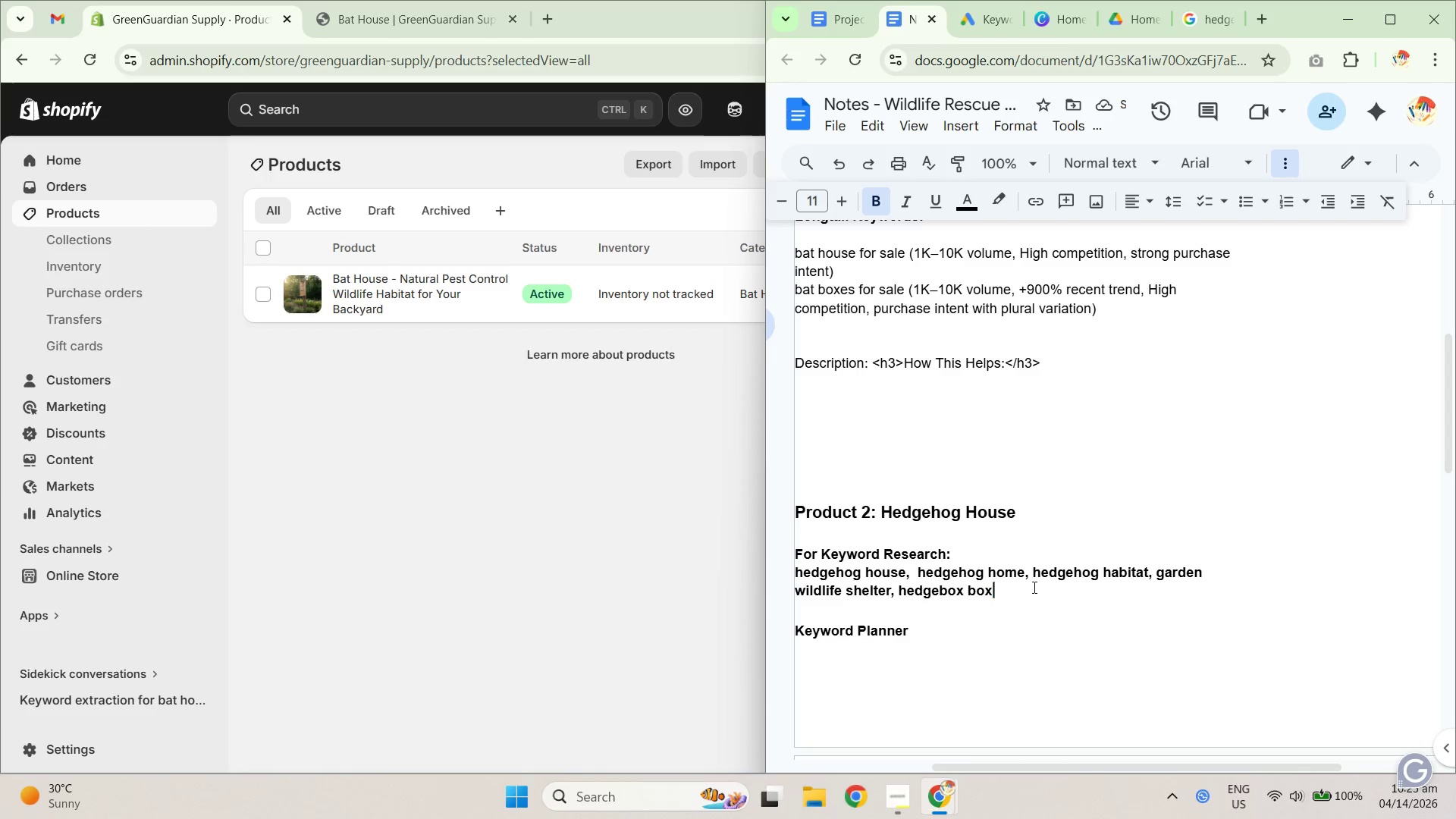 
left_click_drag(start_coordinate=[1014, 592], to_coordinate=[791, 576])
 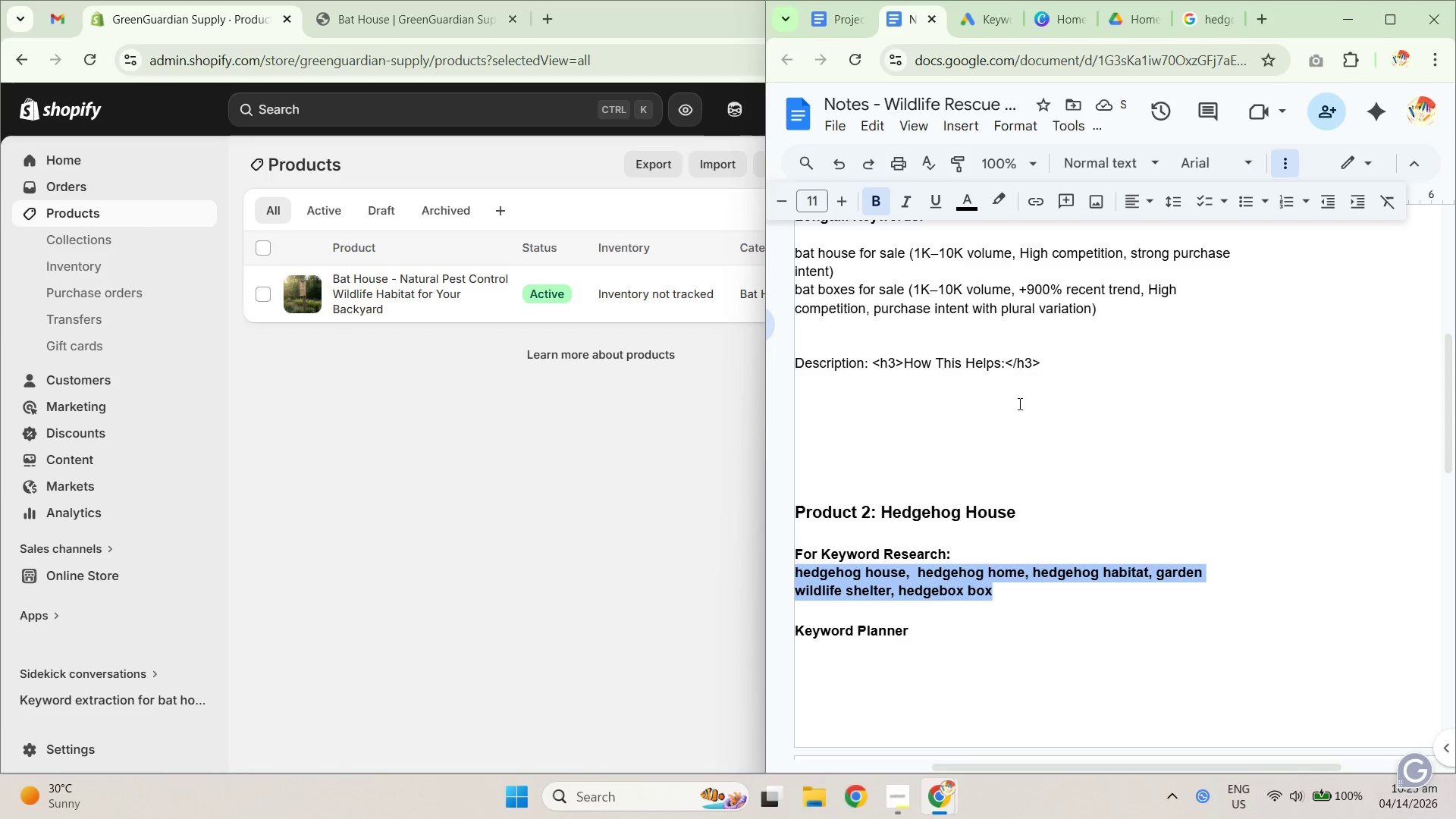 
key(Control+C)
 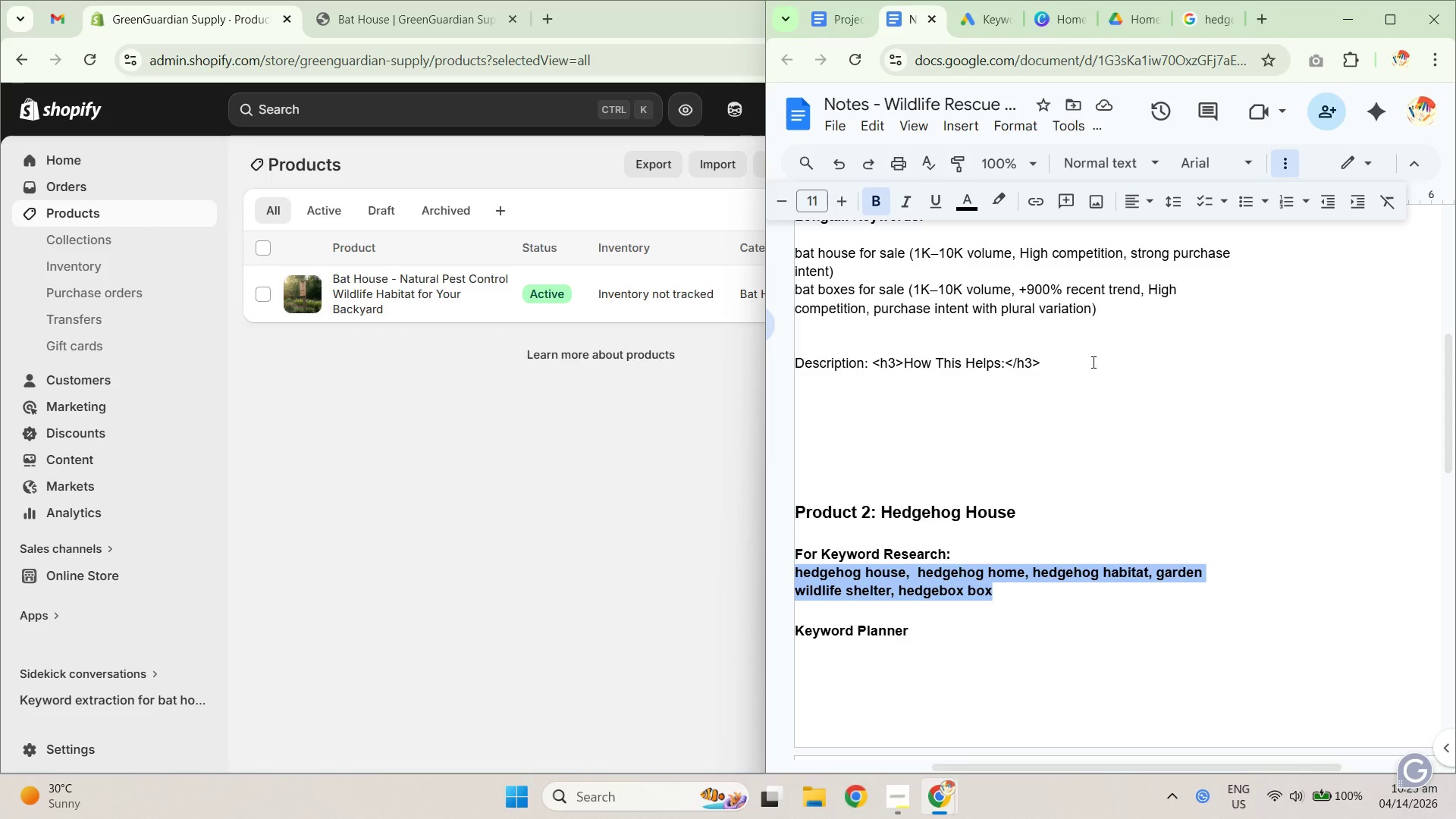 
key(Control+C)
 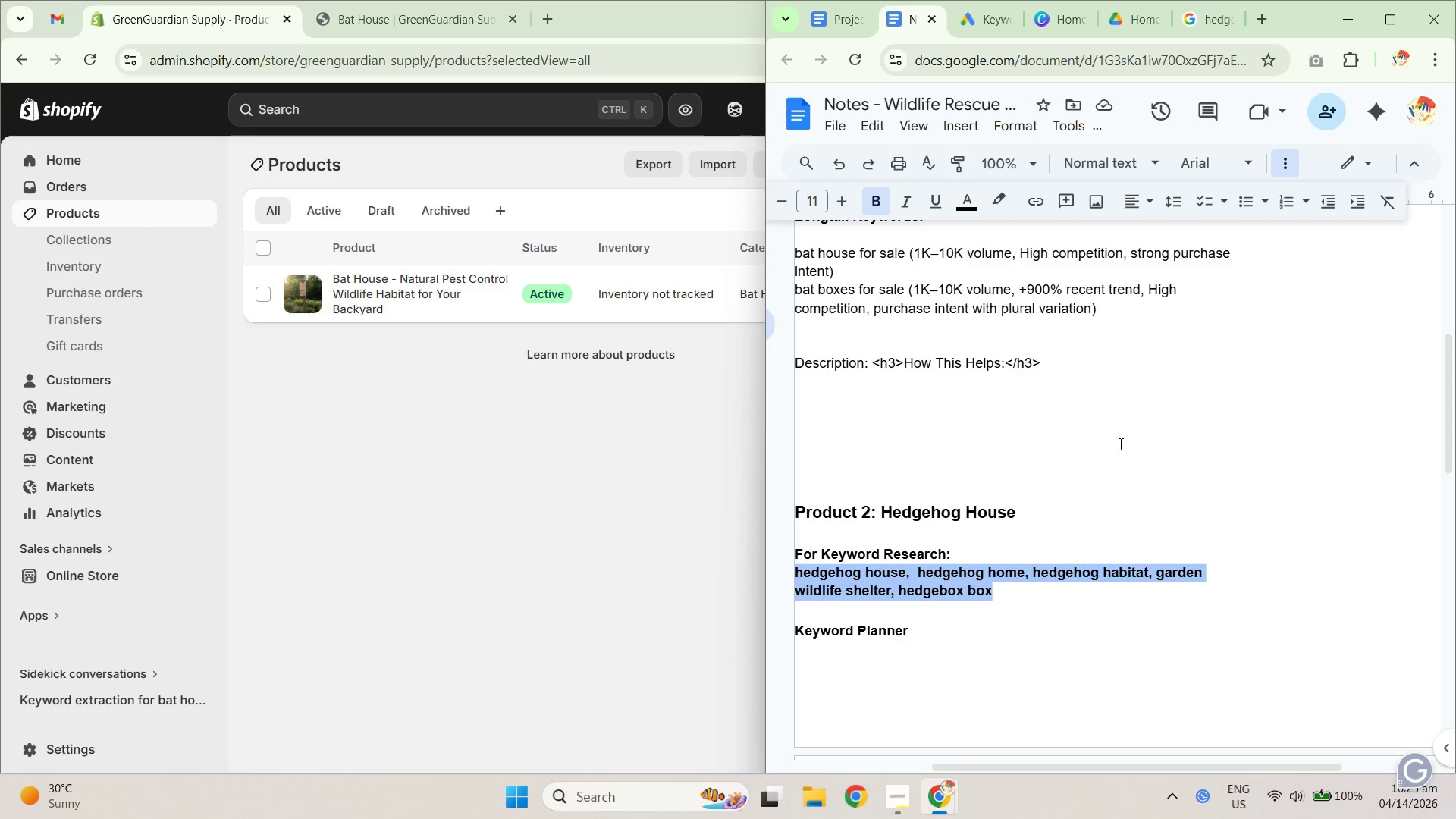 
scroll: coordinate [1128, 455], scroll_direction: up, amount: 6.0
 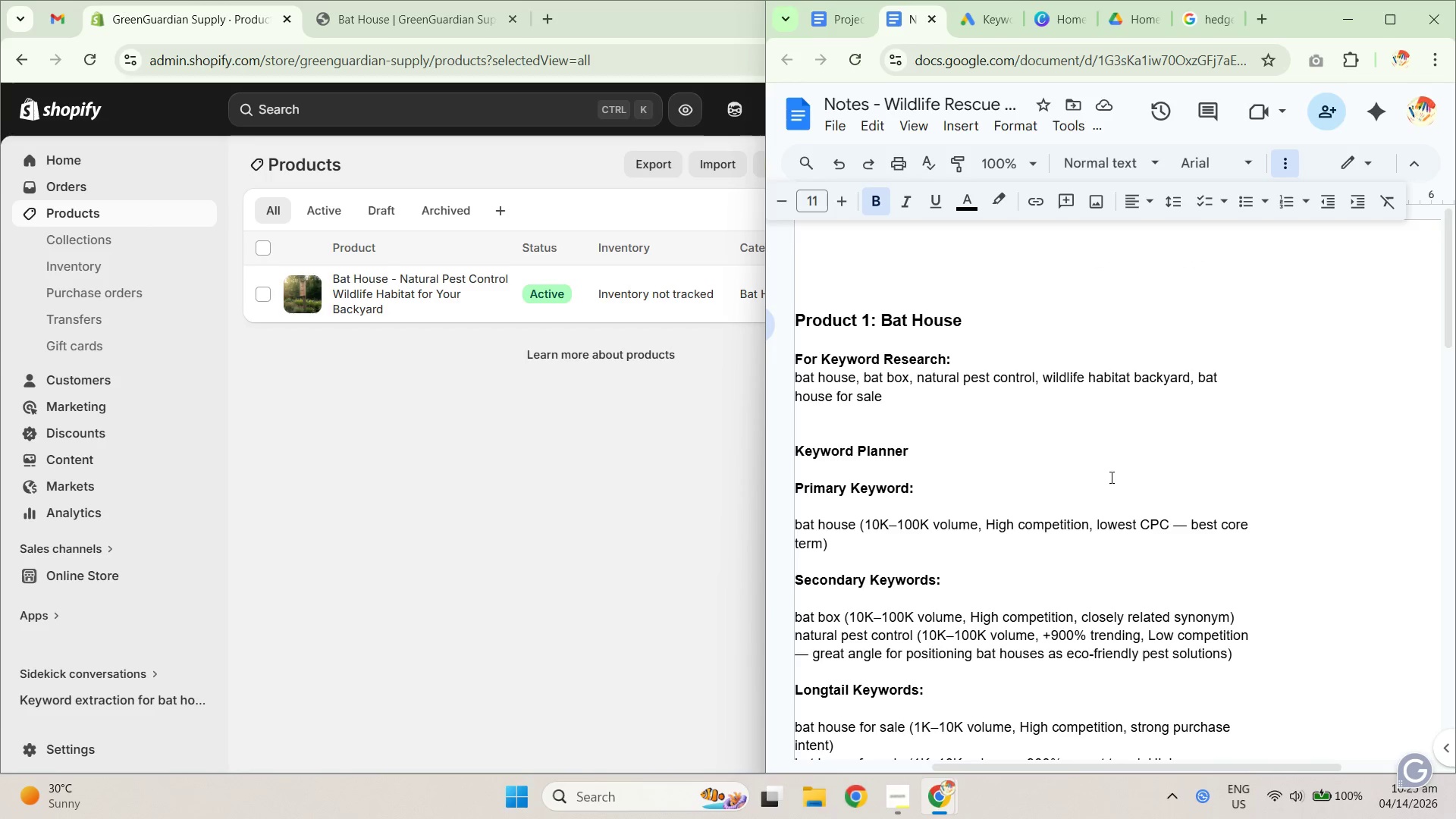 
scroll: coordinate [1098, 468], scroll_direction: down, amount: 3.0
 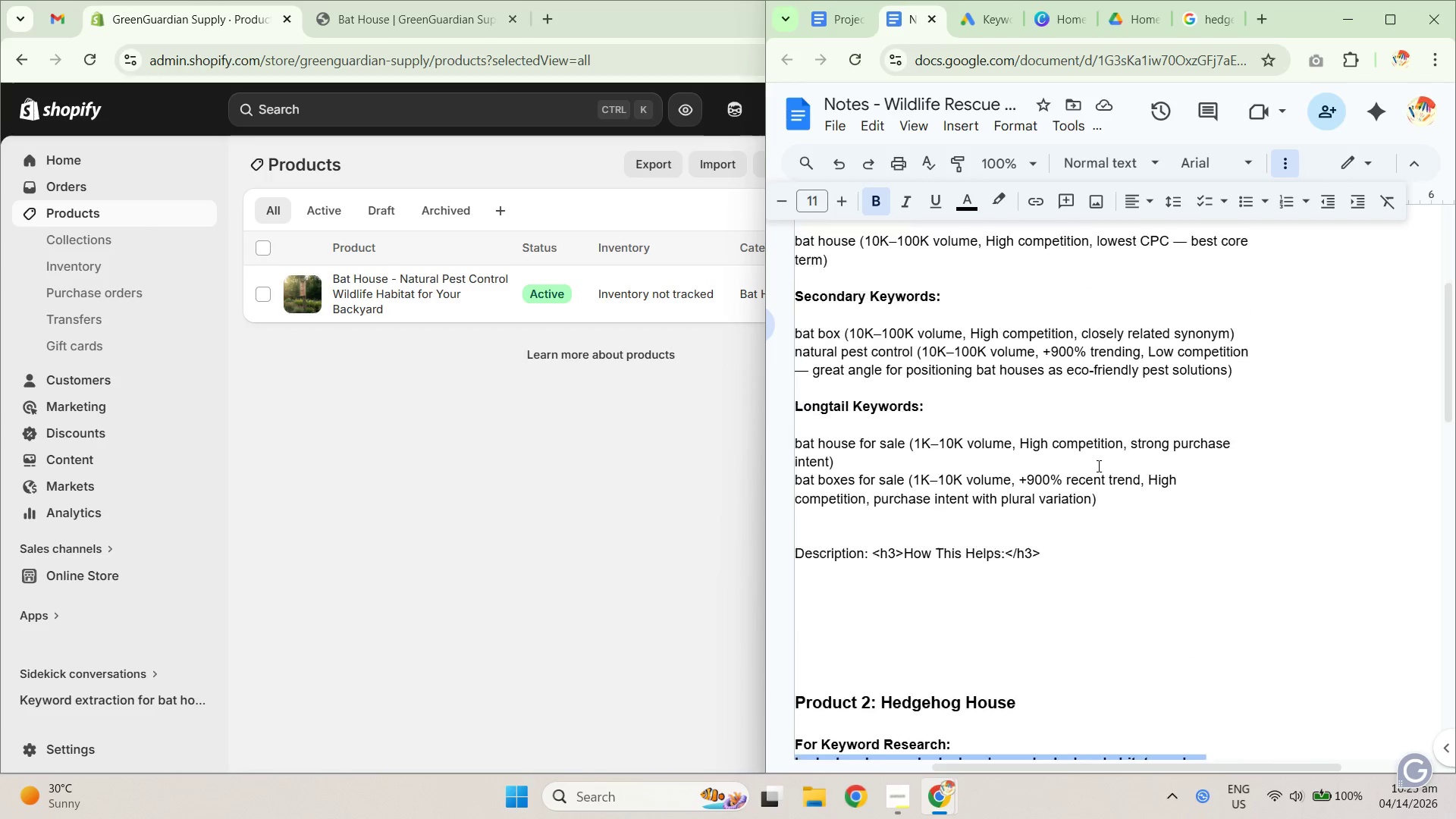 
key(Control+B)
 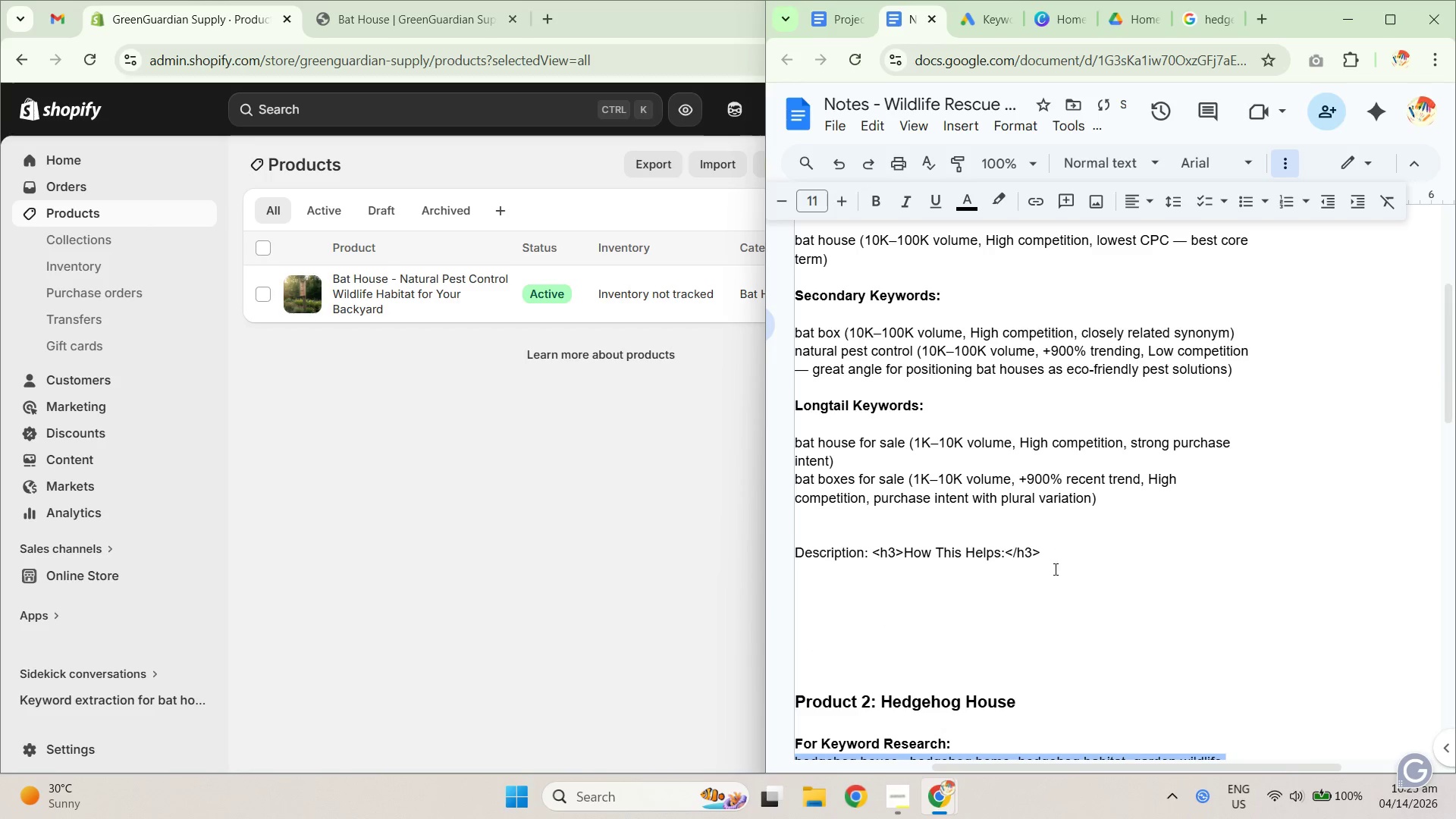 
scroll: coordinate [1087, 539], scroll_direction: down, amount: 3.0
 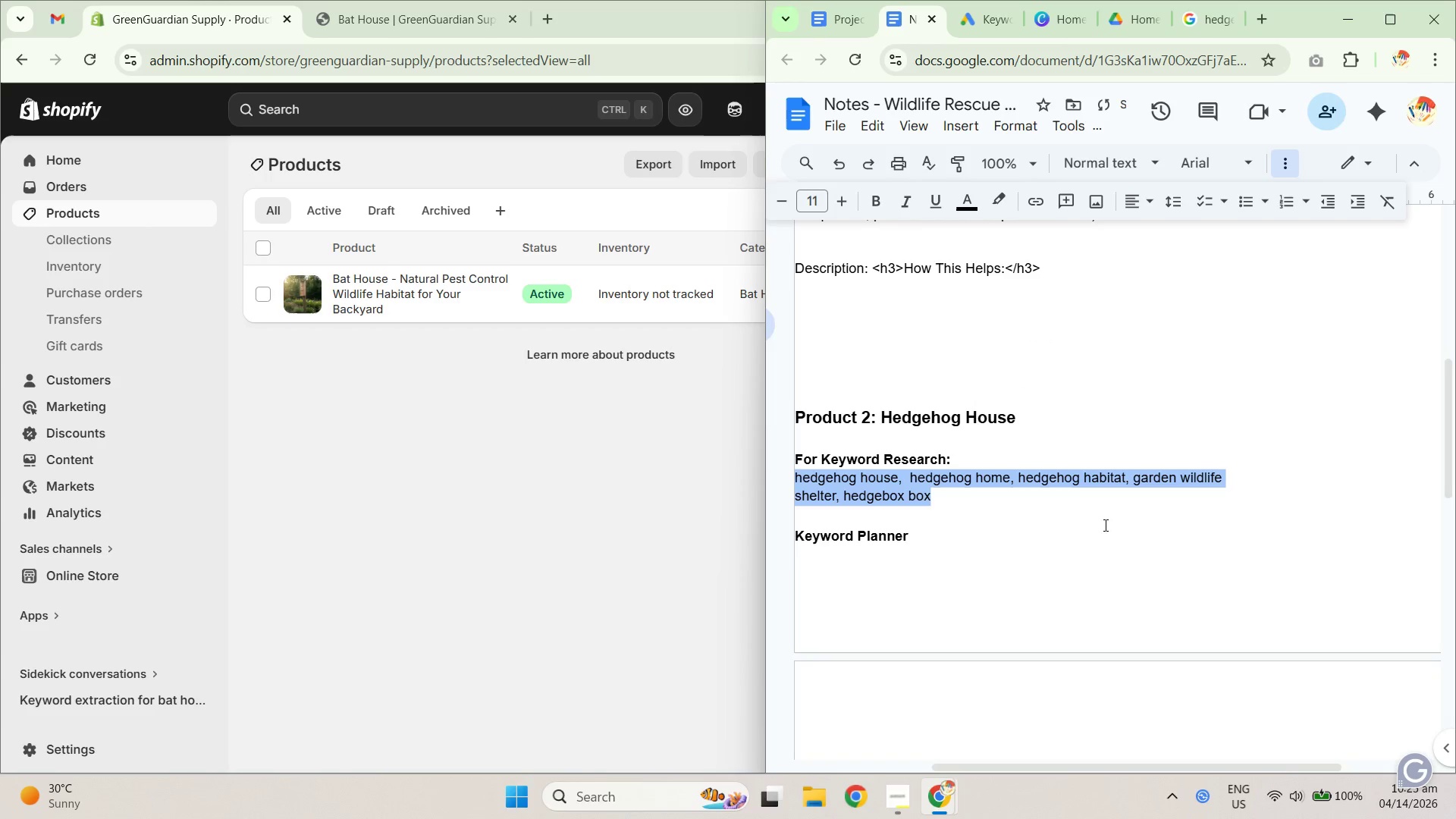 
key(Control+C)
 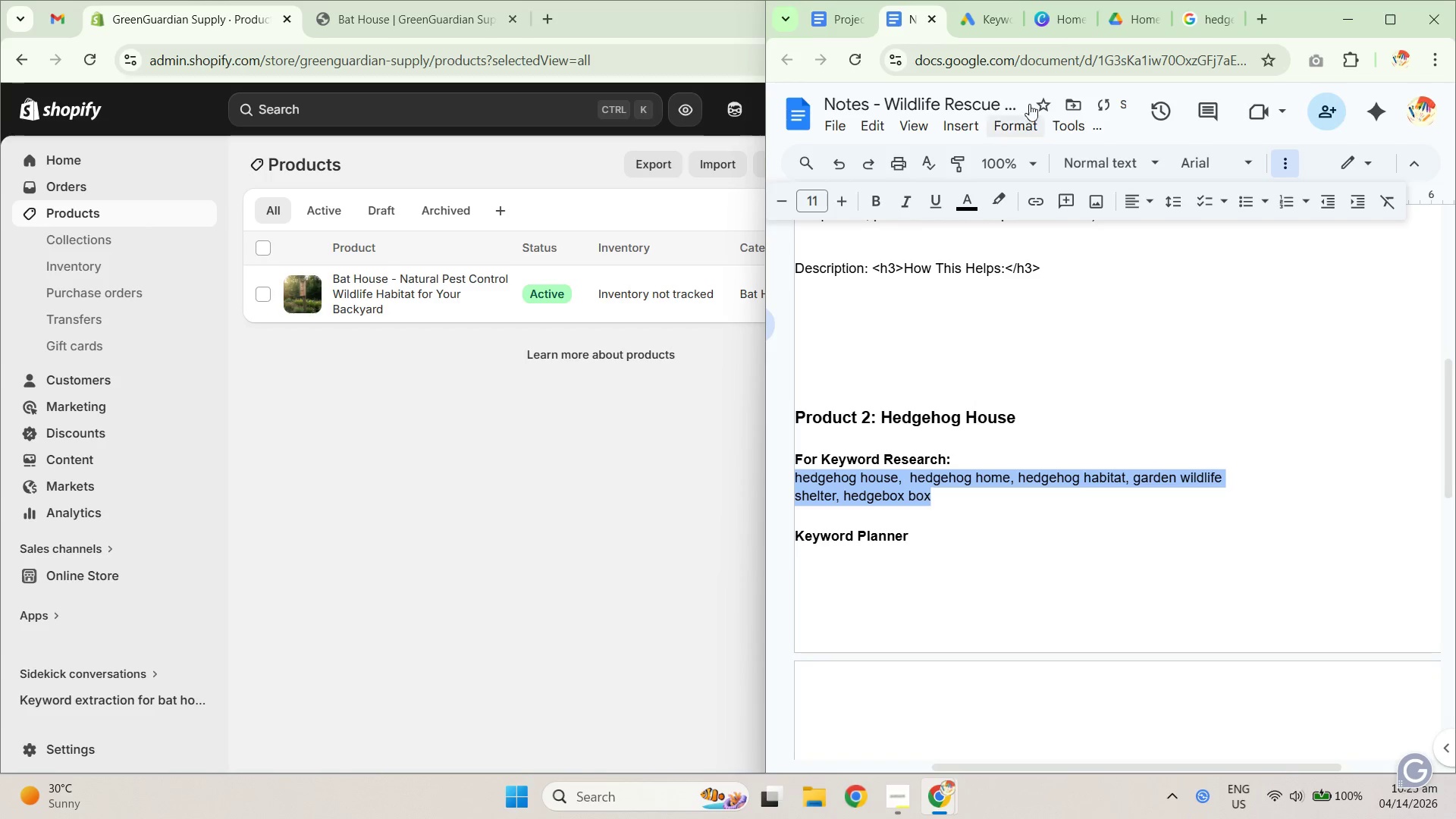 
key(Control+C)
 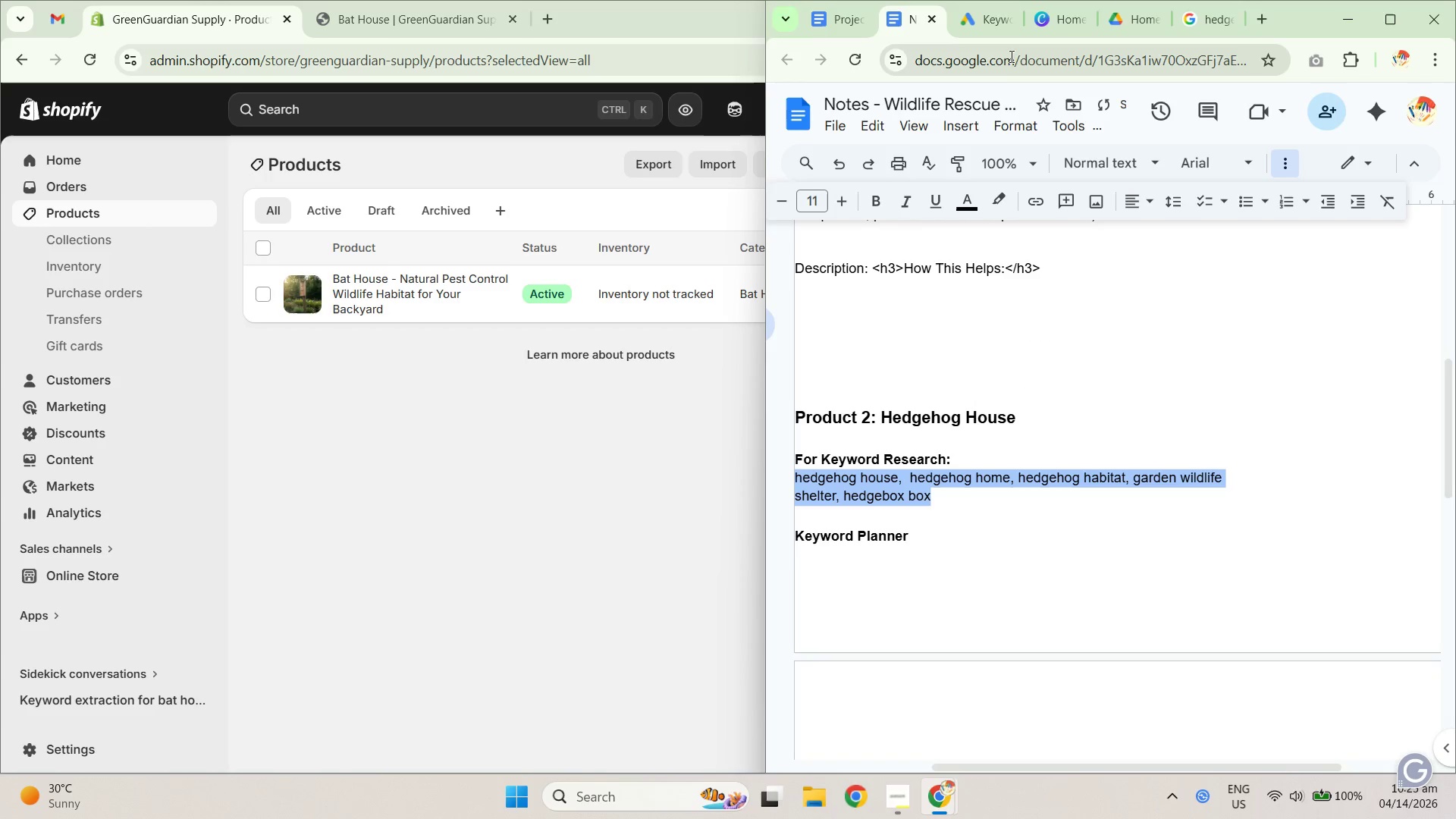 
key(Control+C)
 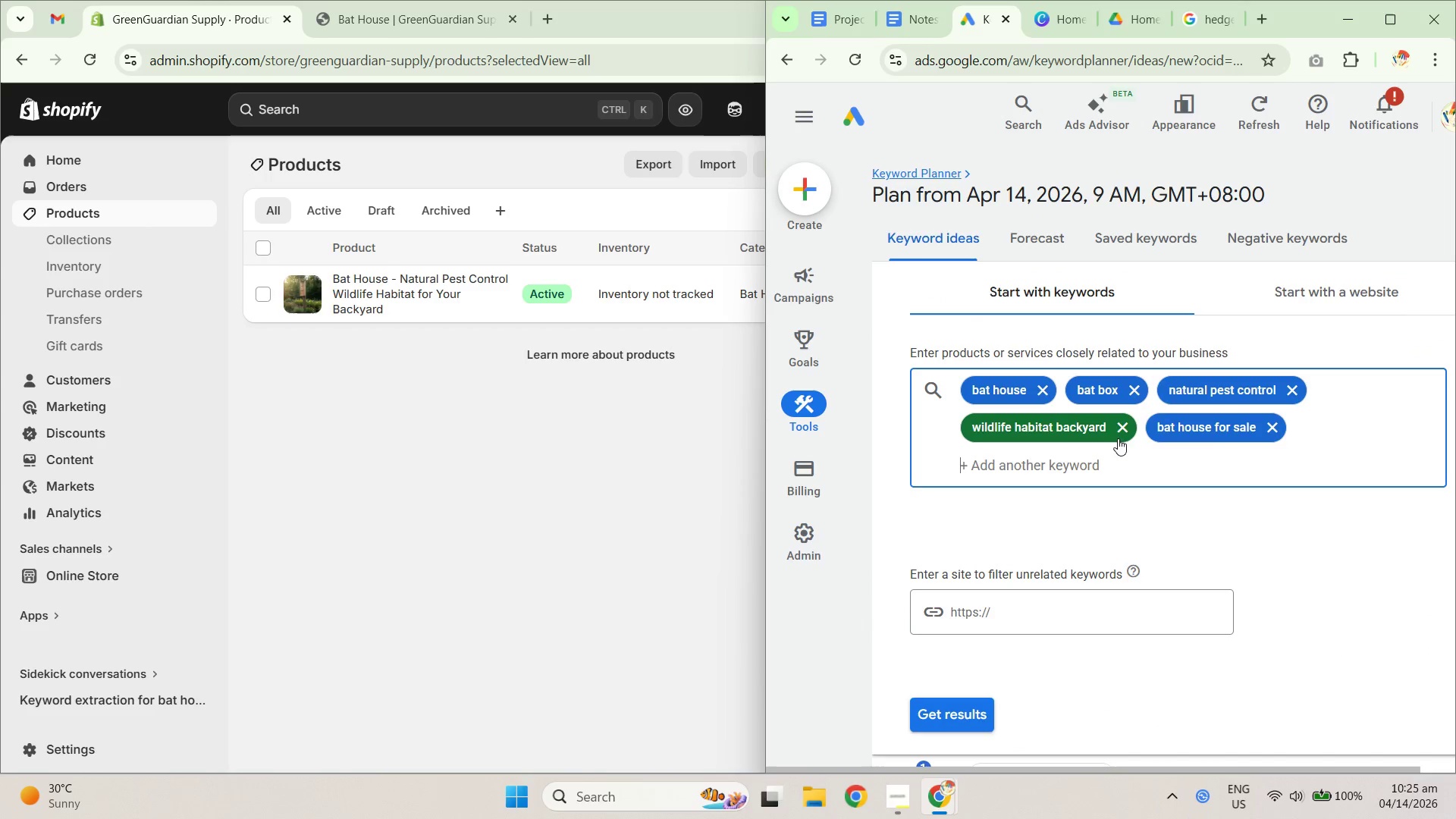 
left_click([1108, 472])
 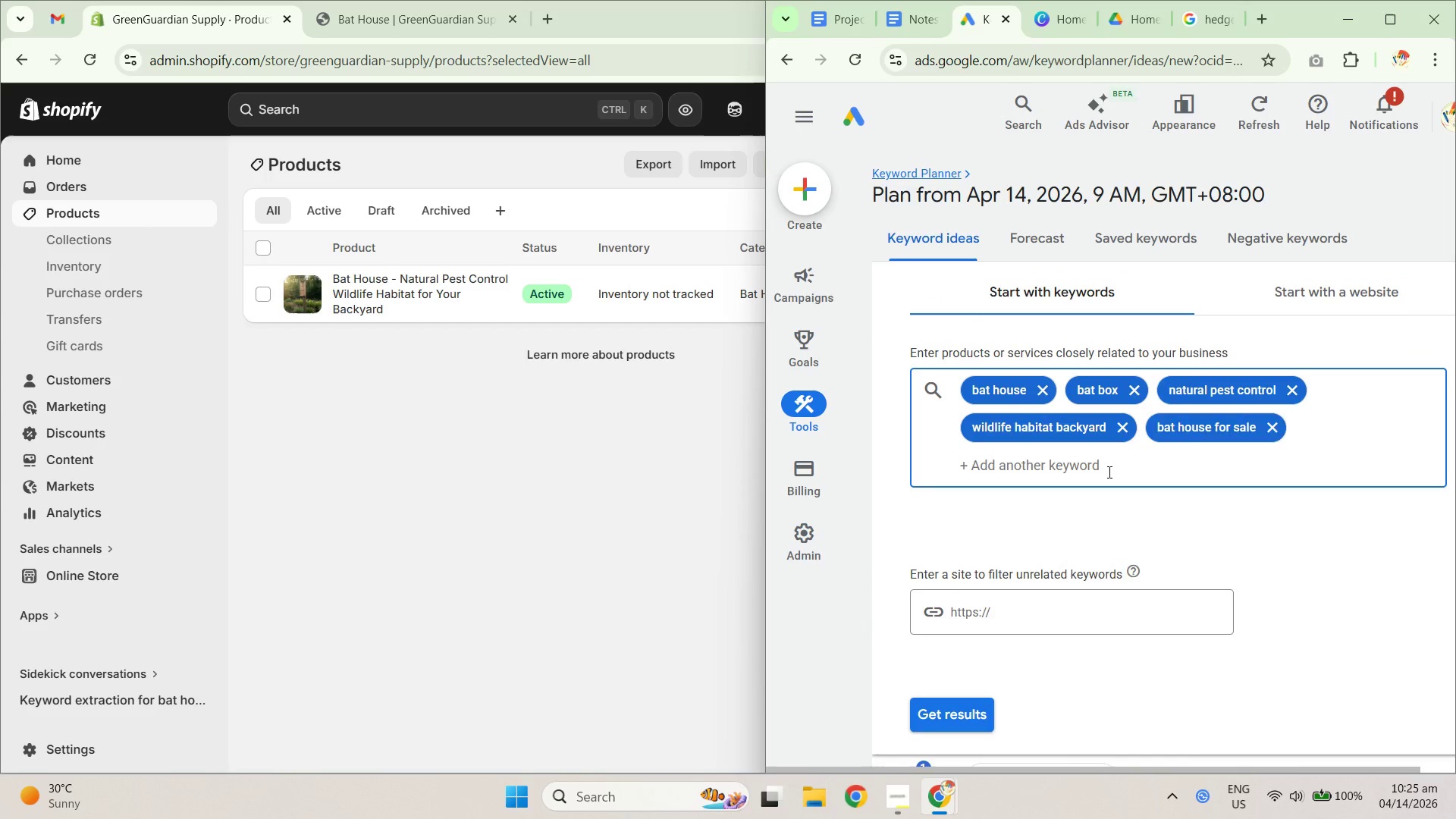 
hold_key(key=Backspace, duration=0.98)
 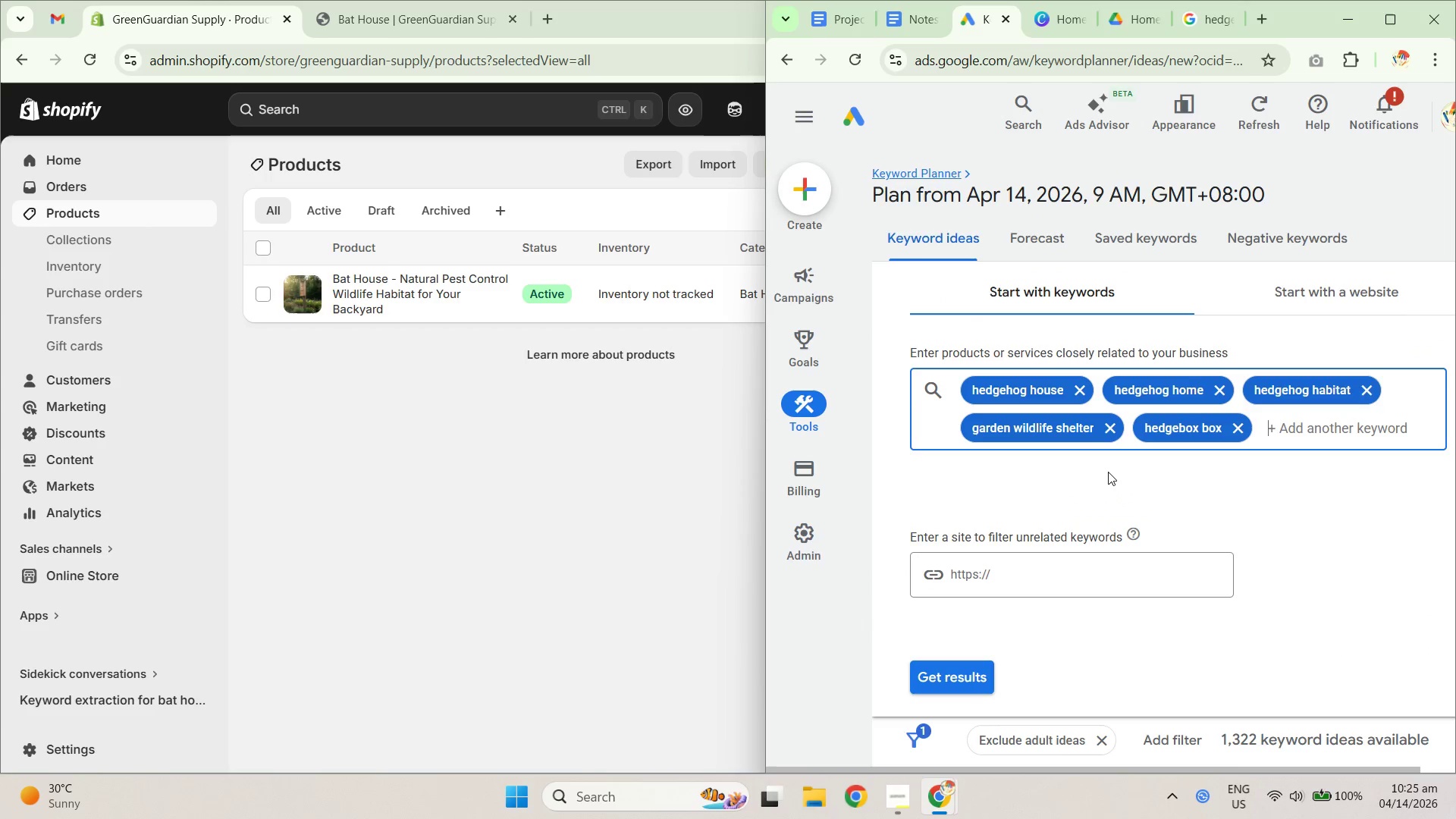 
key(Control+V)
 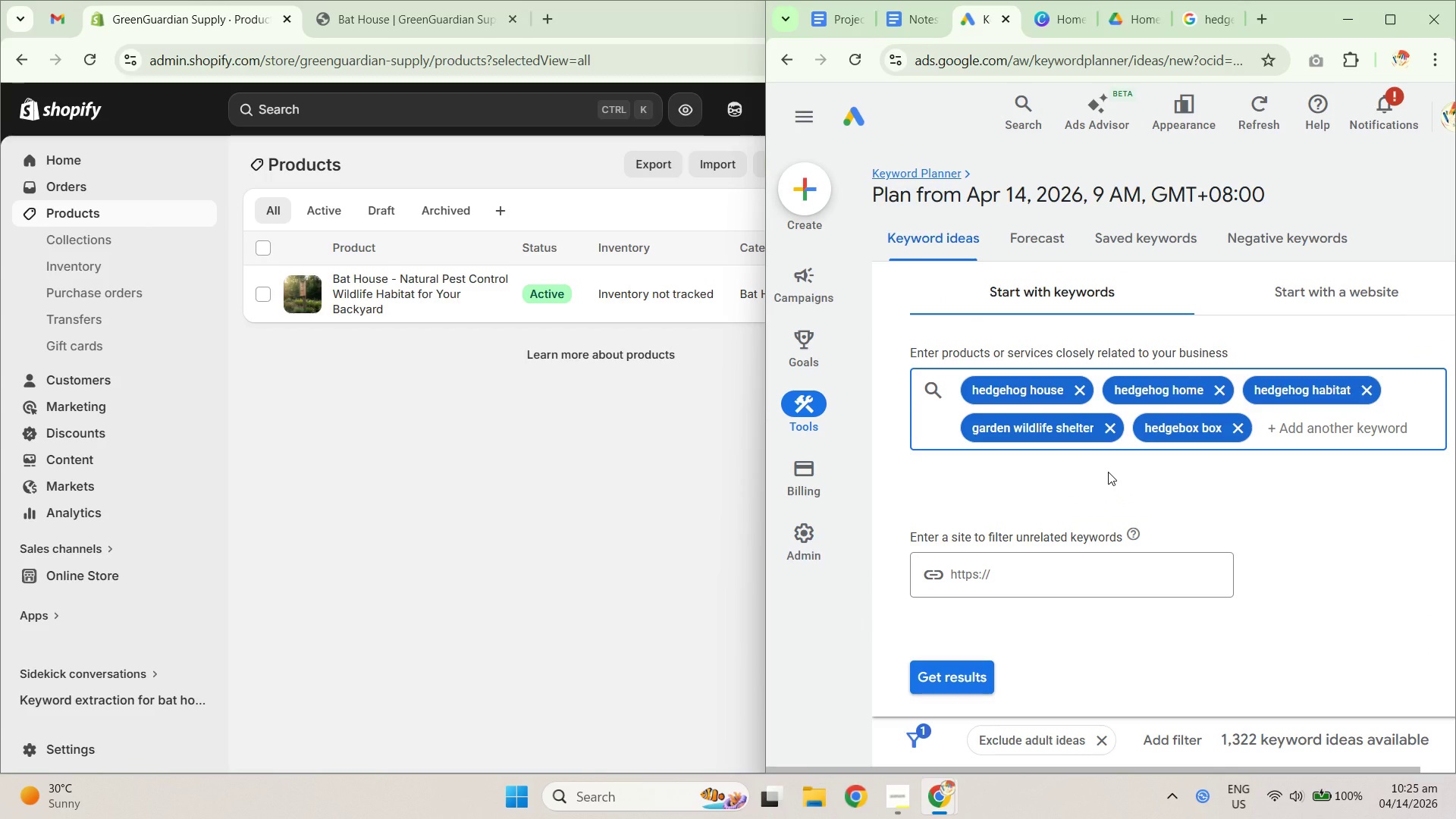 
key(NumpadEnter)
 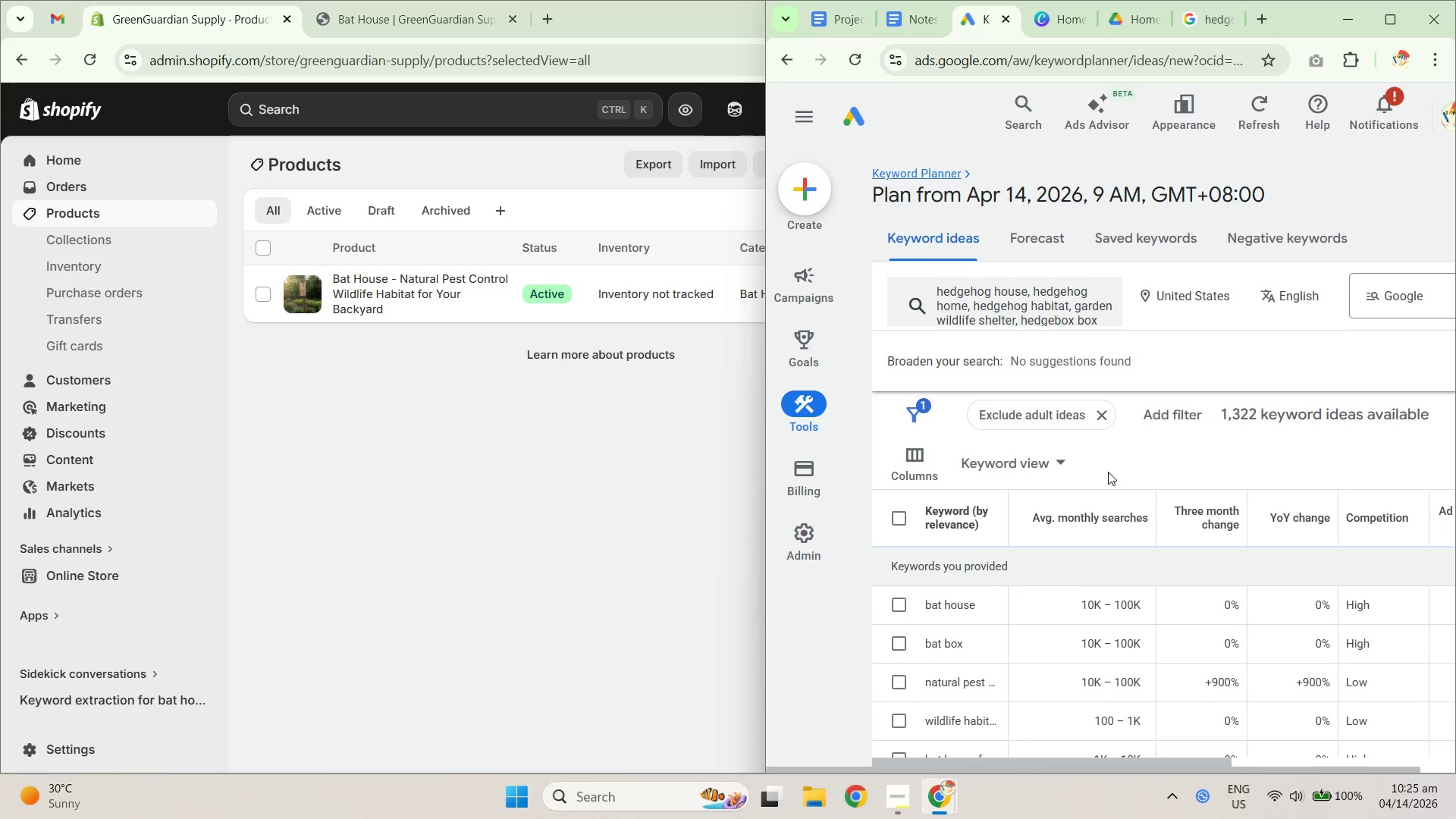 
scroll: coordinate [1081, 479], scroll_direction: up, amount: 6.0
 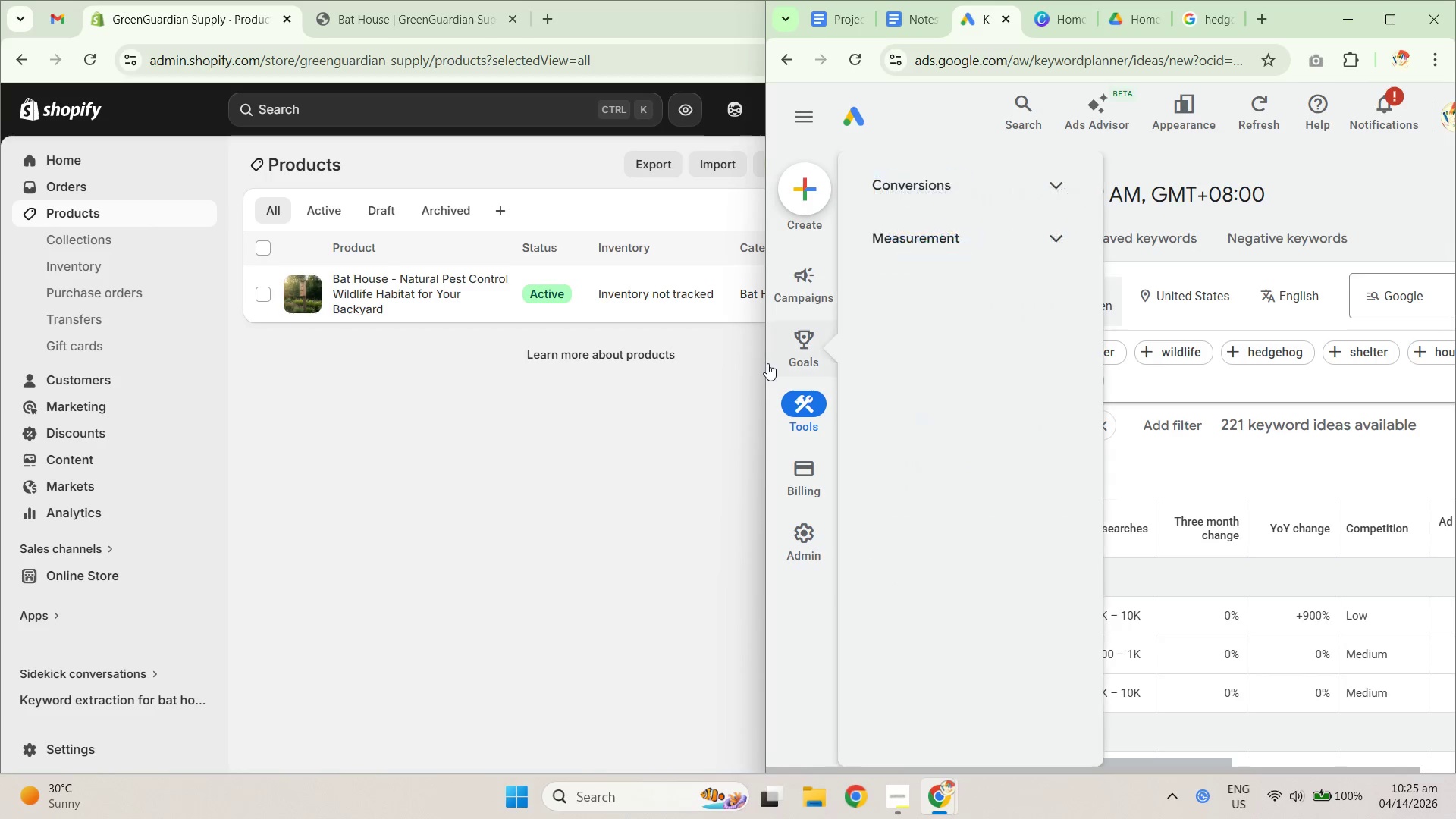 
left_click_drag(start_coordinate=[765, 362], to_coordinate=[364, 362])
 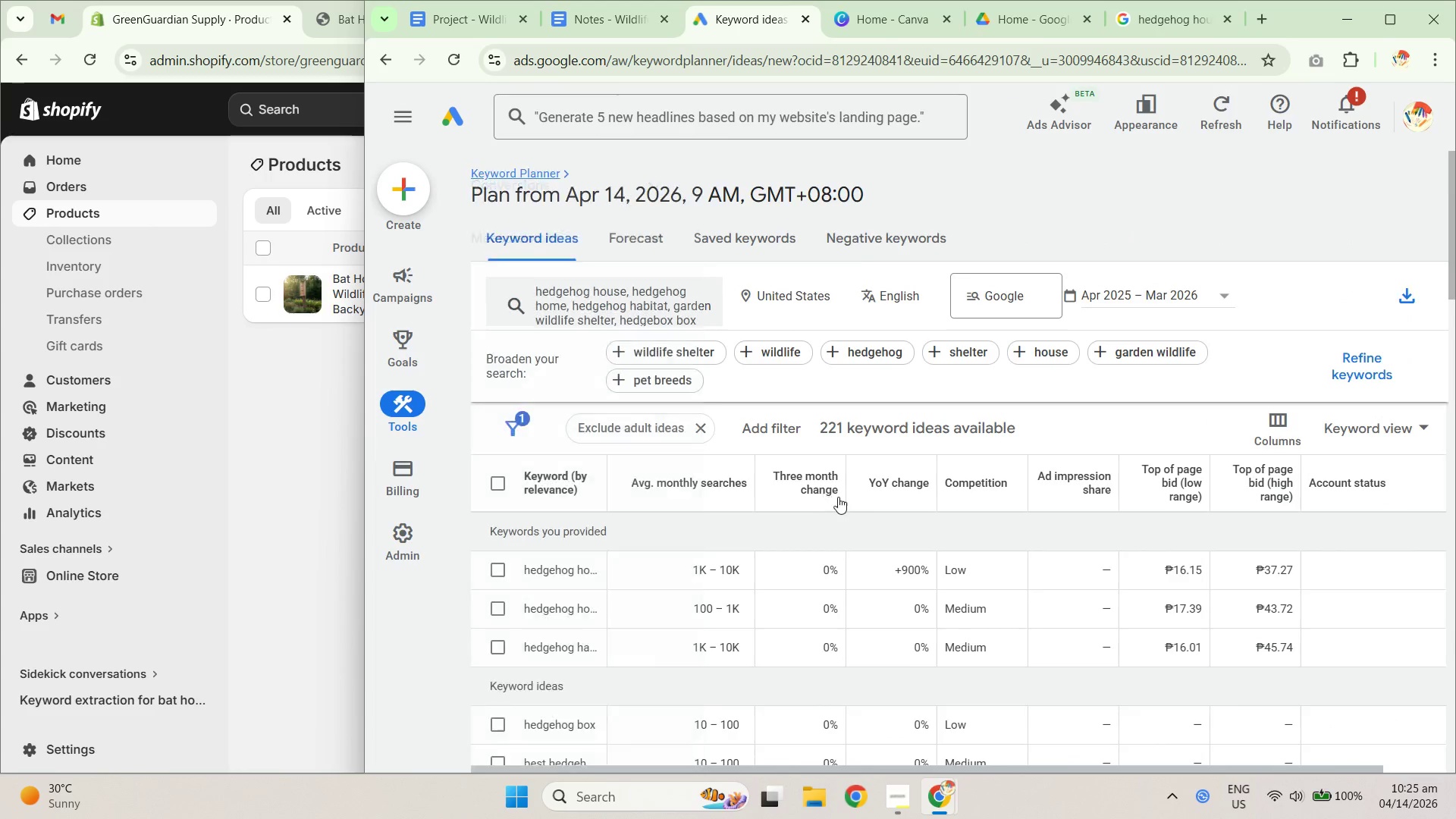 
scroll: coordinate [824, 526], scroll_direction: up, amount: 3.0
 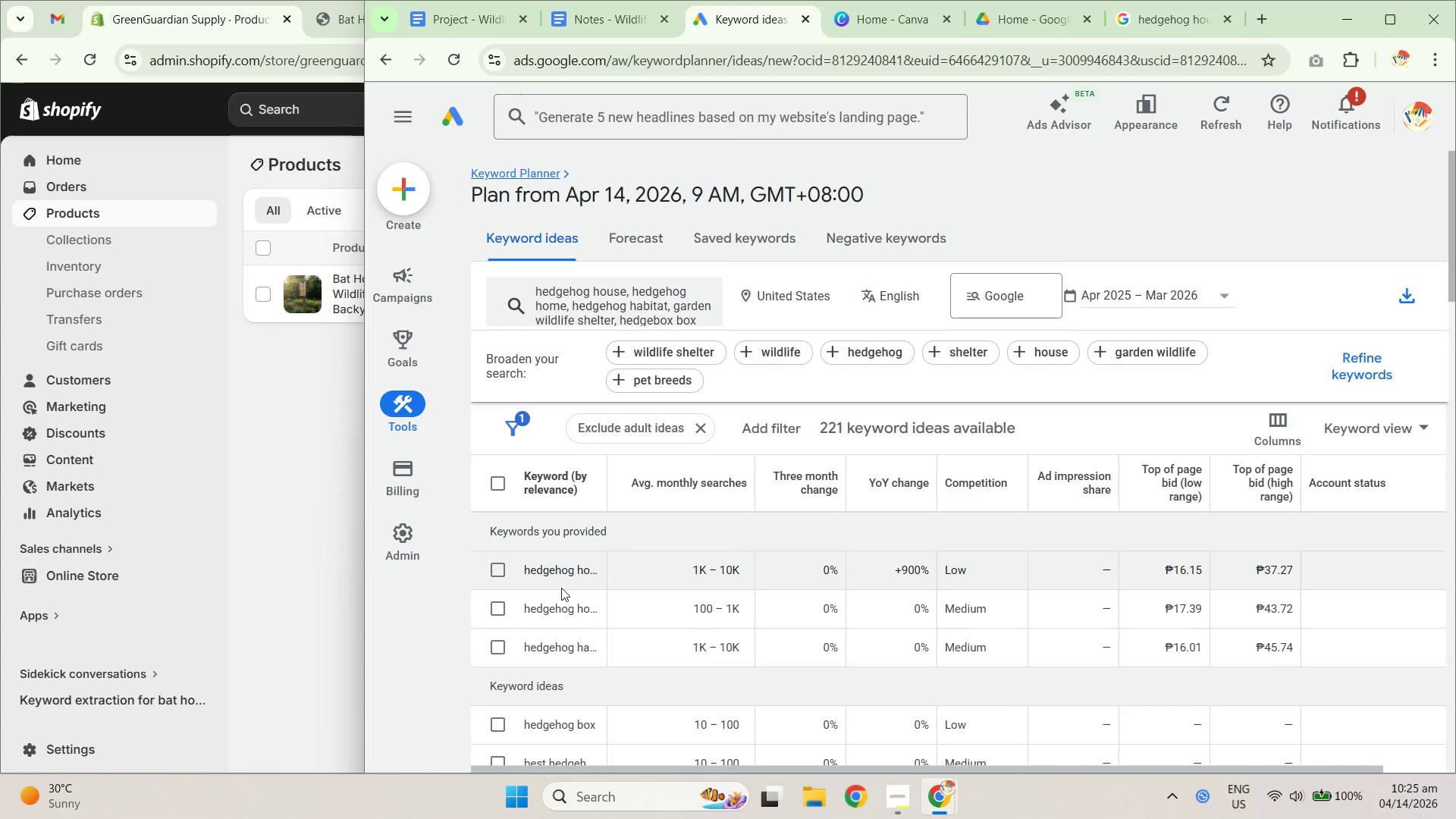 
scroll: coordinate [1320, 648], scroll_direction: down, amount: 29.0
 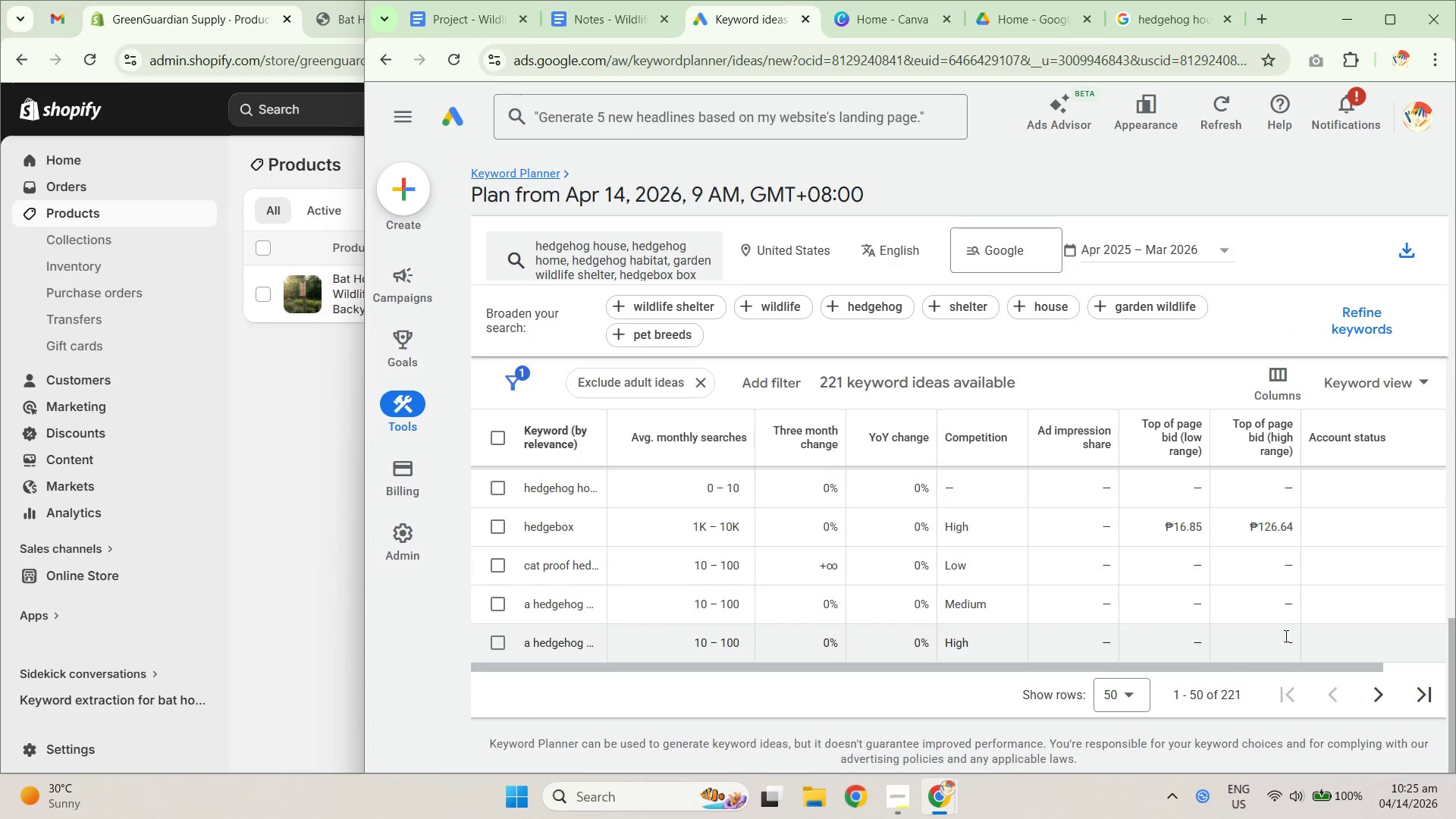 
left_click_drag(start_coordinate=[1290, 636], to_coordinate=[484, 479])
 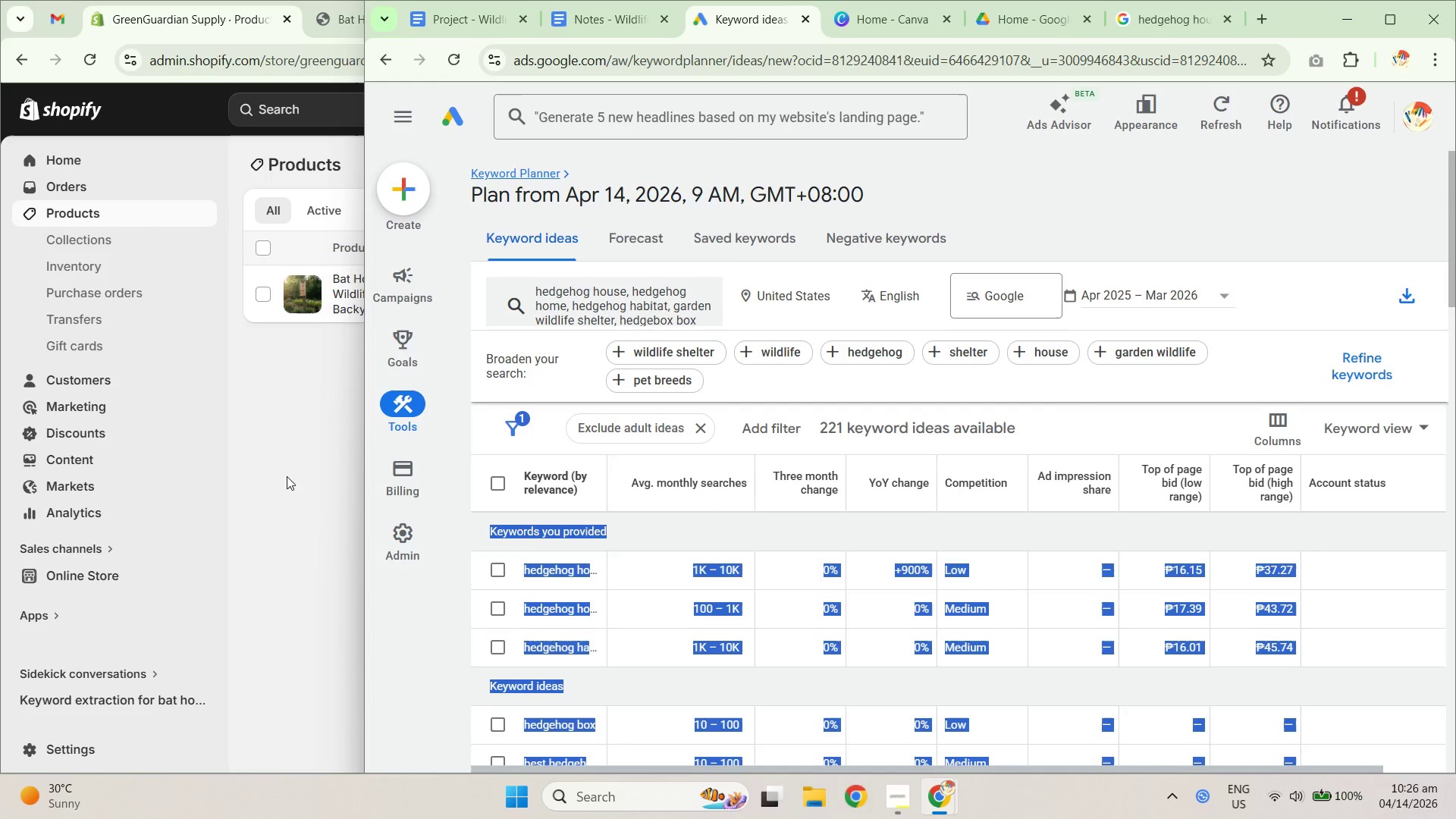 
scroll: coordinate [592, 547], scroll_direction: up, amount: 26.0
 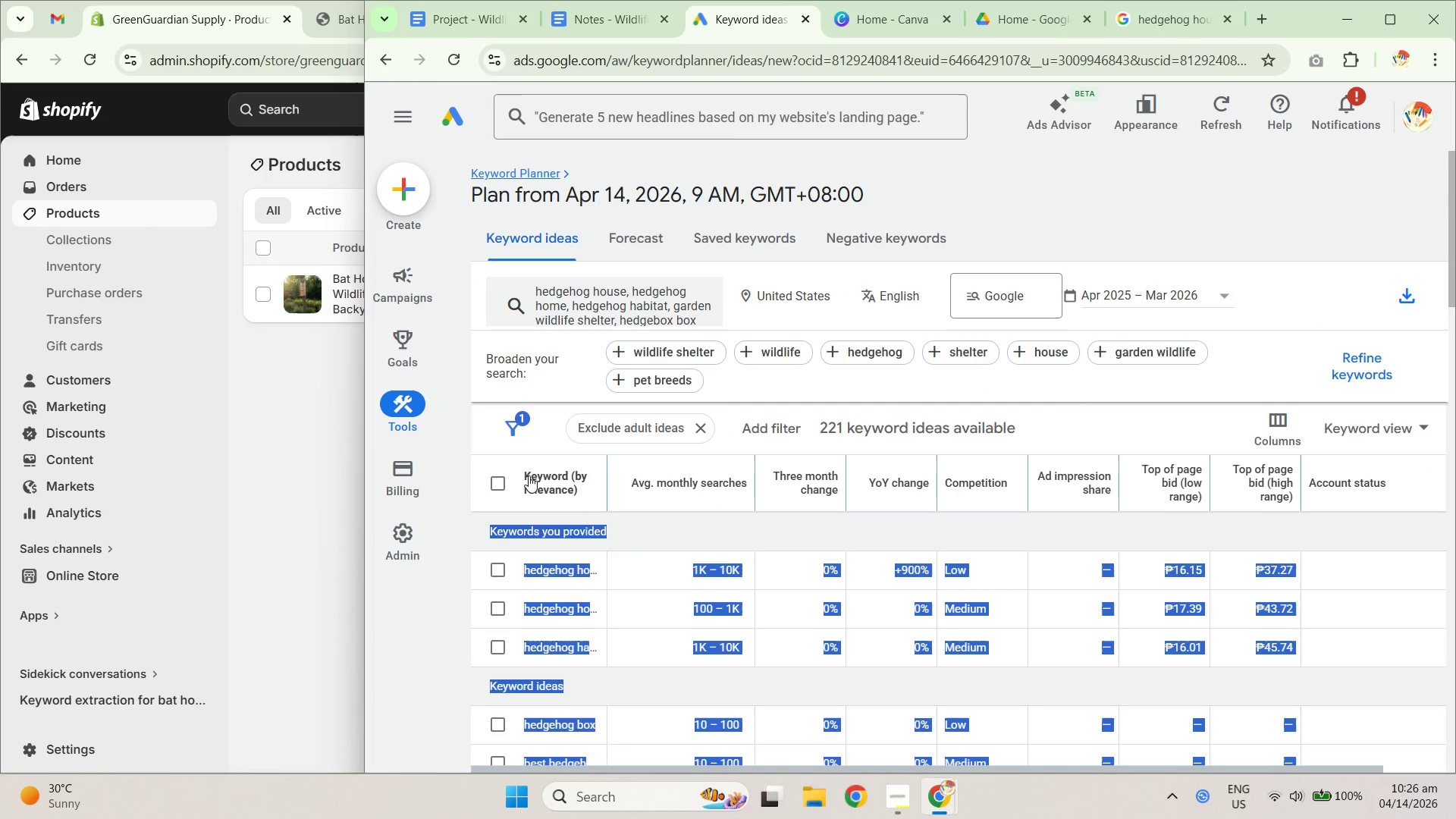 
key(Control+C)
 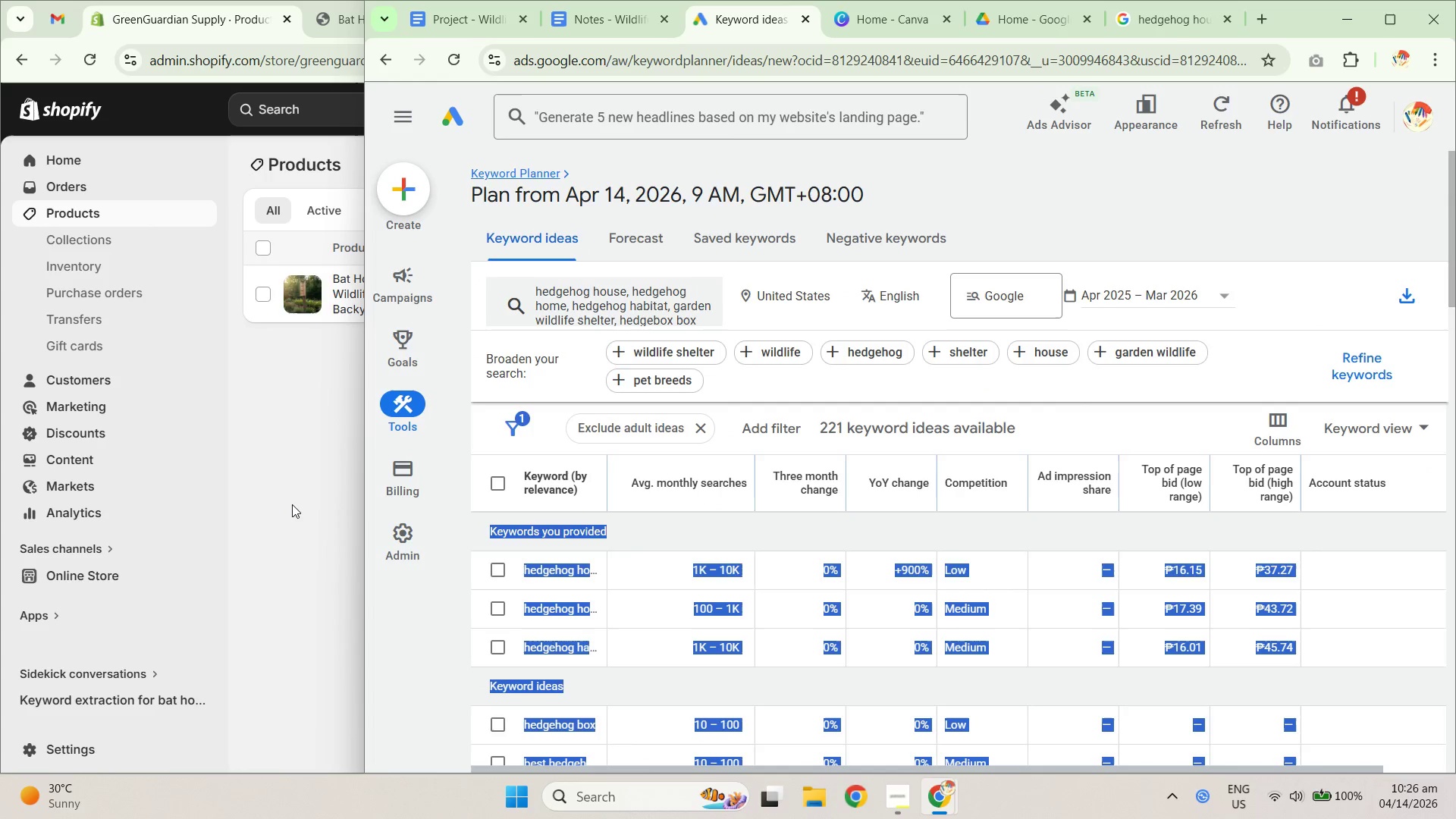 
key(Control+C)
 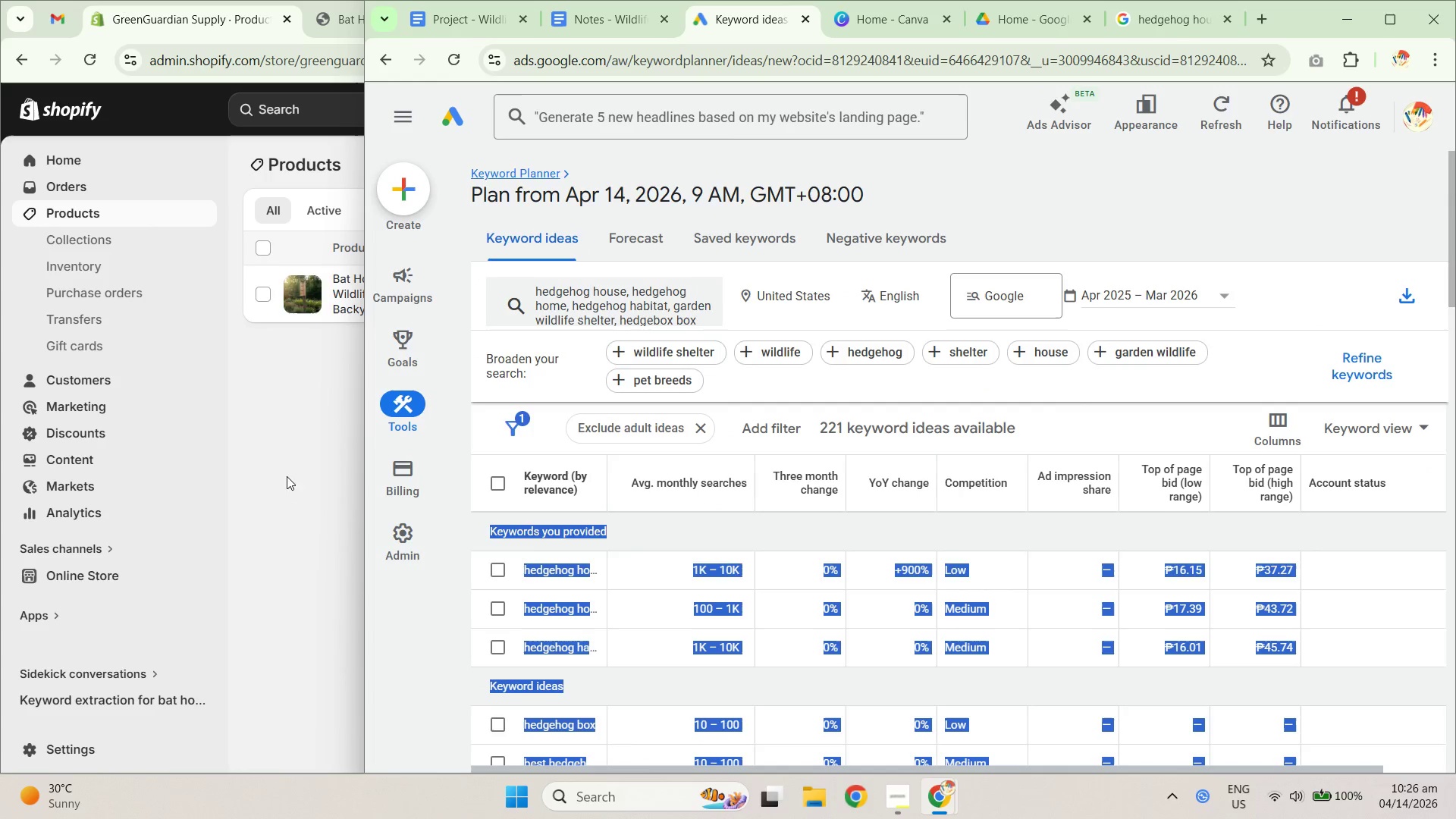 
key(Control+C)
 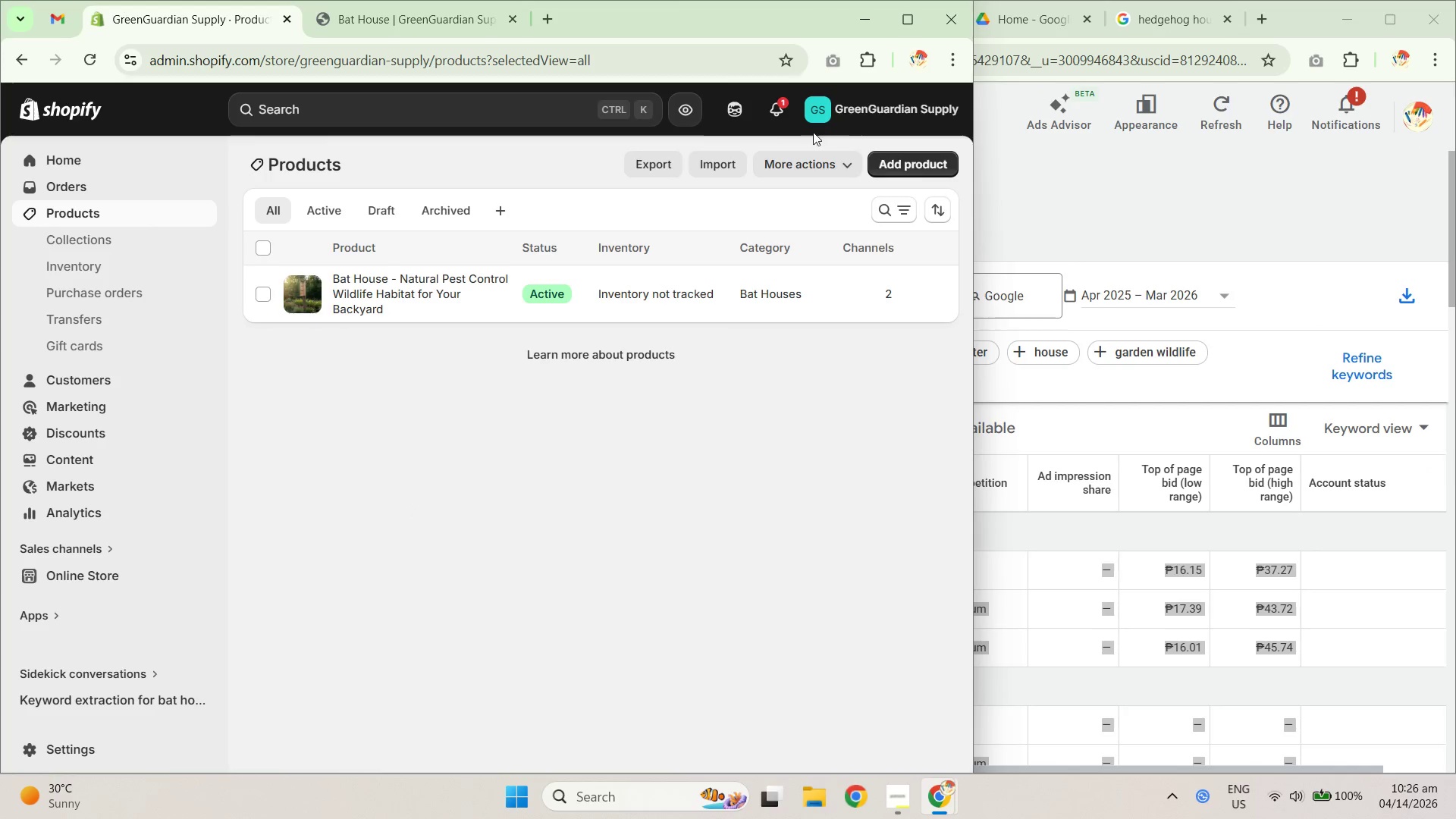 
left_click([734, 109])
 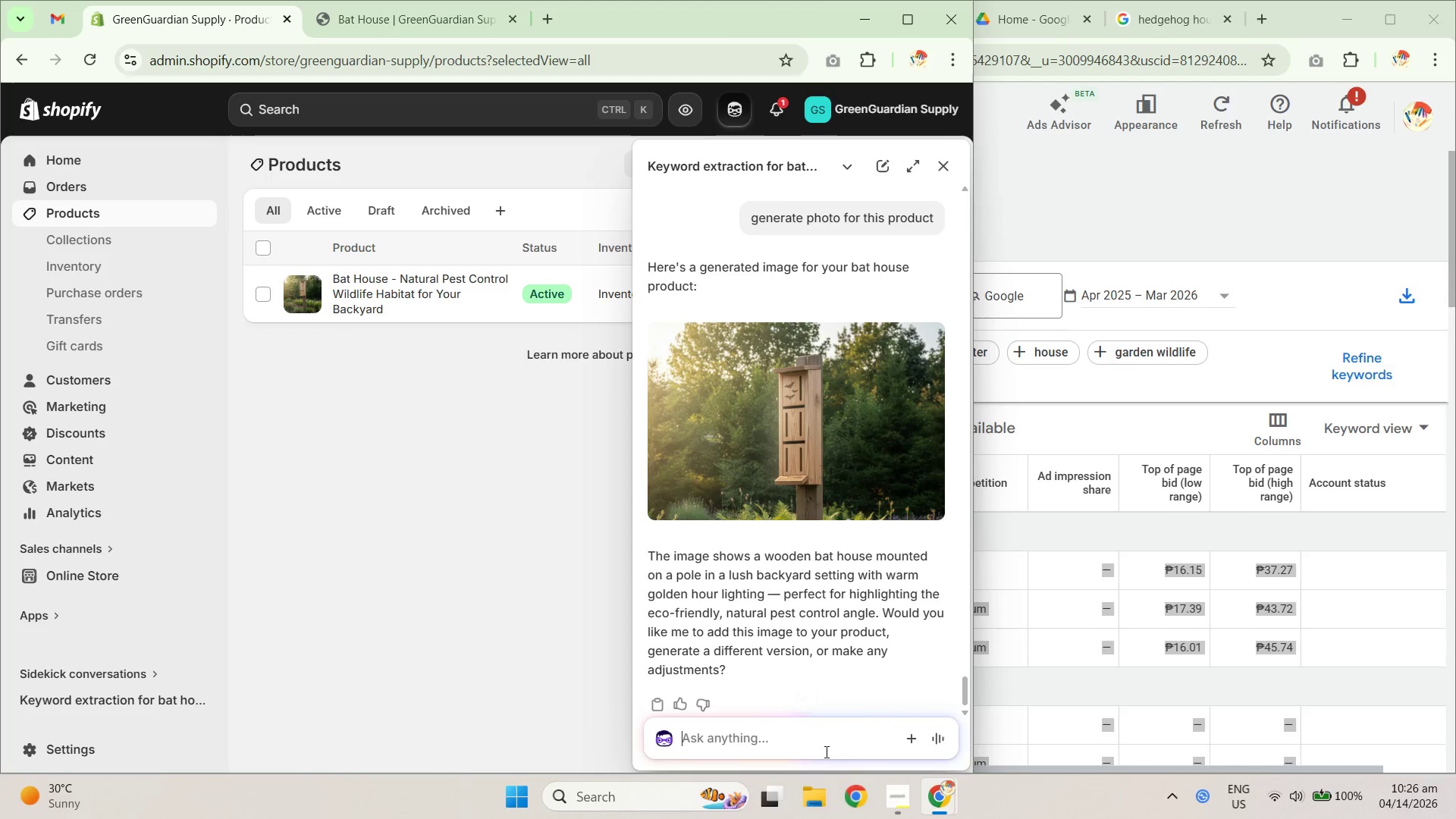 
left_click([790, 740])
 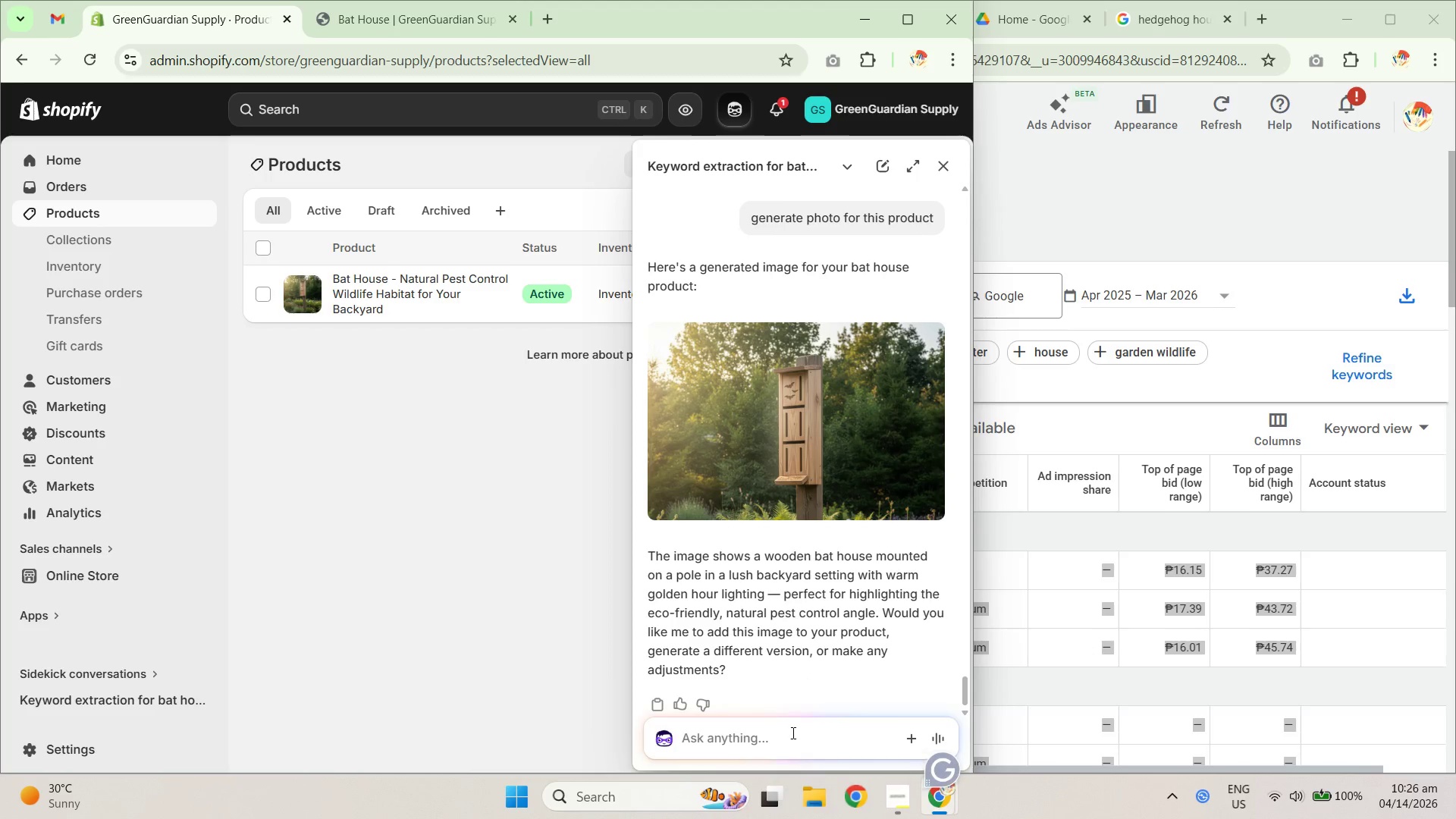 
type(extract keywords same number as before )
 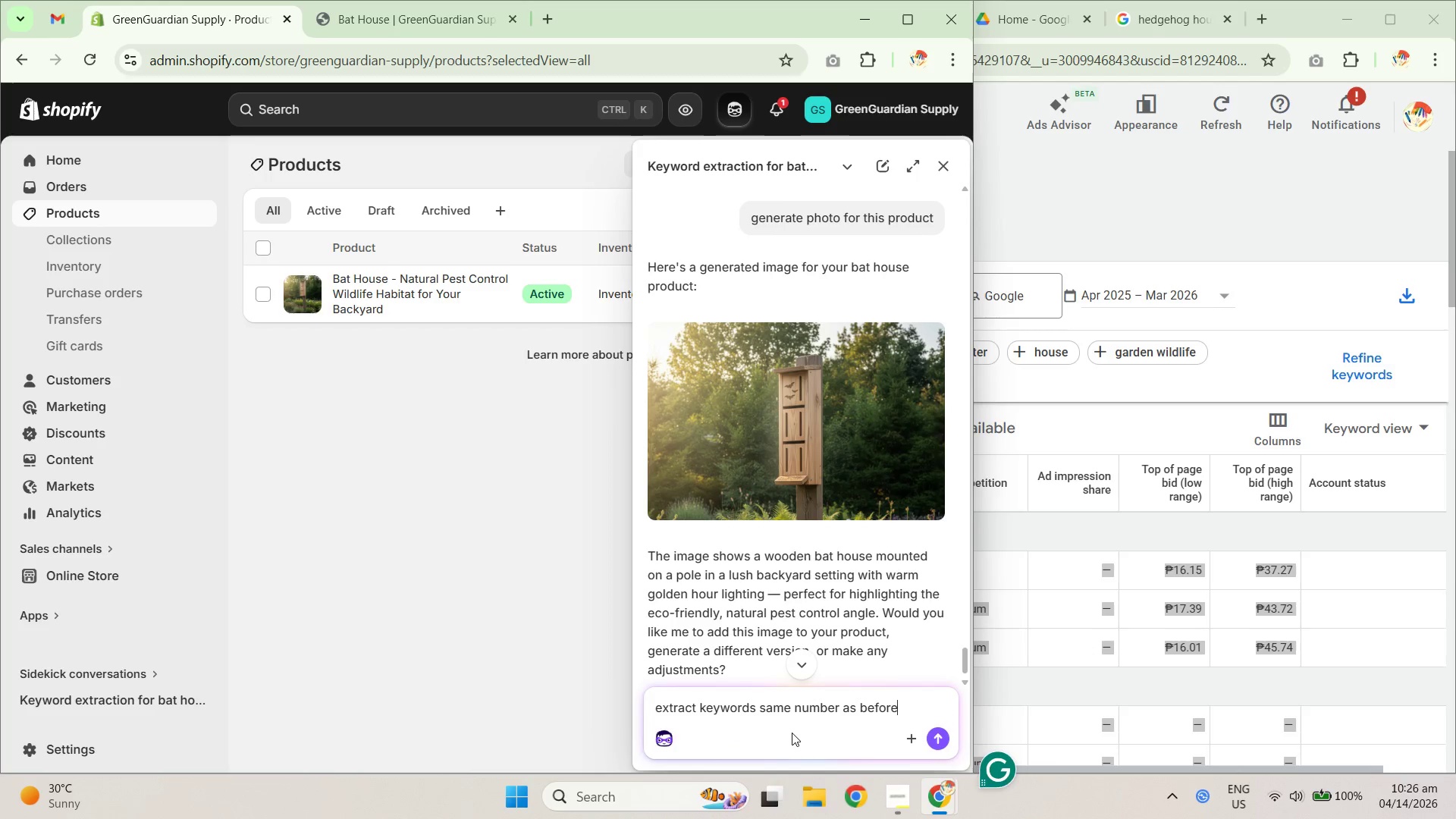 
key(Control+V)
 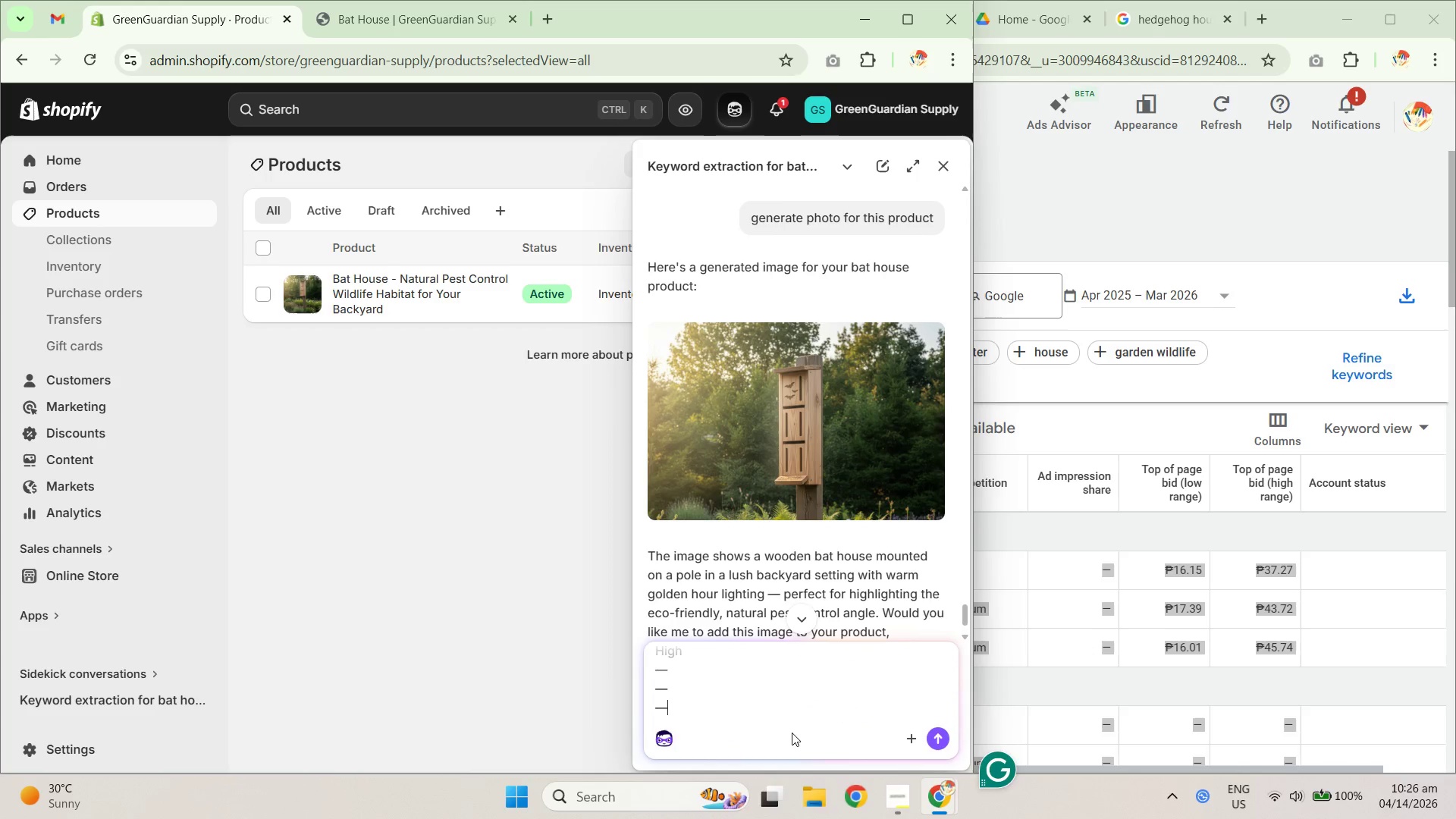 
key(Enter)
 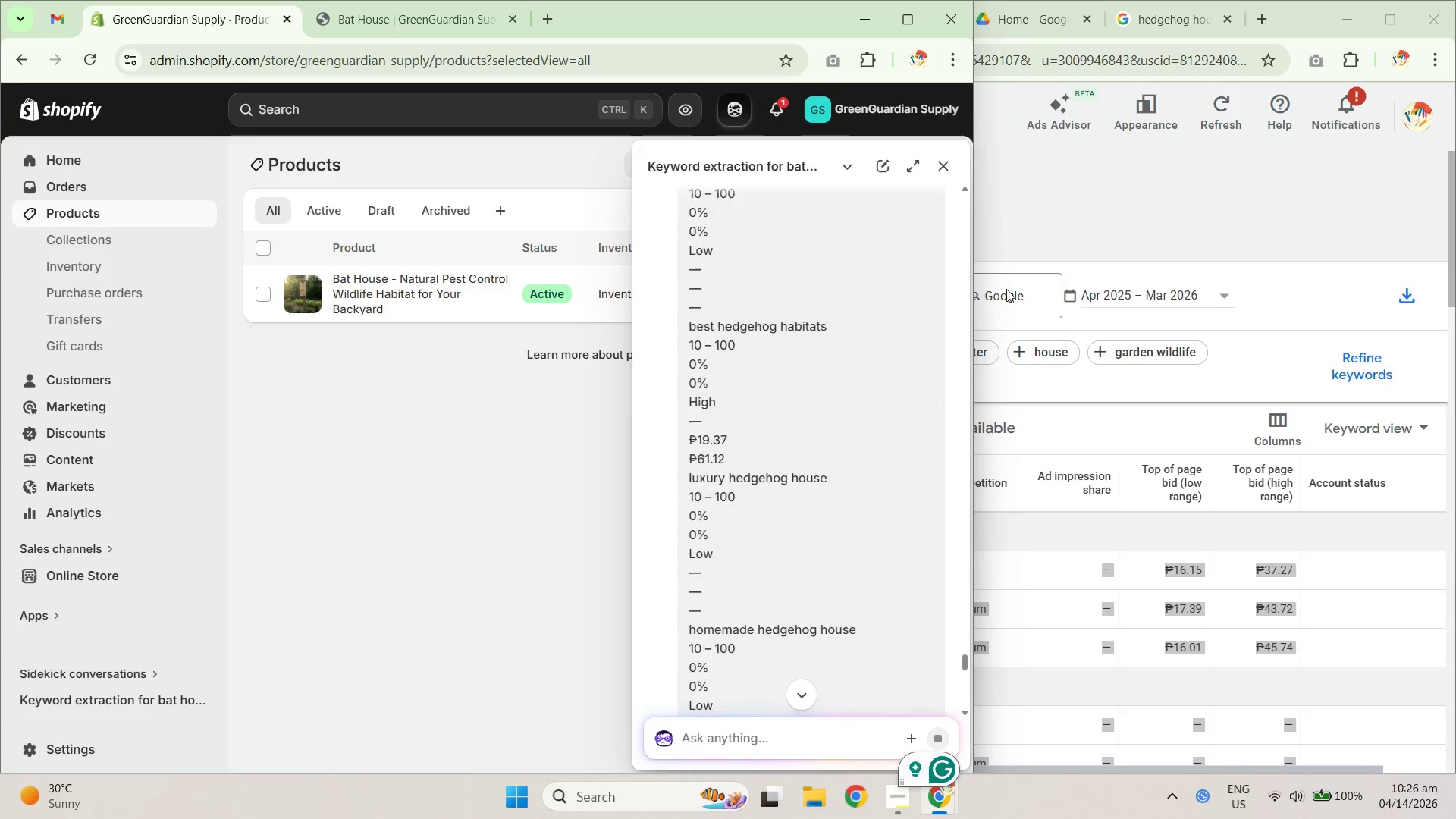 
left_click([1122, 214])
 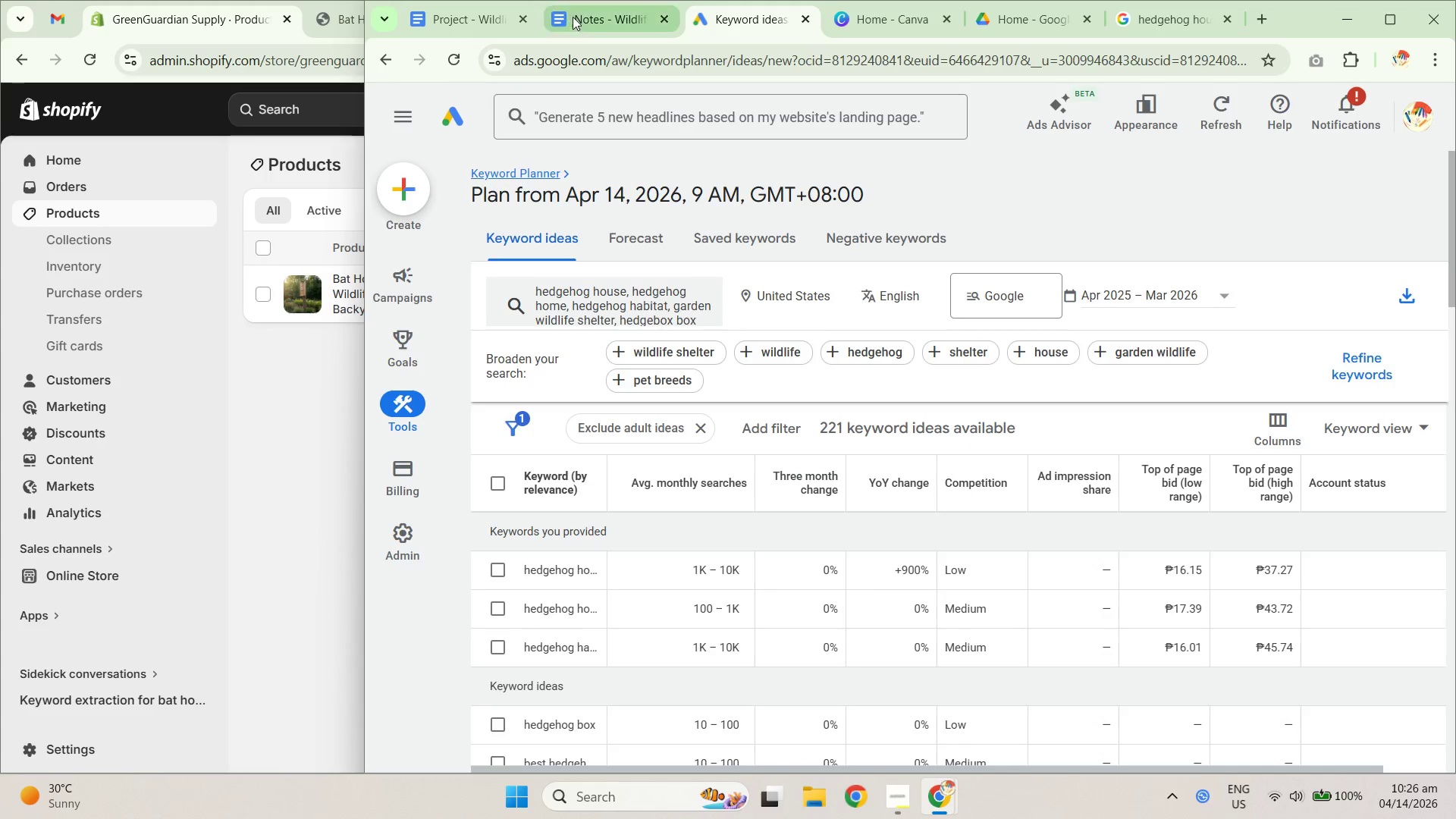 
left_click([606, 20])
 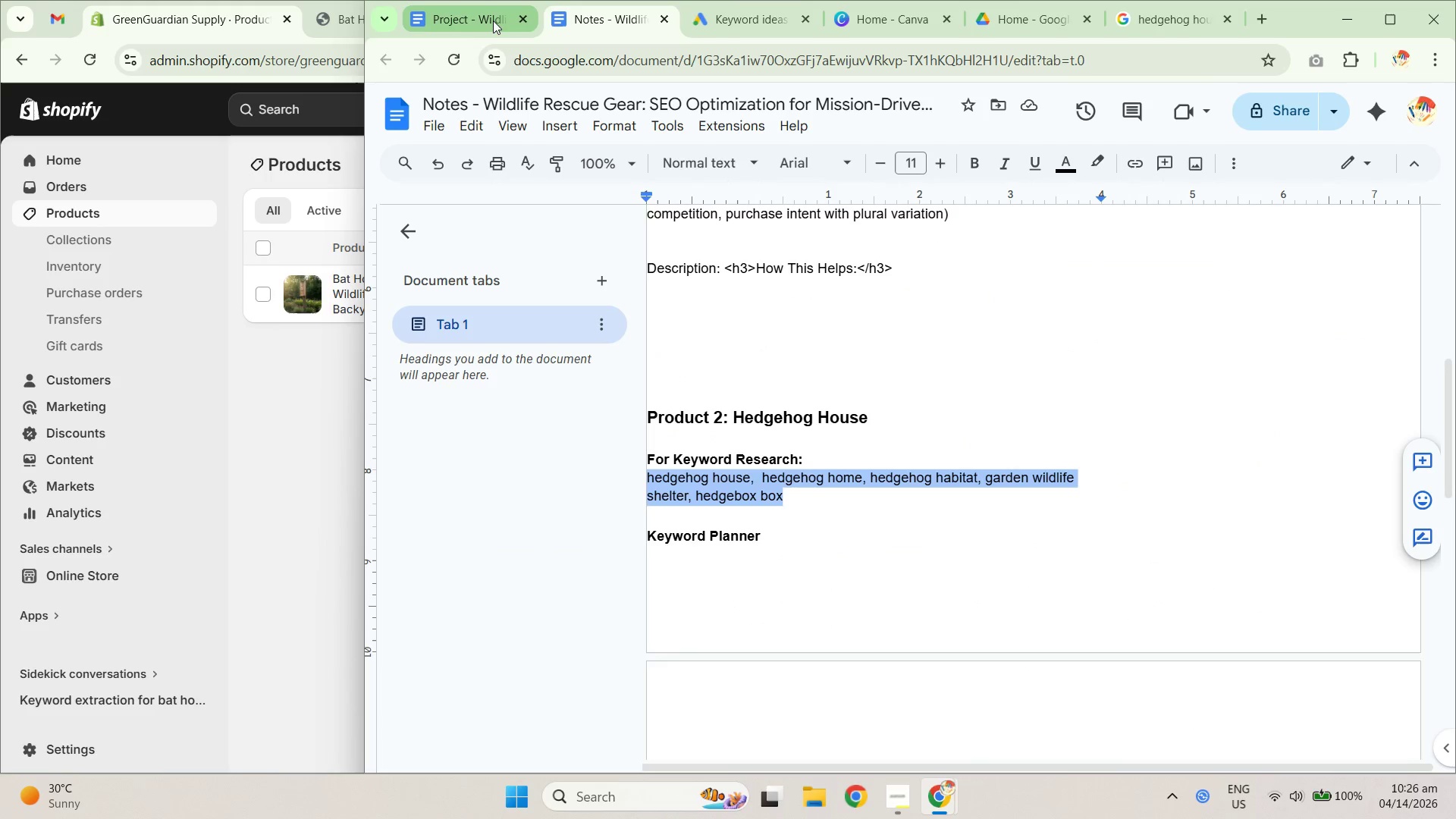 
left_click([487, 20])
 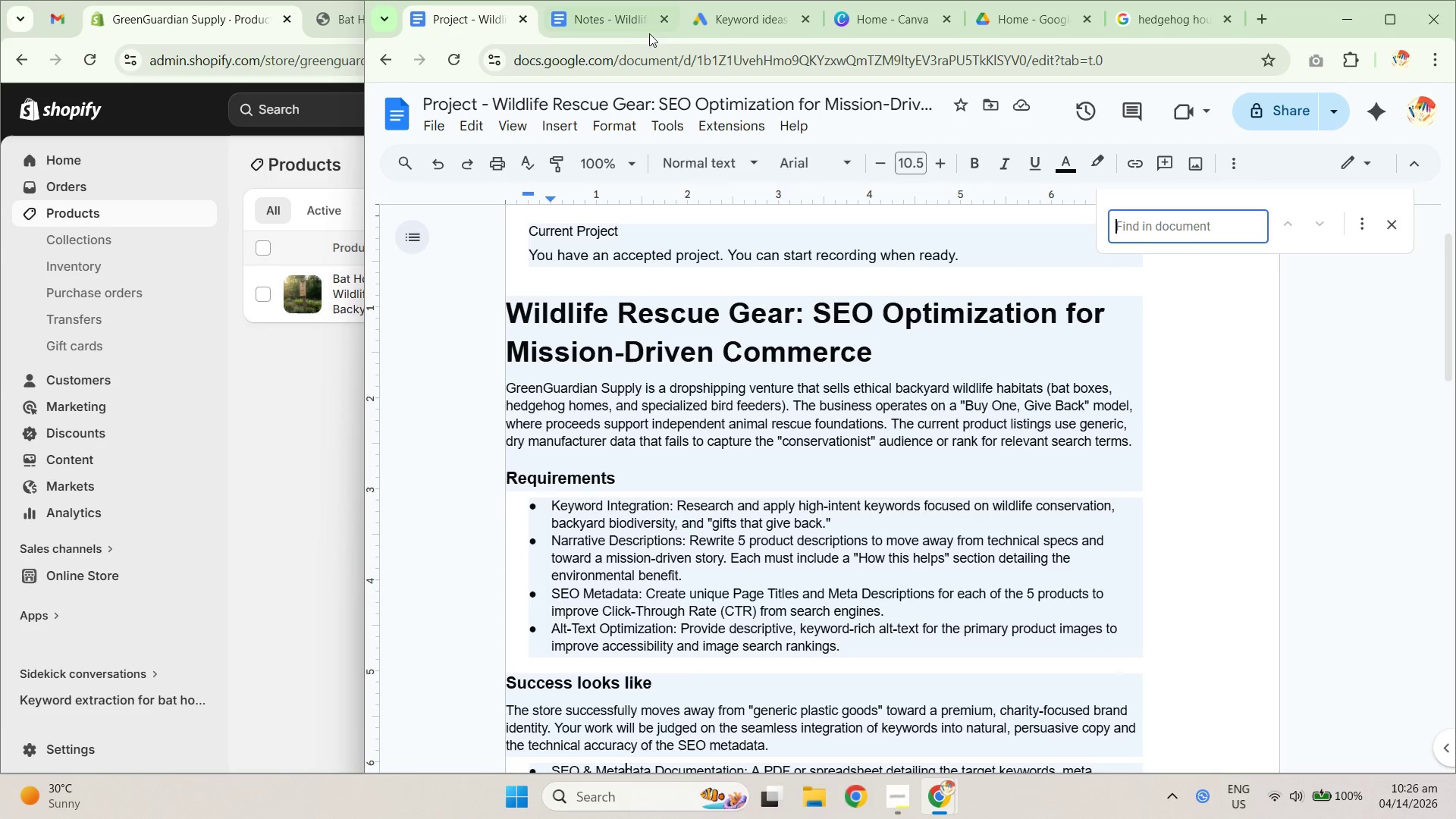 
left_click([592, 21])
 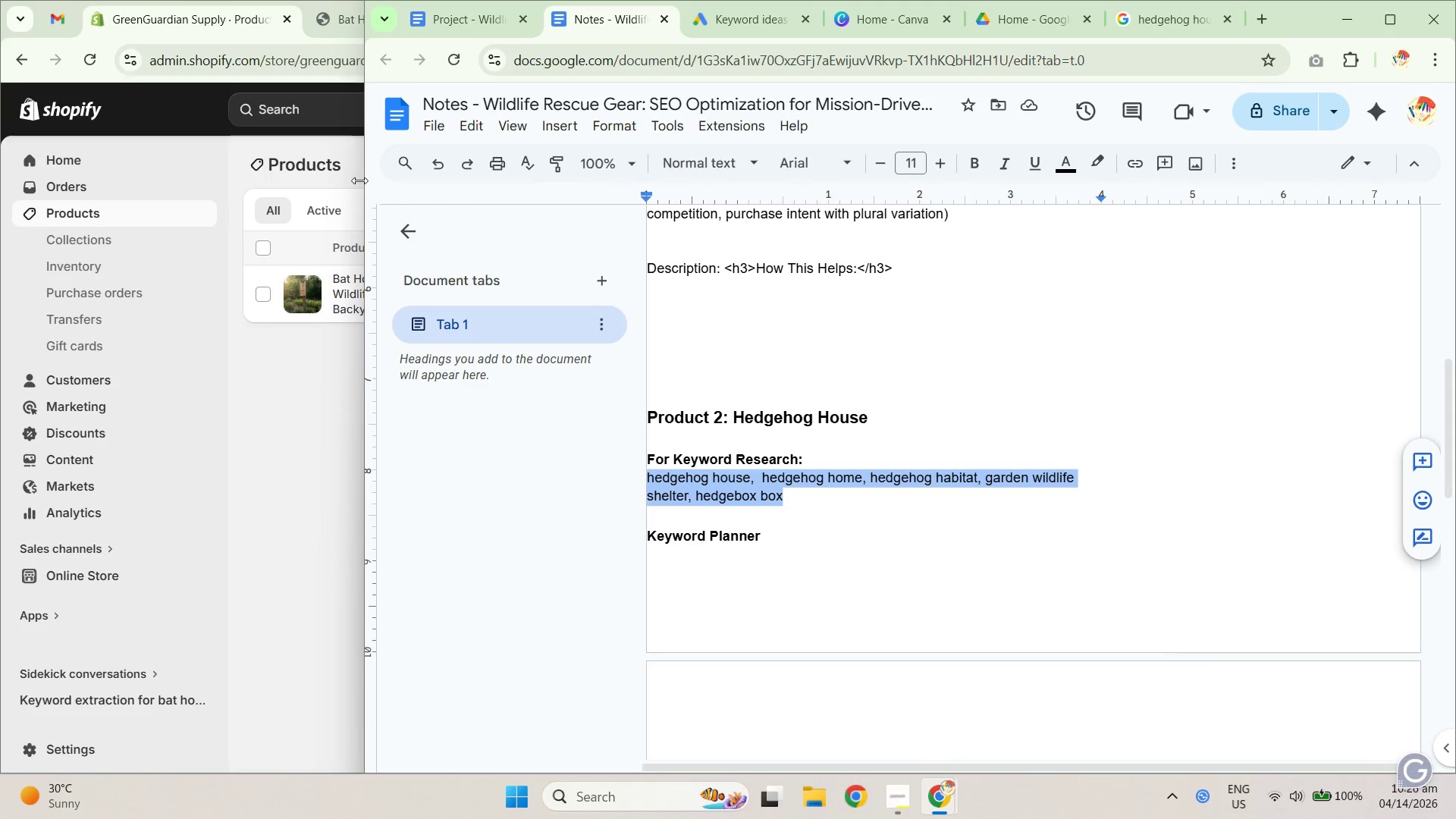 
left_click_drag(start_coordinate=[359, 180], to_coordinate=[797, 298])
 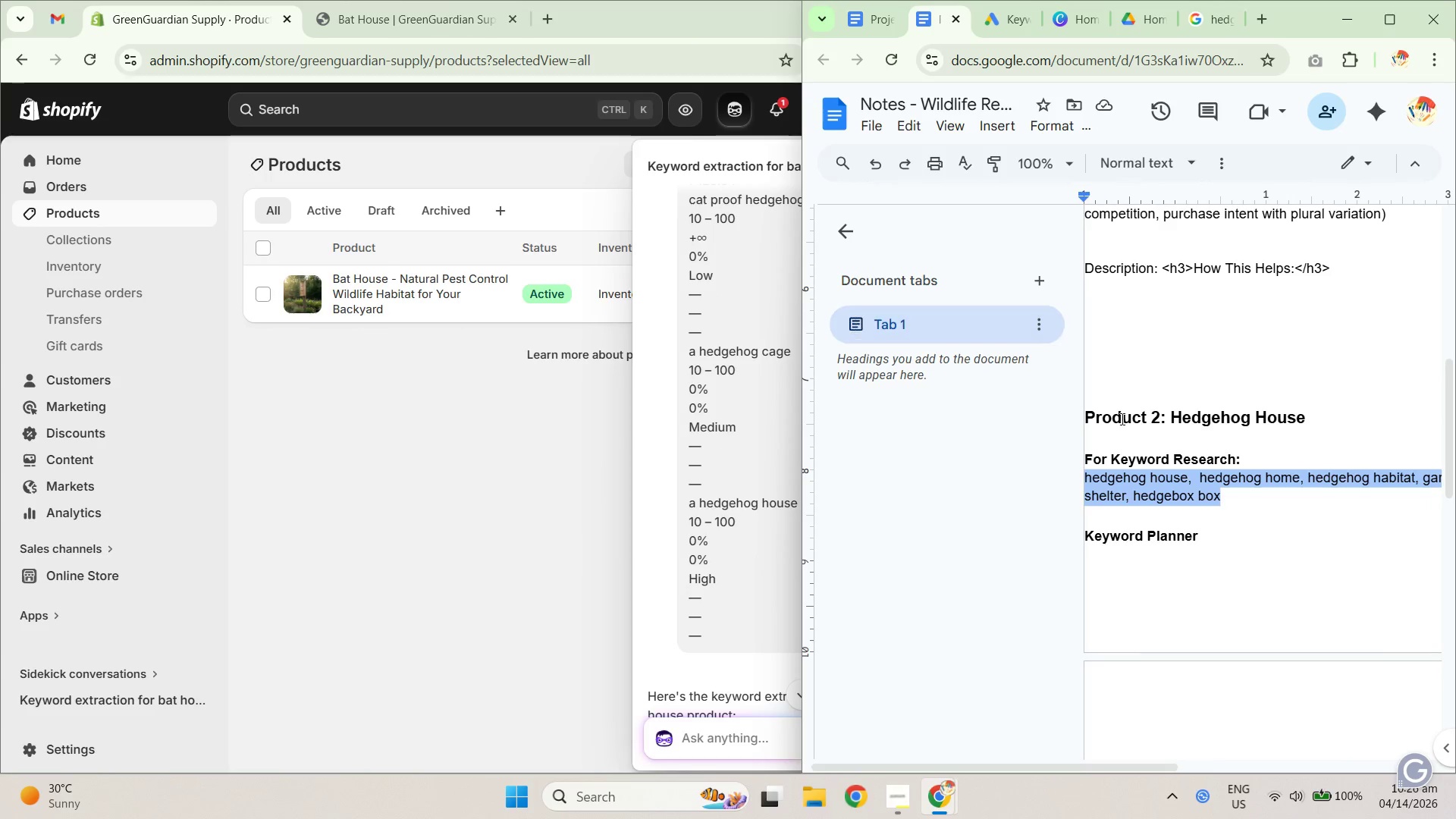 
scroll: coordinate [1222, 521], scroll_direction: up, amount: 5.0
 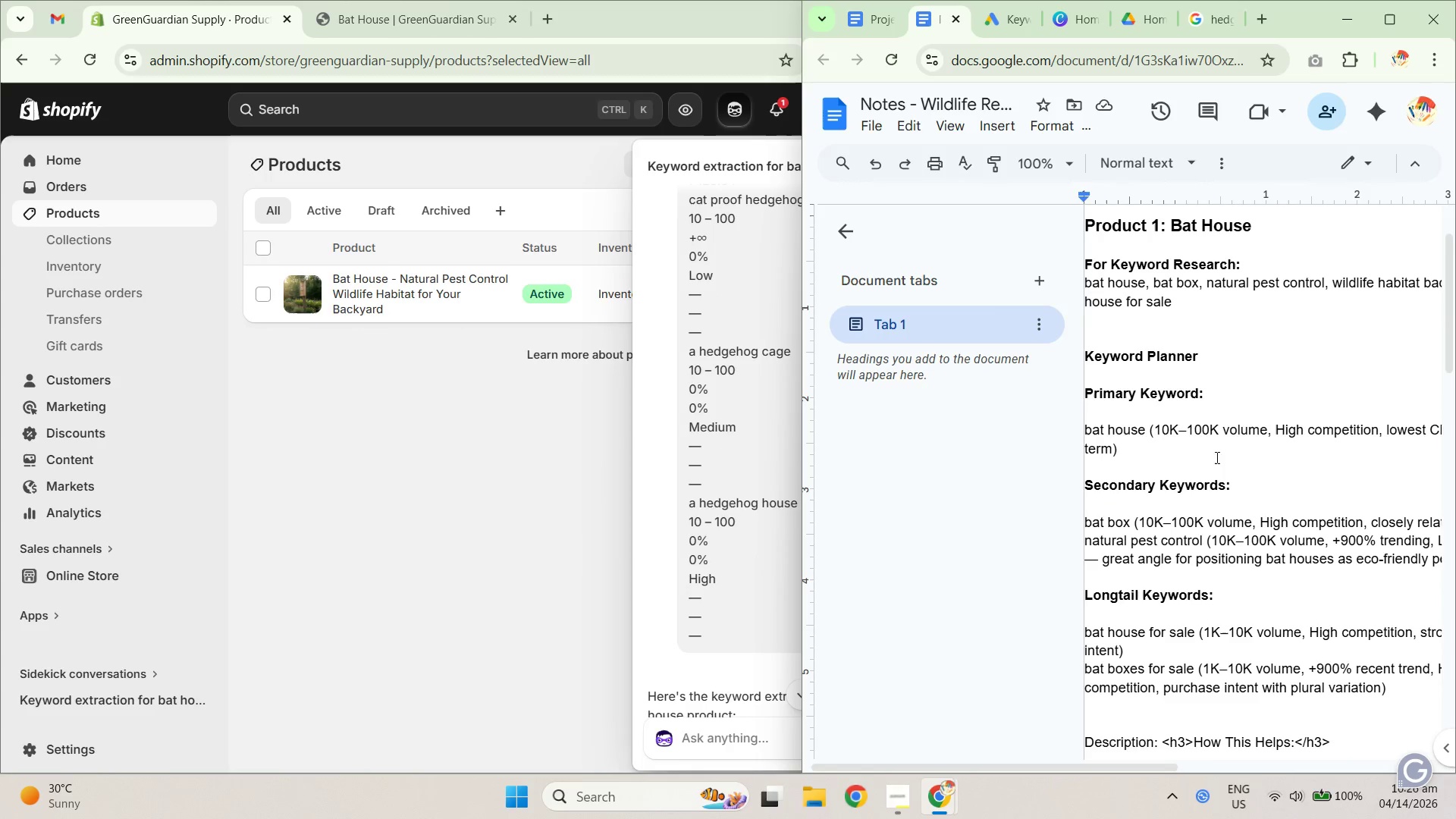 
scroll: coordinate [1186, 391], scroll_direction: down, amount: 1.0
 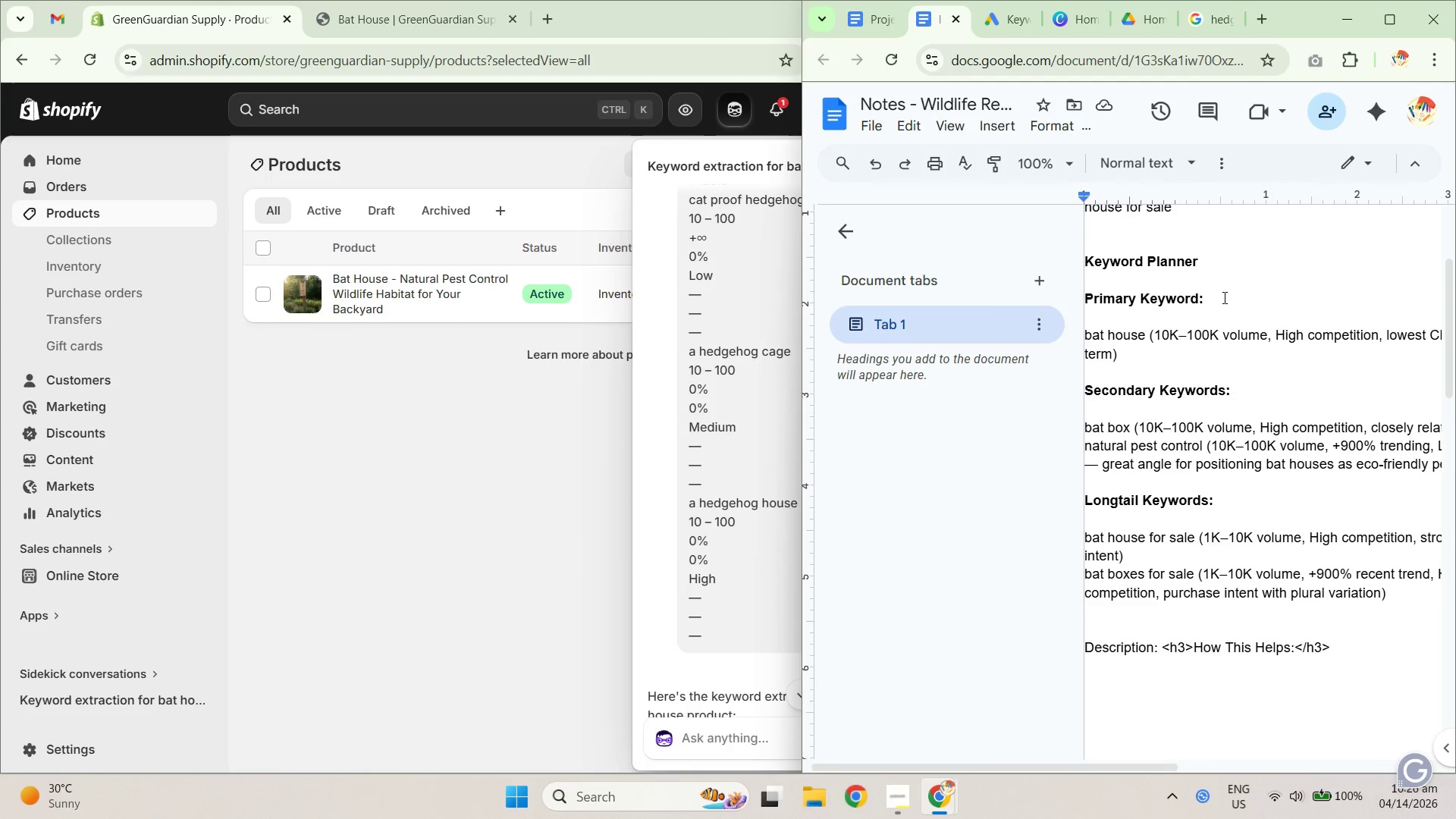 
left_click_drag(start_coordinate=[1243, 298], to_coordinate=[1078, 301])
 